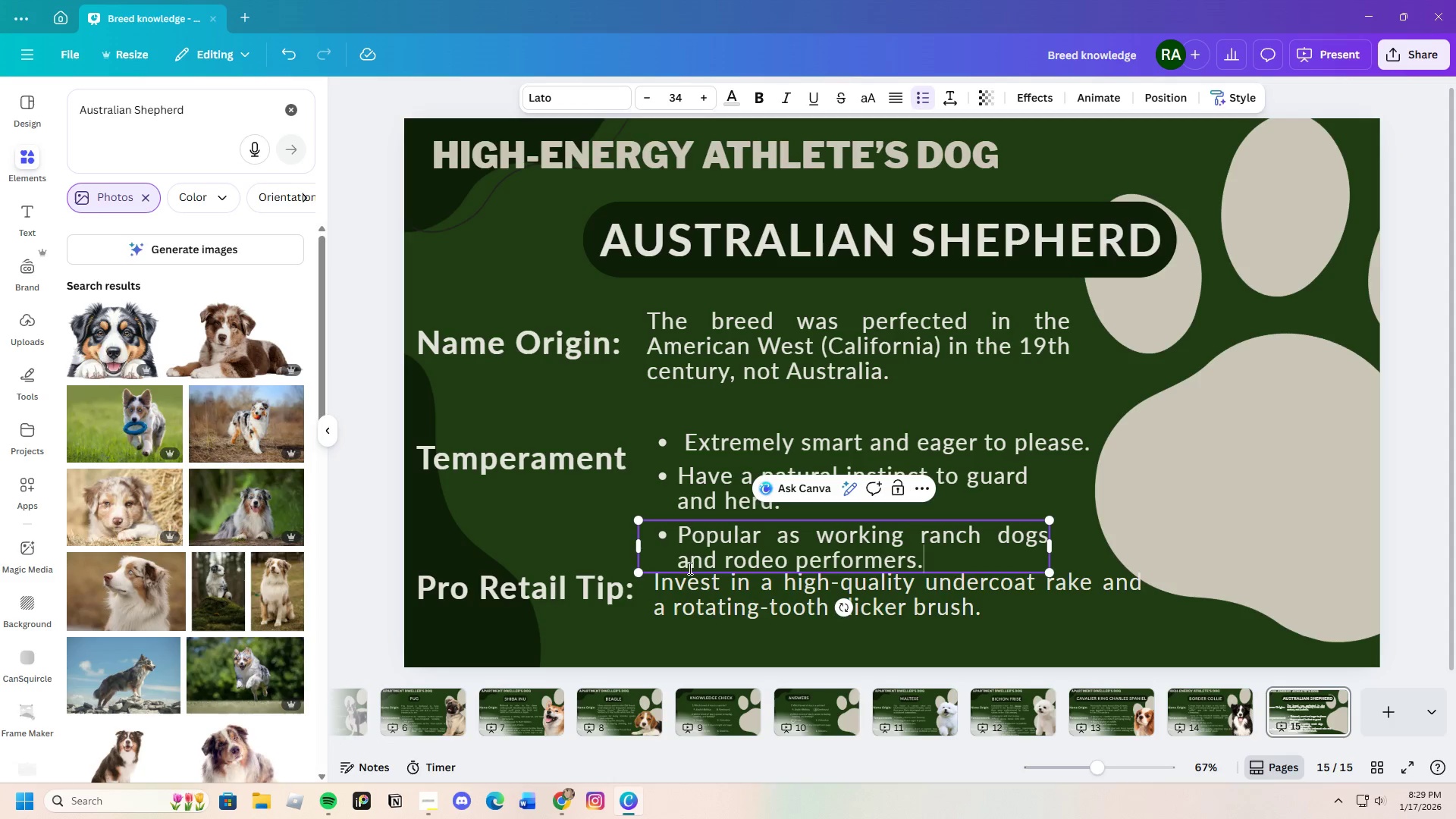 
left_click([605, 554])
 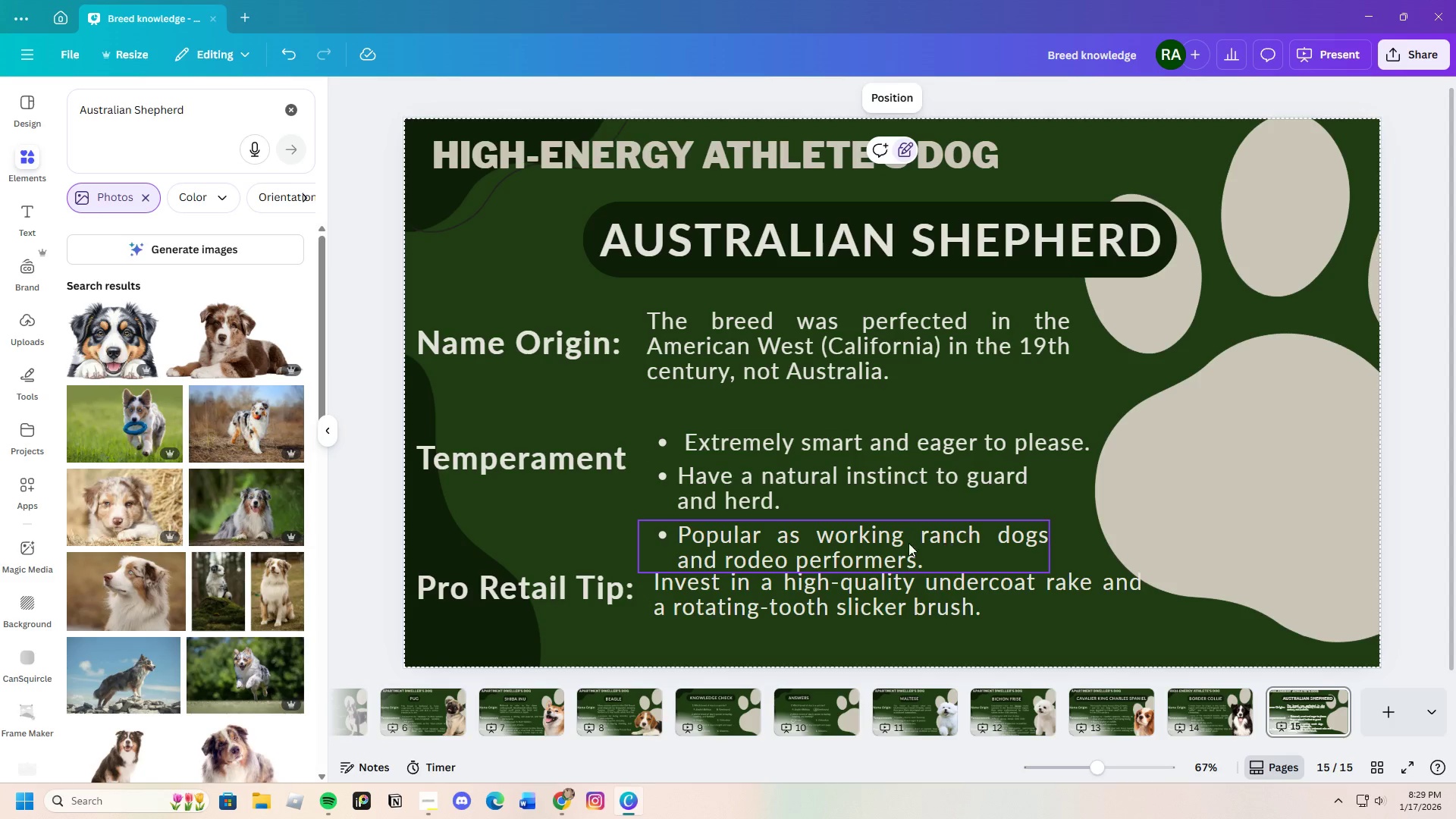 
left_click_drag(start_coordinate=[864, 539], to_coordinate=[864, 533])
 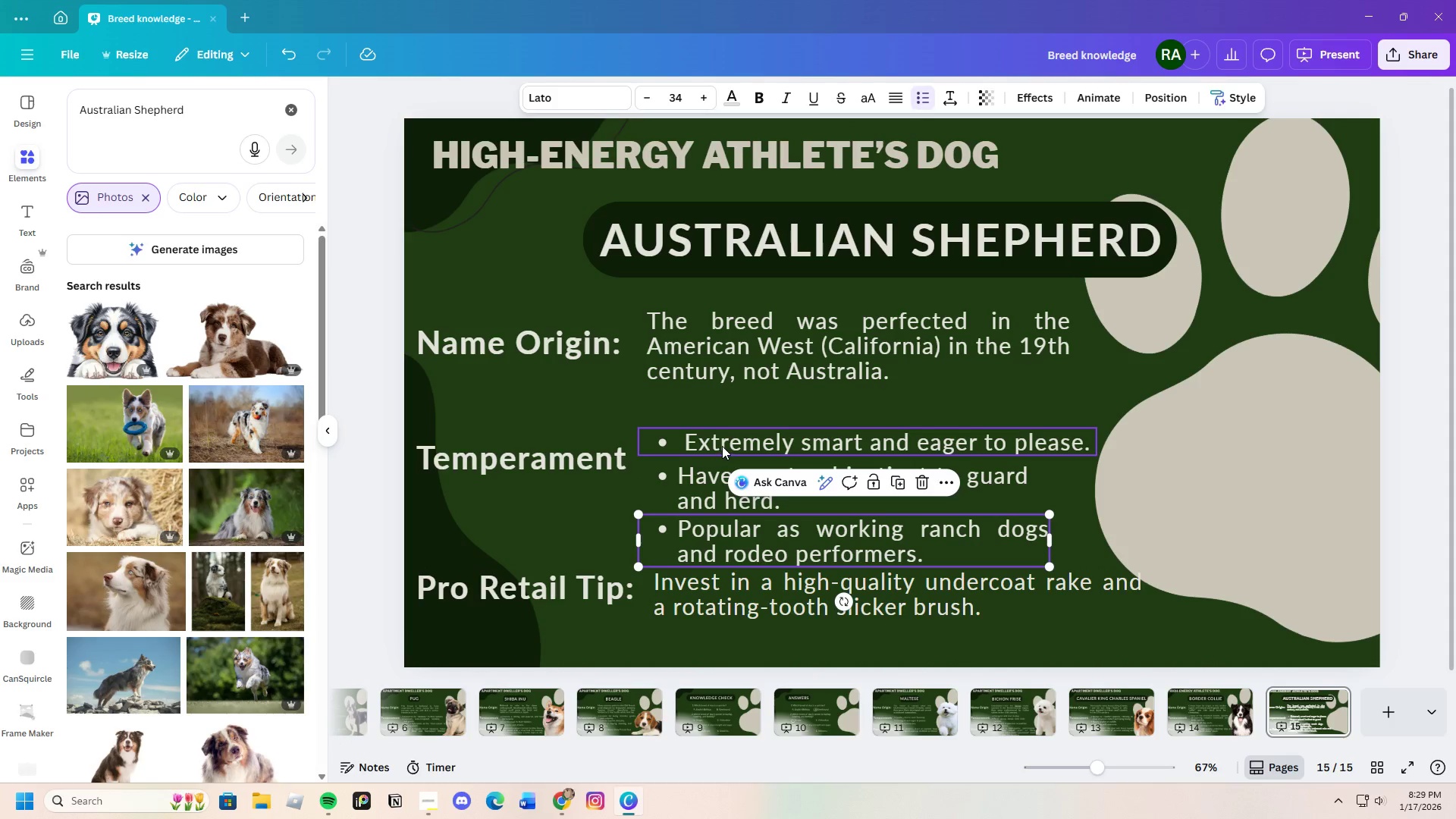 
left_click_drag(start_coordinate=[722, 446], to_coordinate=[723, 440])
 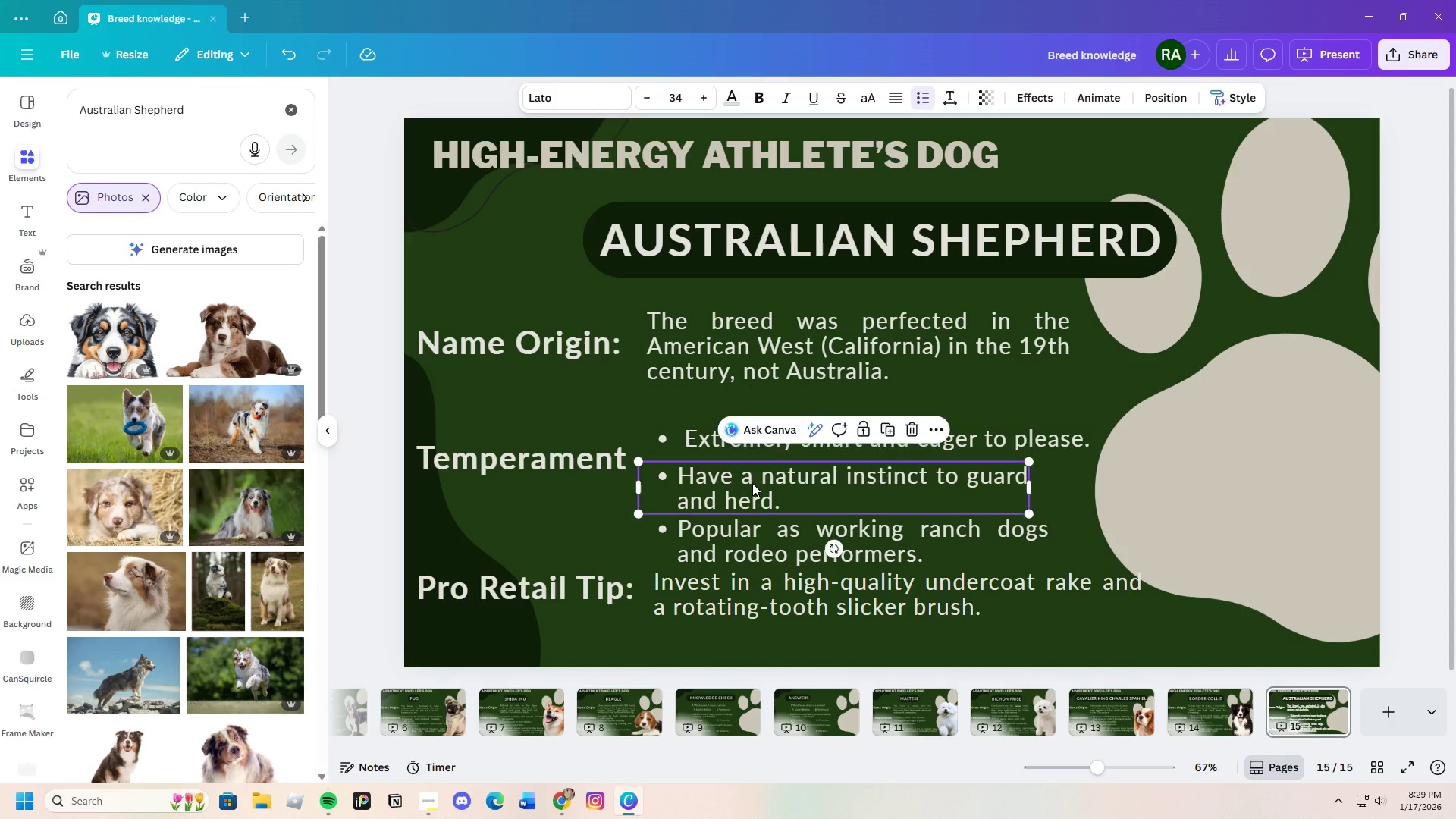 
left_click_drag(start_coordinate=[752, 483], to_coordinate=[753, 478])
 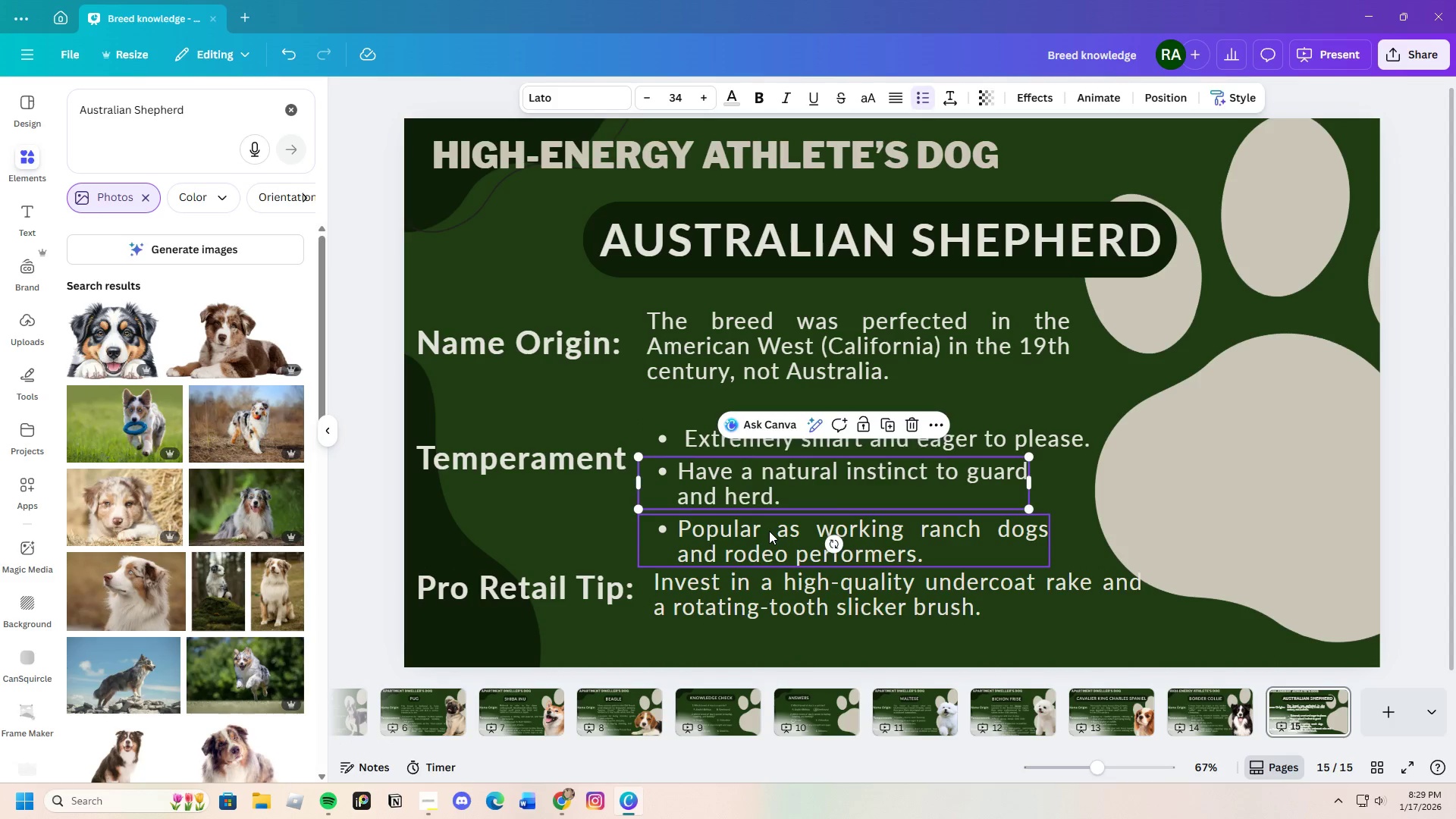 
left_click_drag(start_coordinate=[769, 531], to_coordinate=[769, 526])
 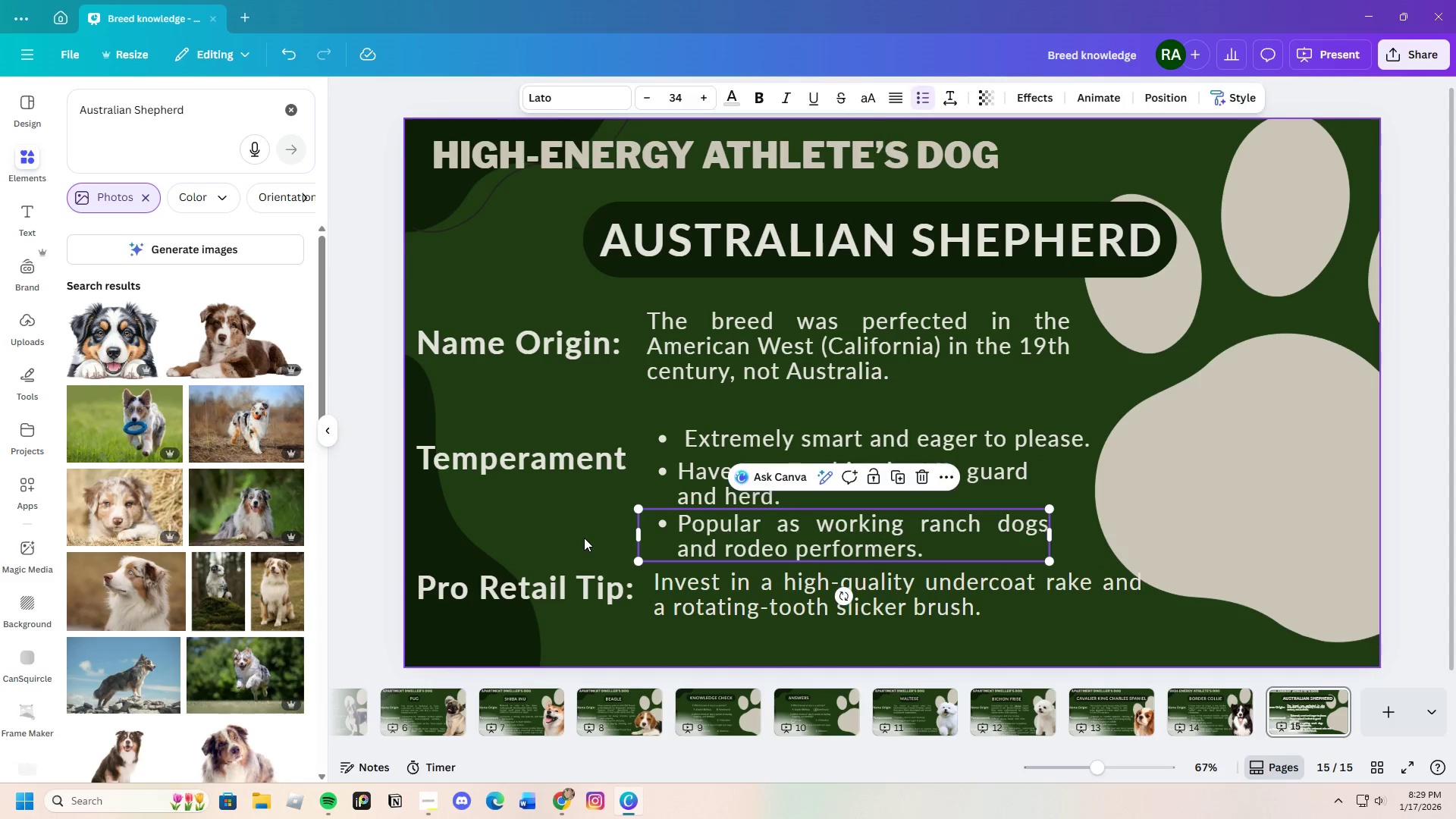 
left_click([584, 538])
 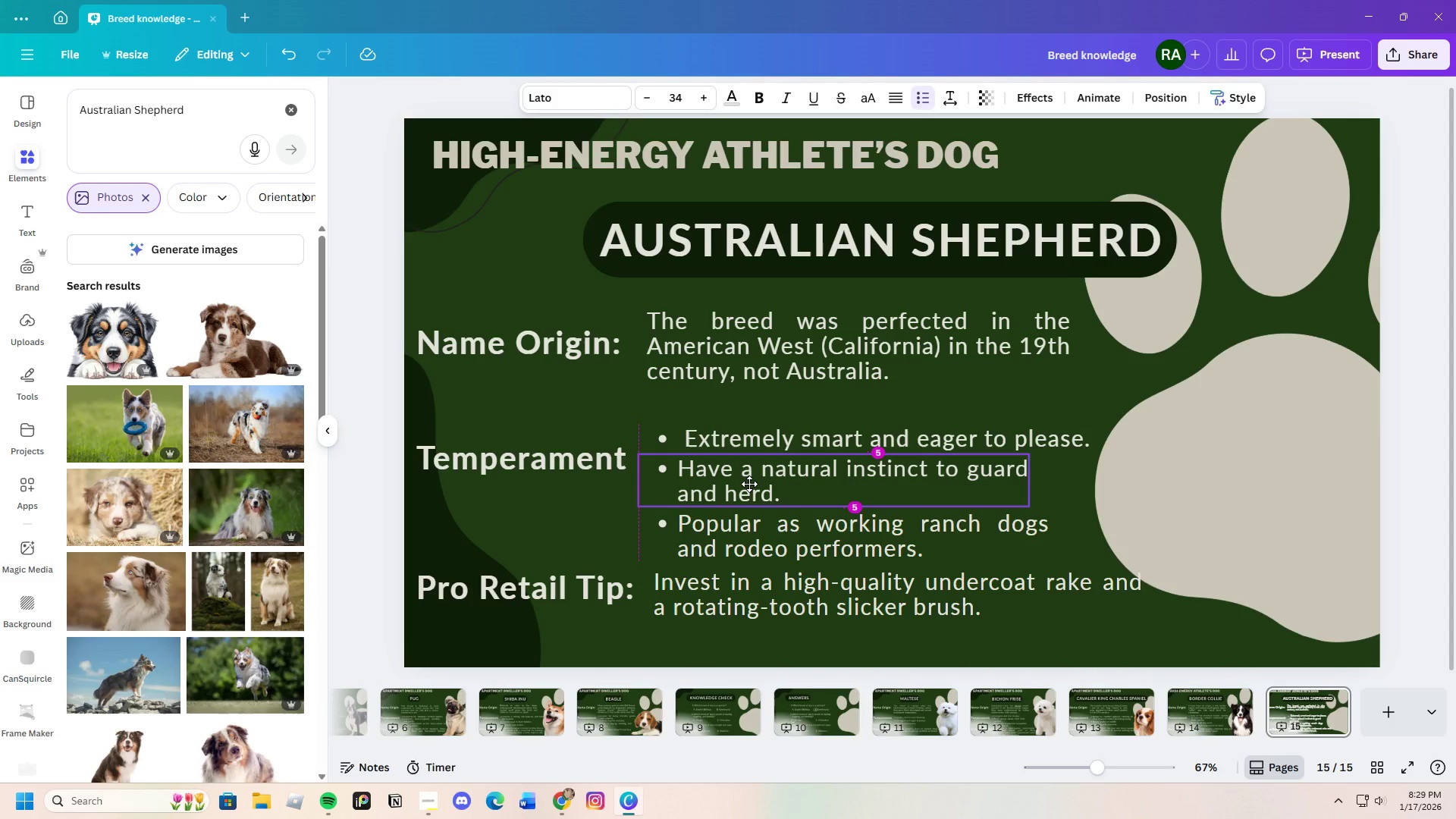 
left_click([578, 540])
 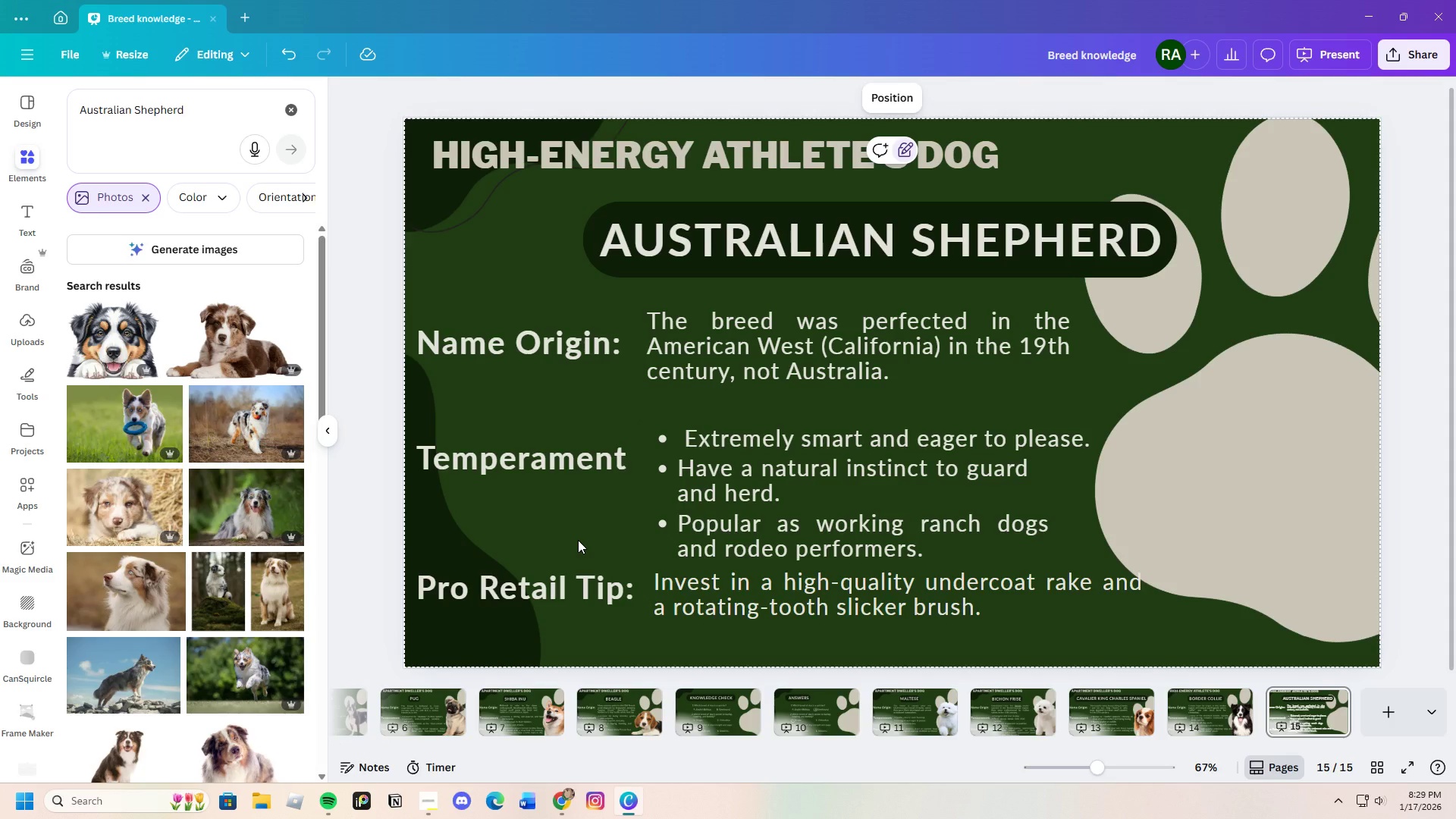 
left_click_drag(start_coordinate=[795, 441], to_coordinate=[795, 434])
 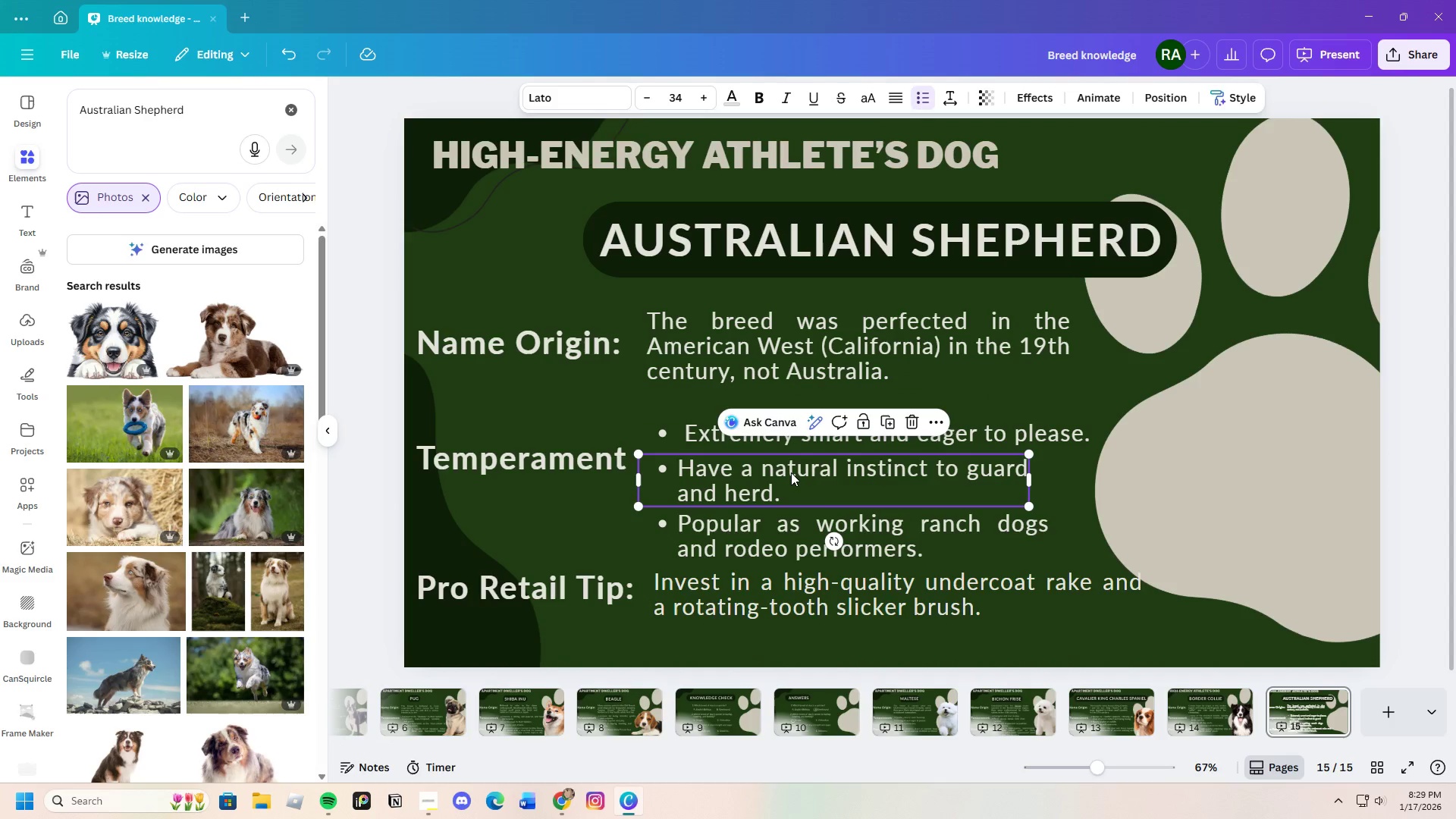 
left_click_drag(start_coordinate=[791, 472], to_coordinate=[791, 469])
 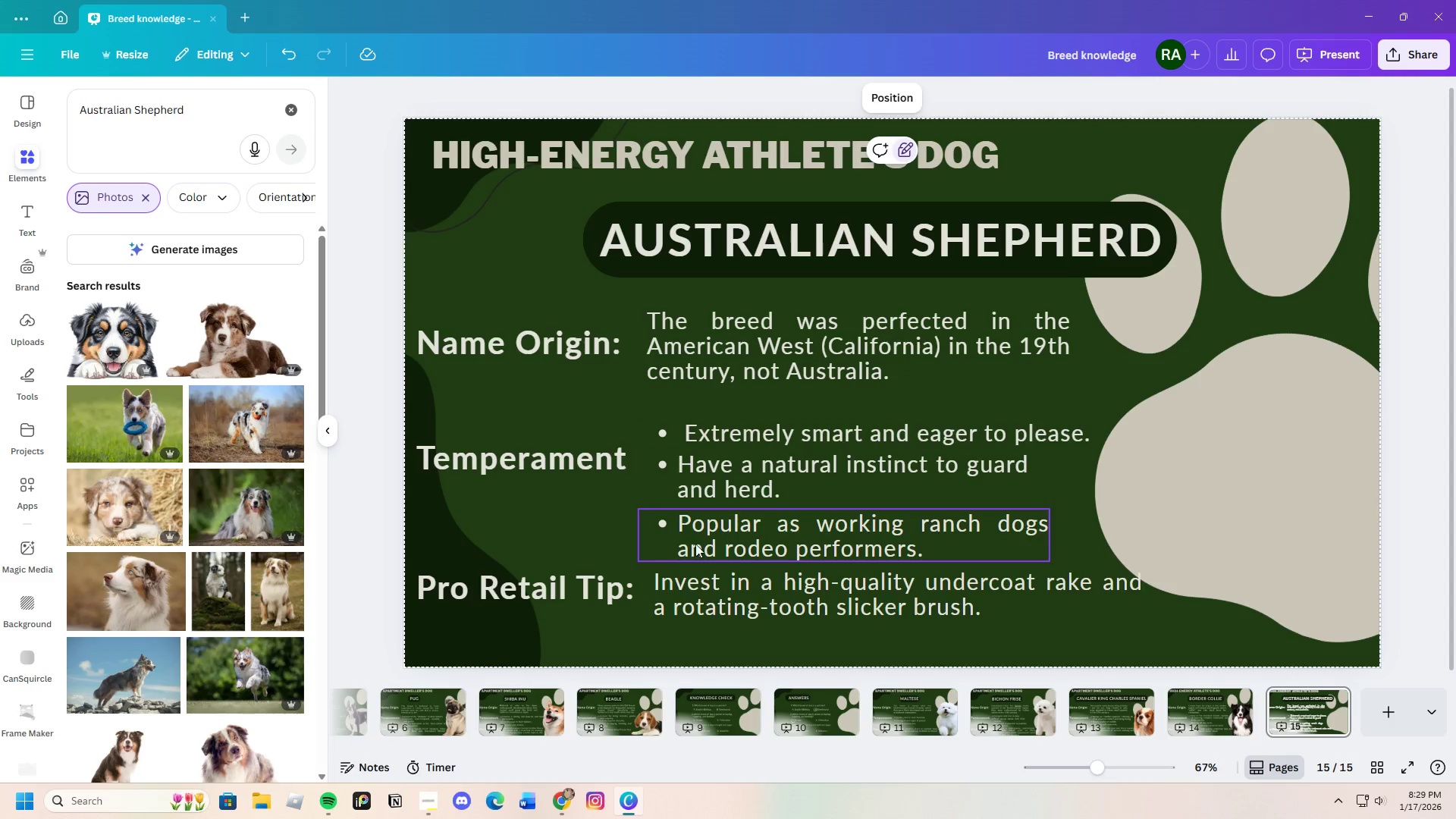 
double_click([701, 543])
 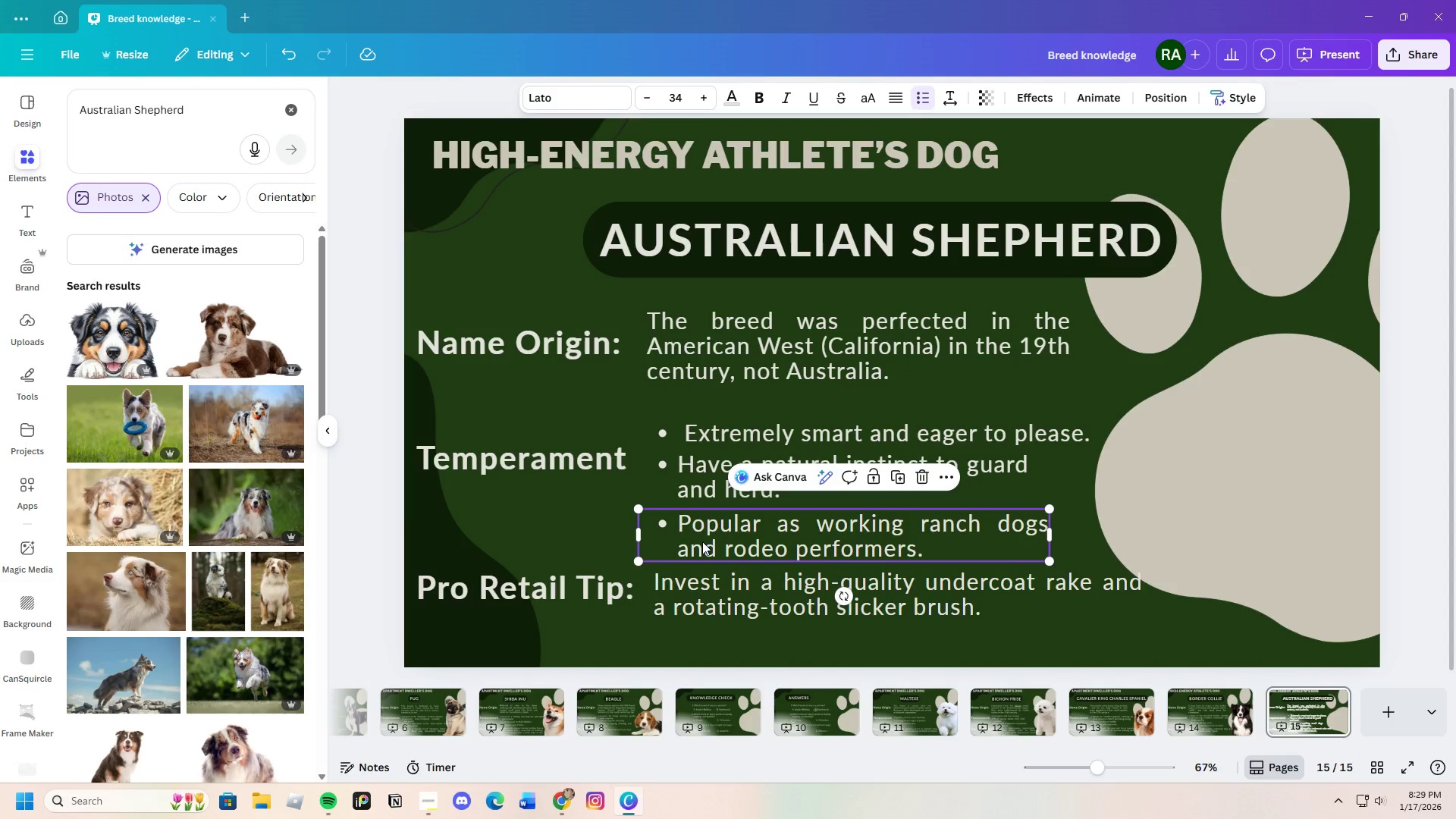 
left_click_drag(start_coordinate=[702, 541], to_coordinate=[705, 538])
 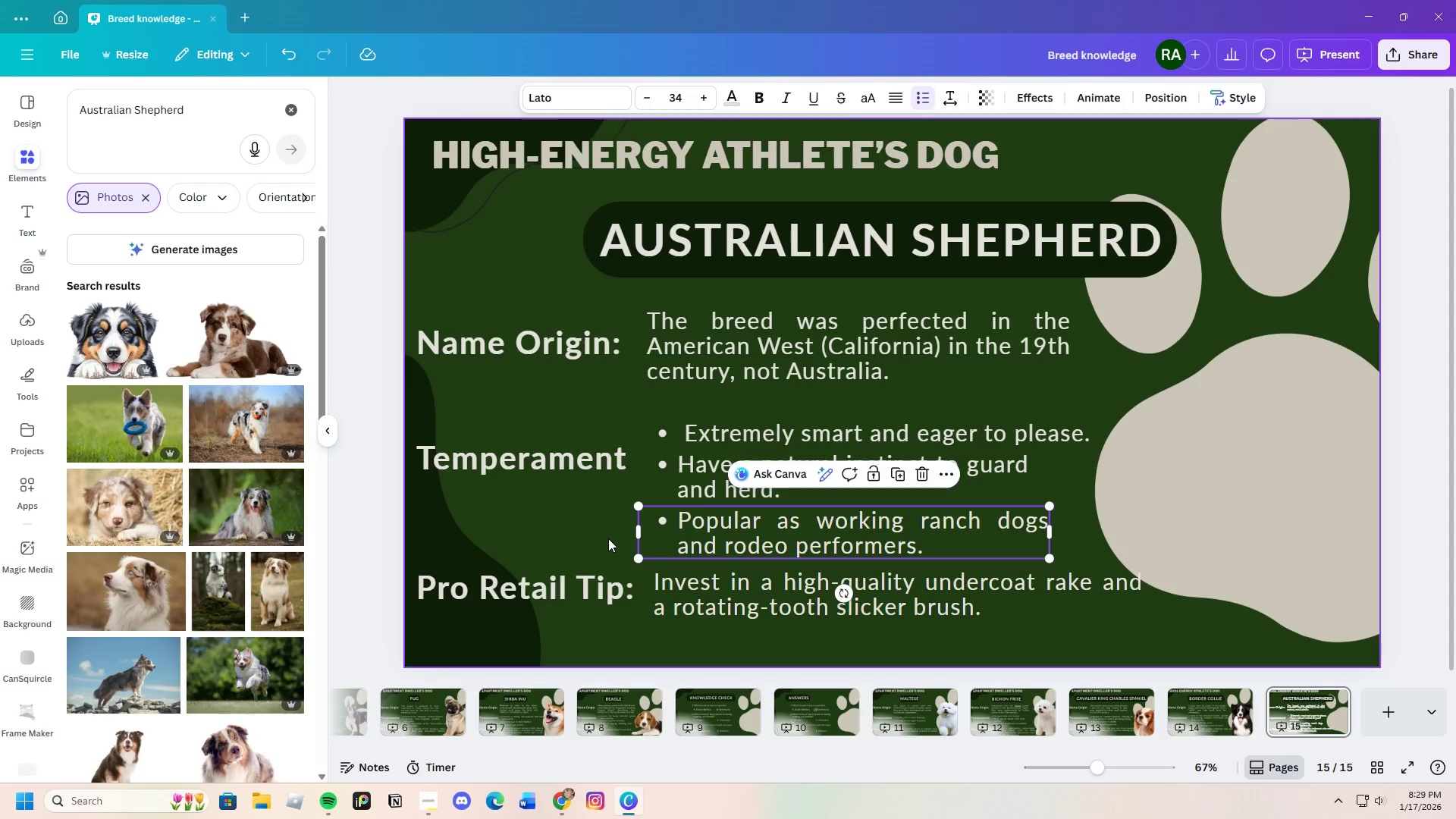 
left_click([608, 538])
 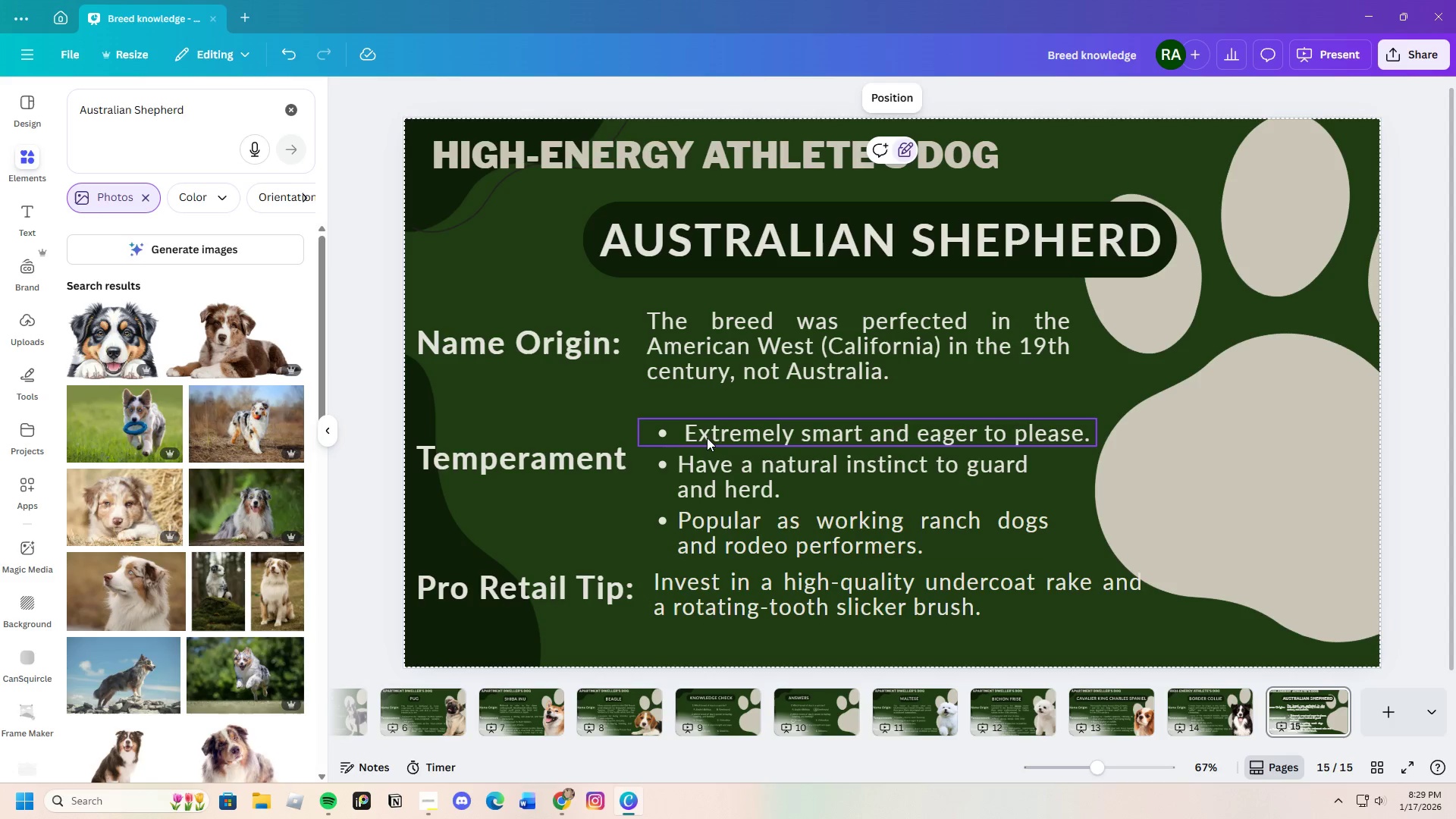 
double_click([681, 438])
 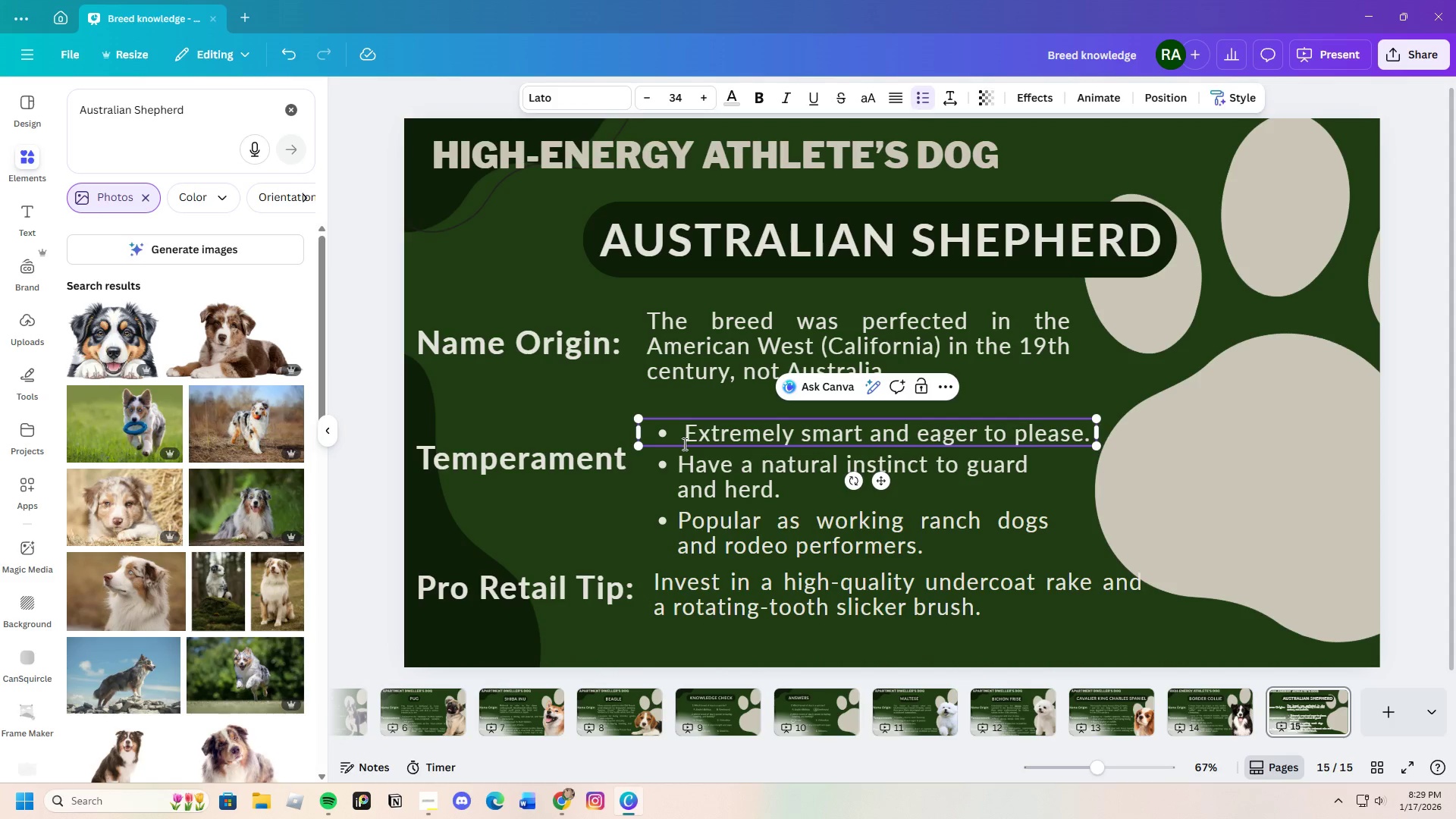 
key(Backspace)
 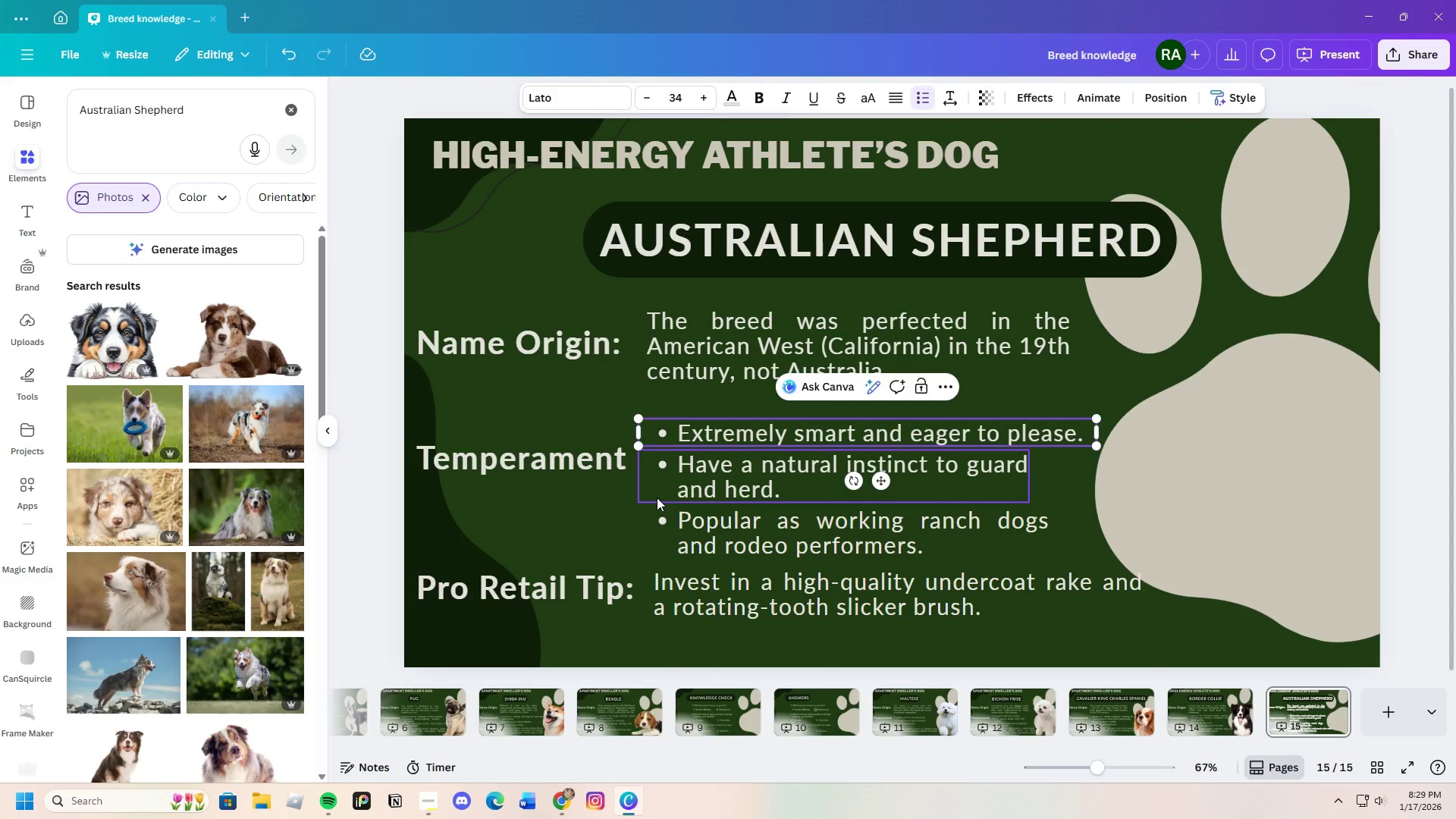 
left_click([618, 506])
 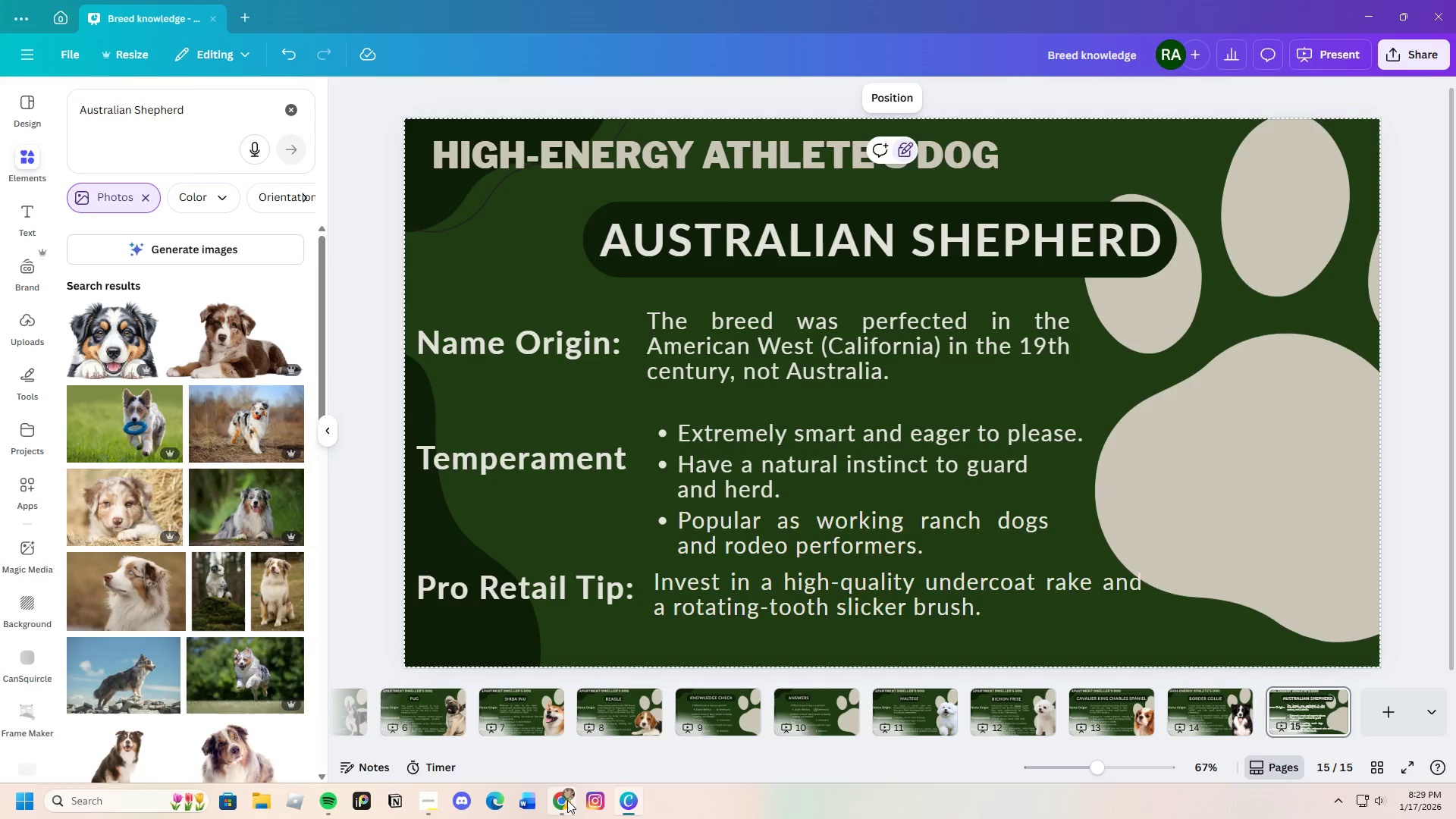 
wait(10.55)
 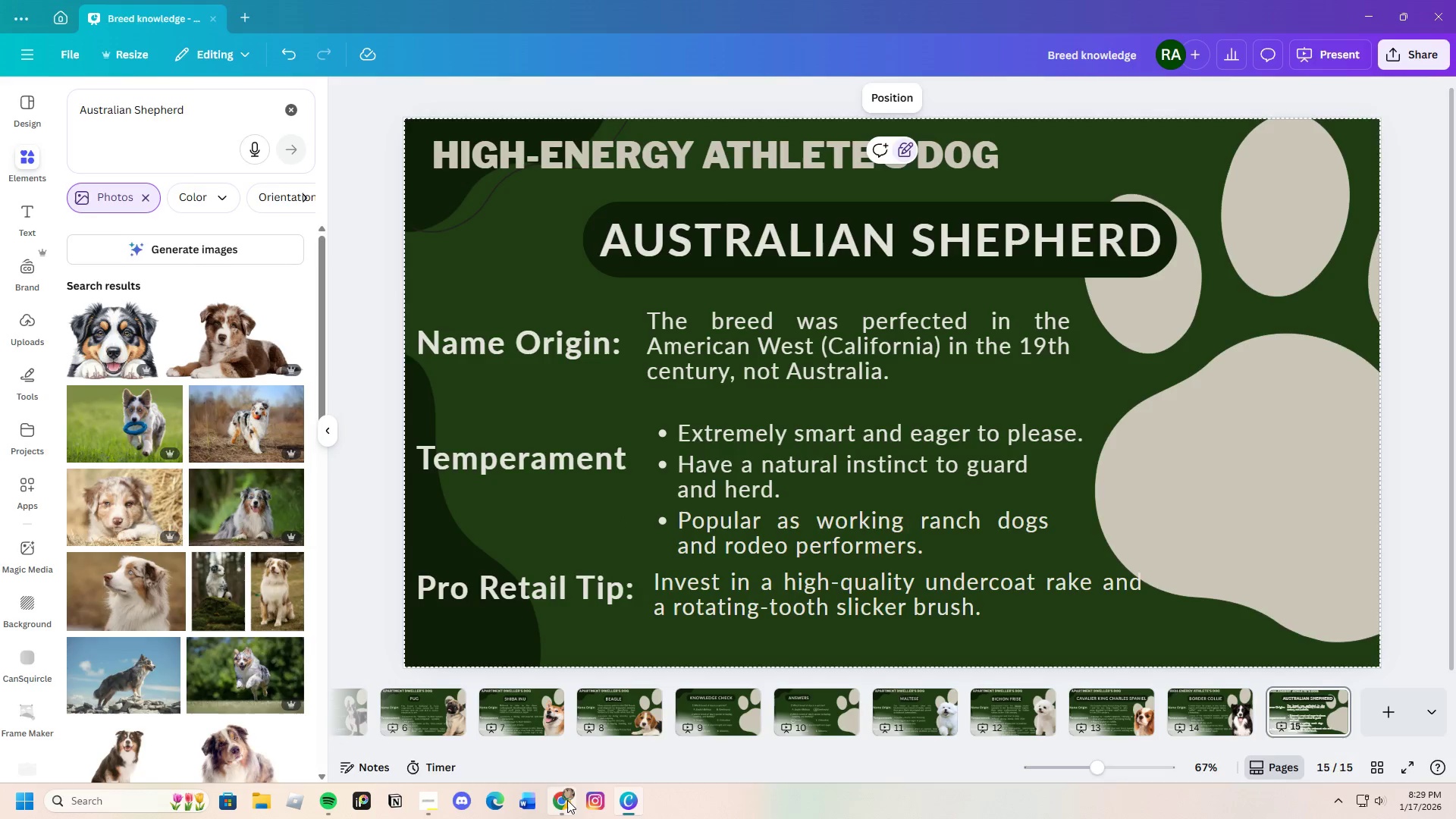 
left_click([449, 0])
 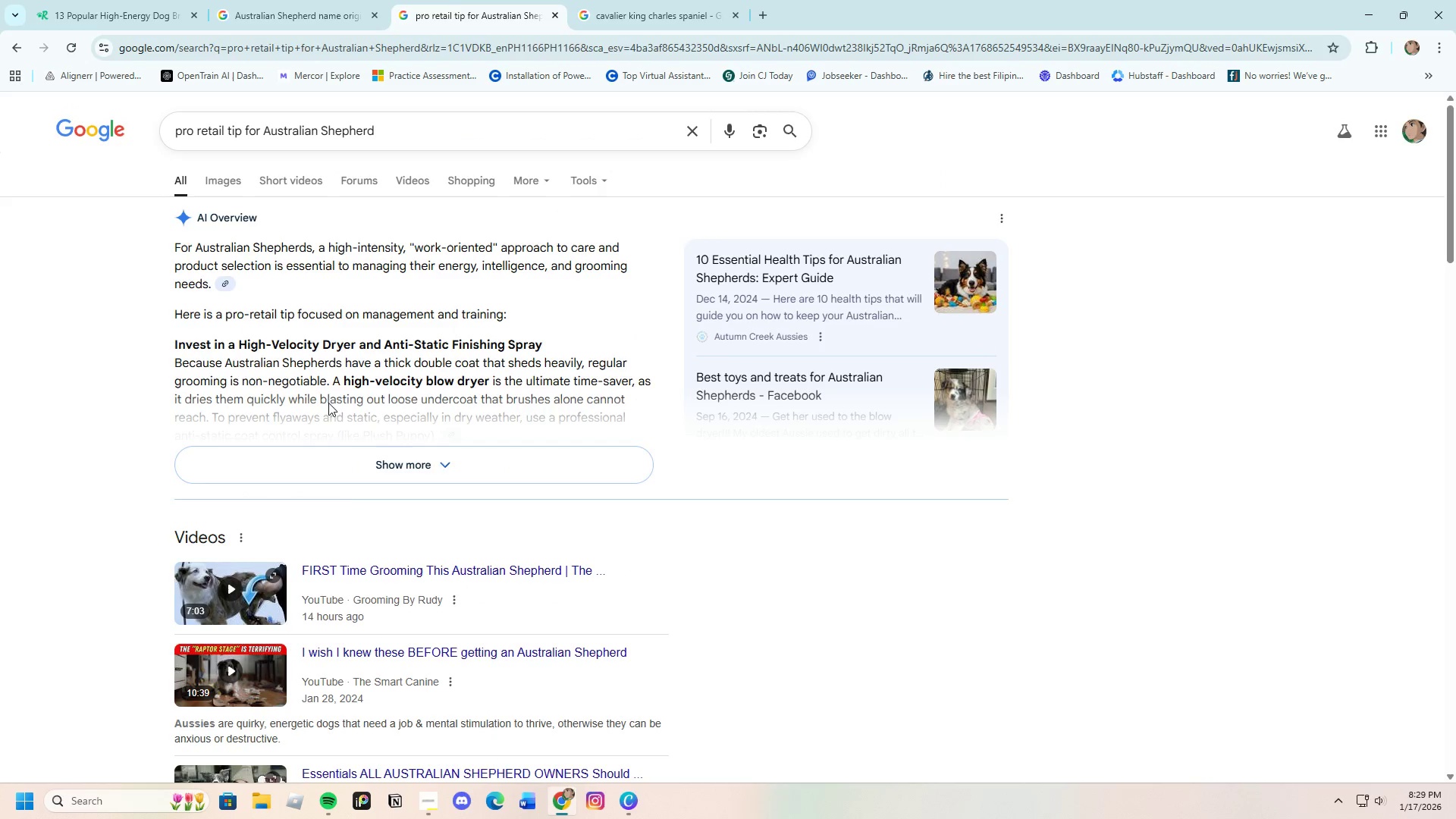 
left_click([344, 463])
 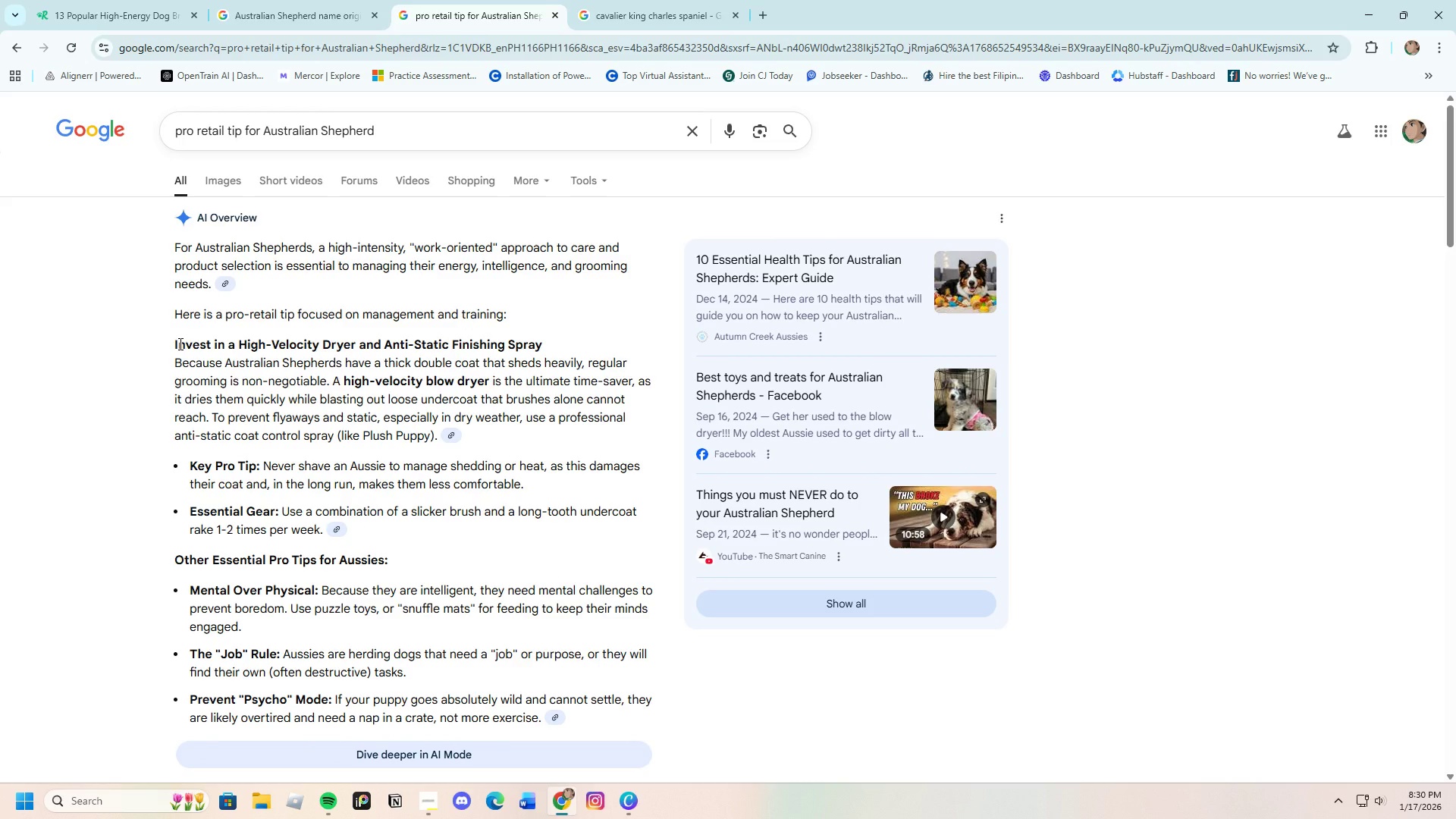 
wait(18.5)
 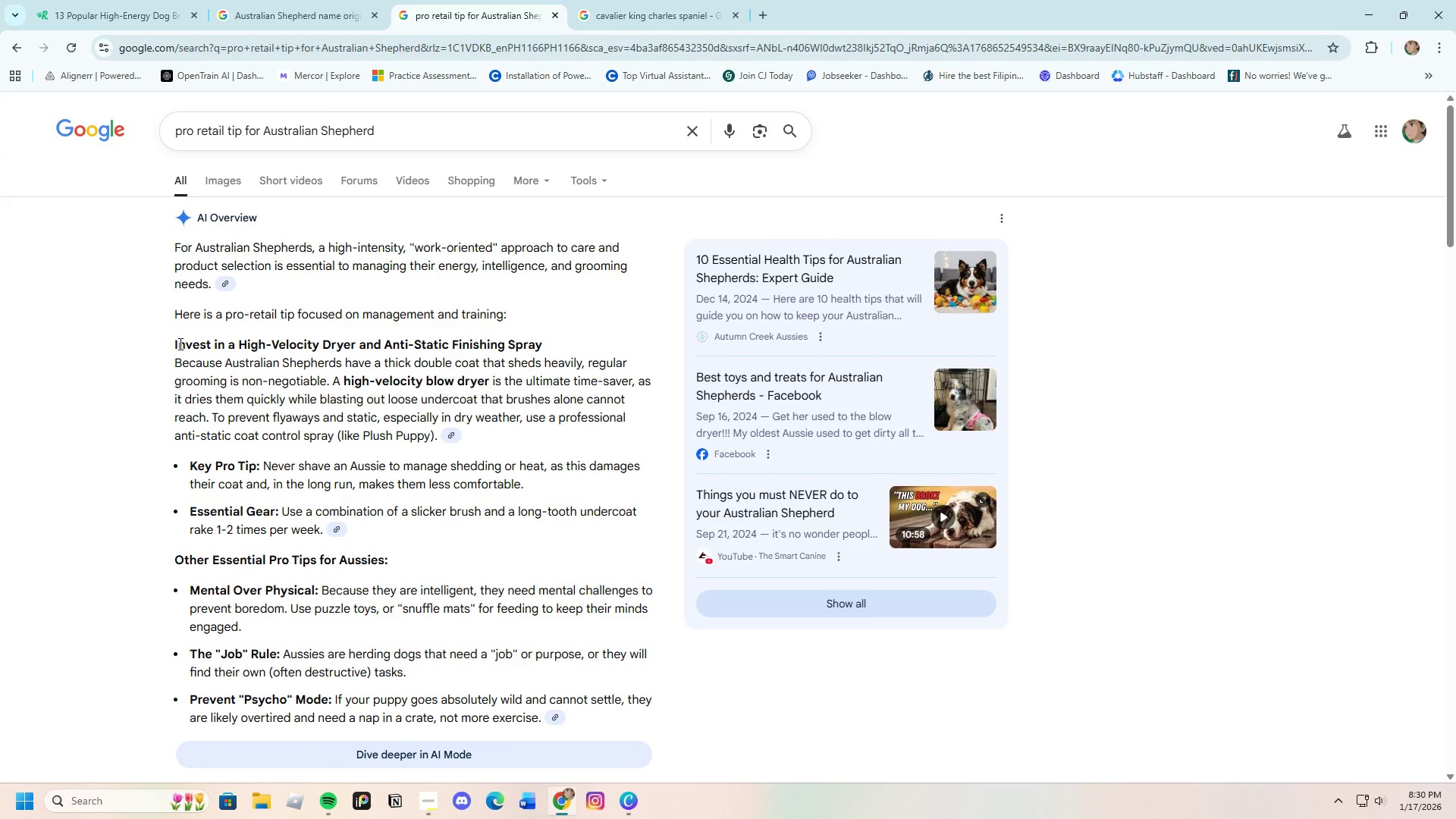 
left_click_drag(start_coordinate=[167, 340], to_coordinate=[557, 340])
 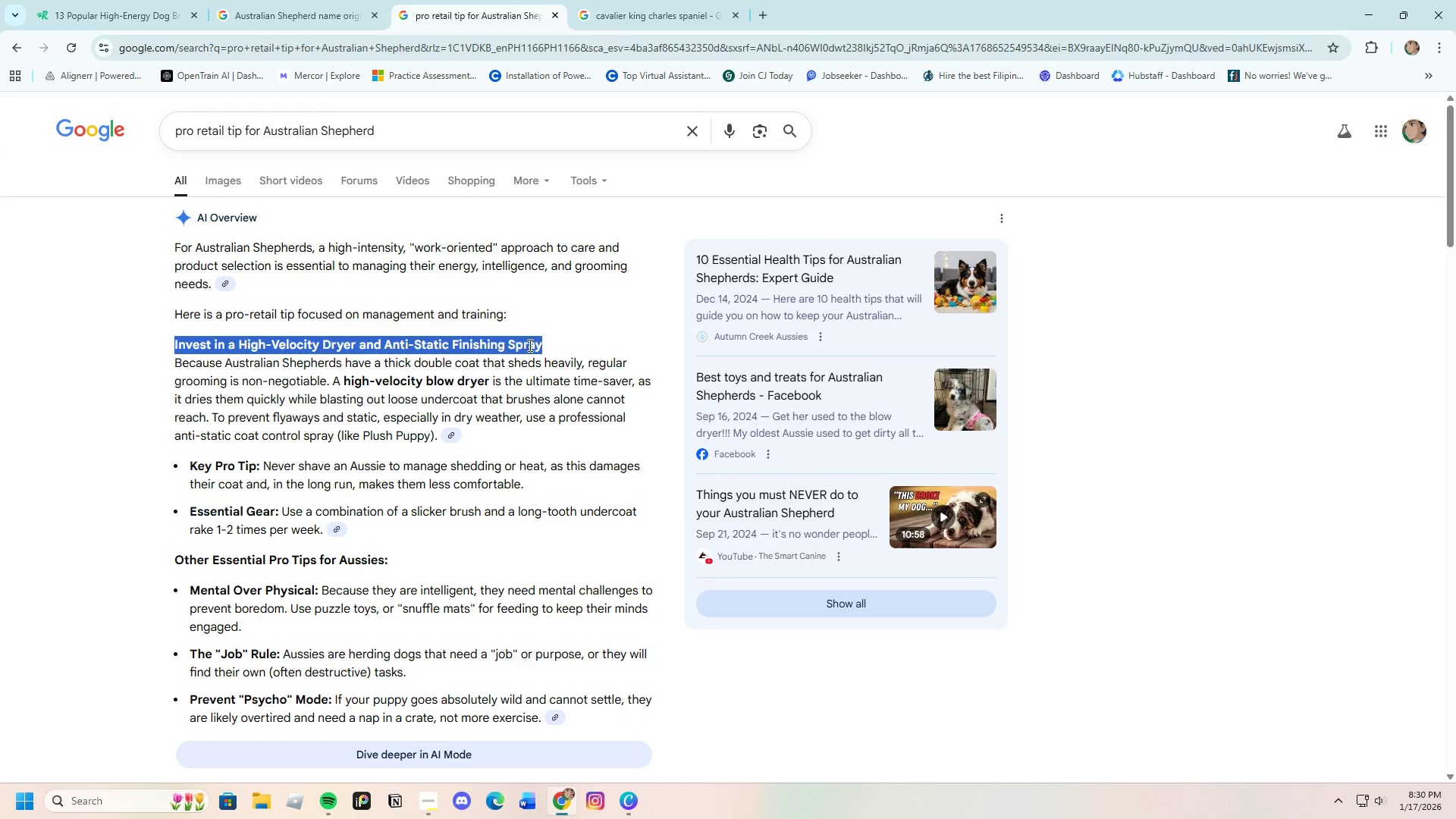 
right_click([529, 345])
 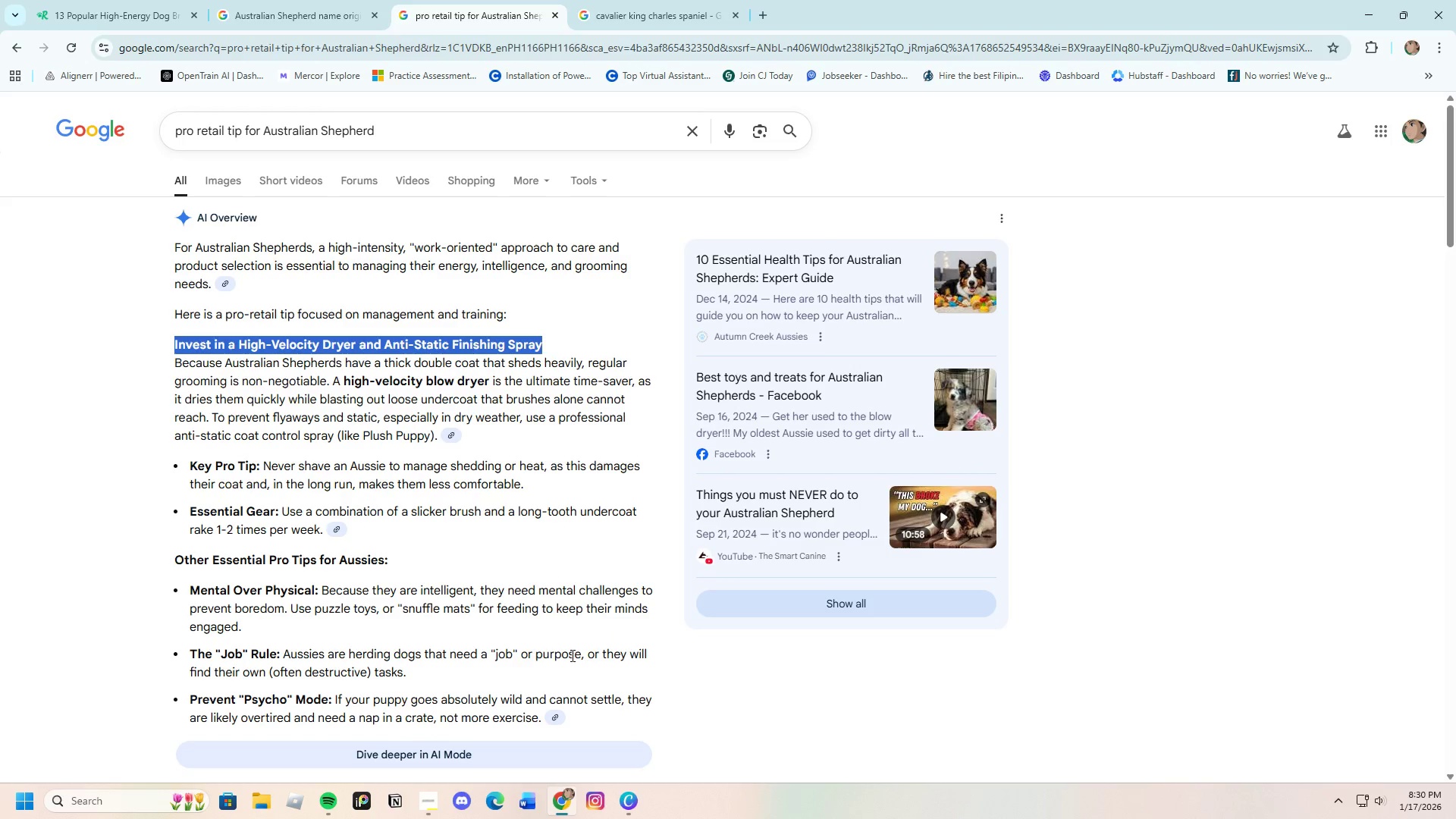 
left_click([566, 800])
 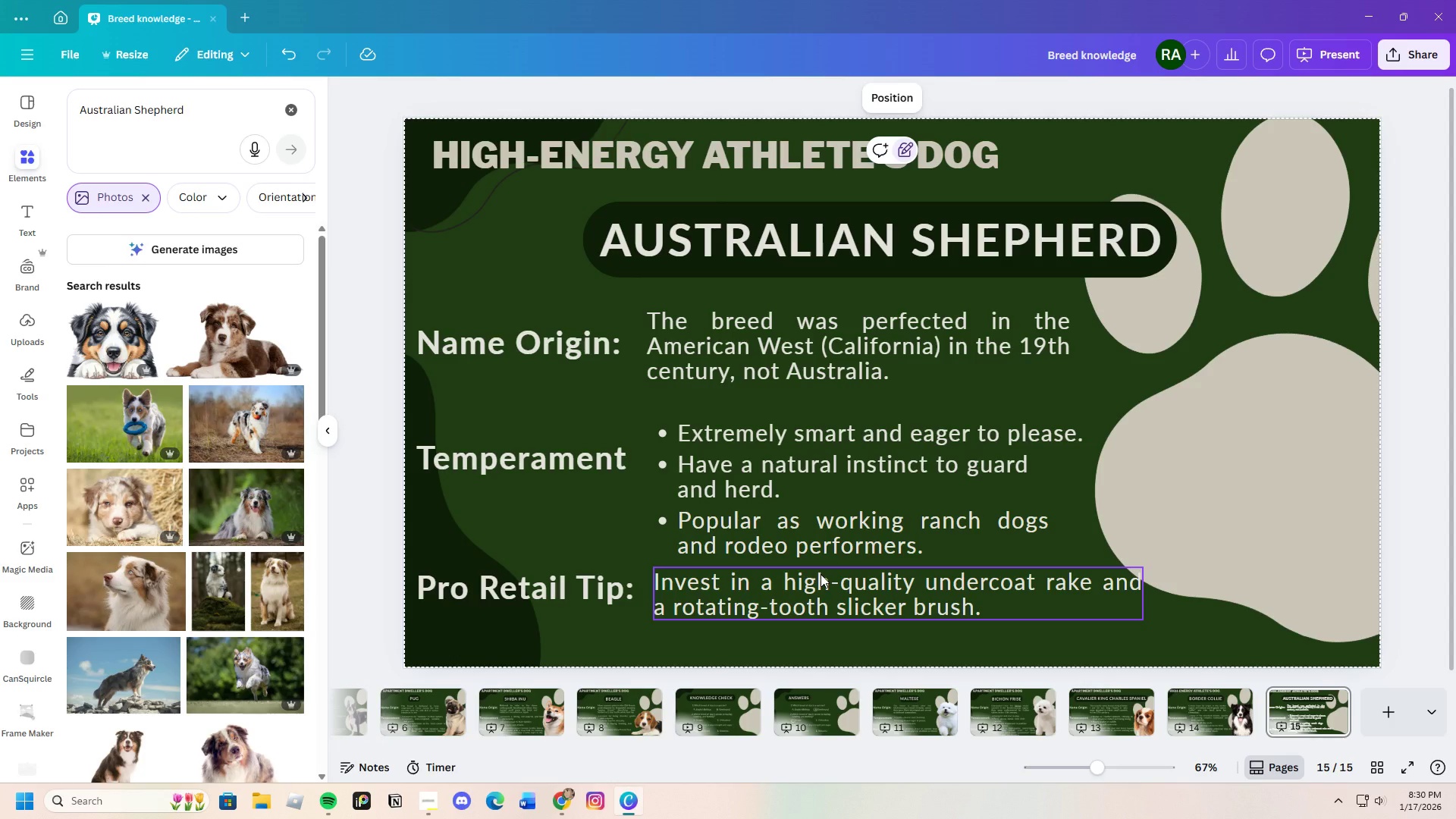 
double_click([821, 575])
 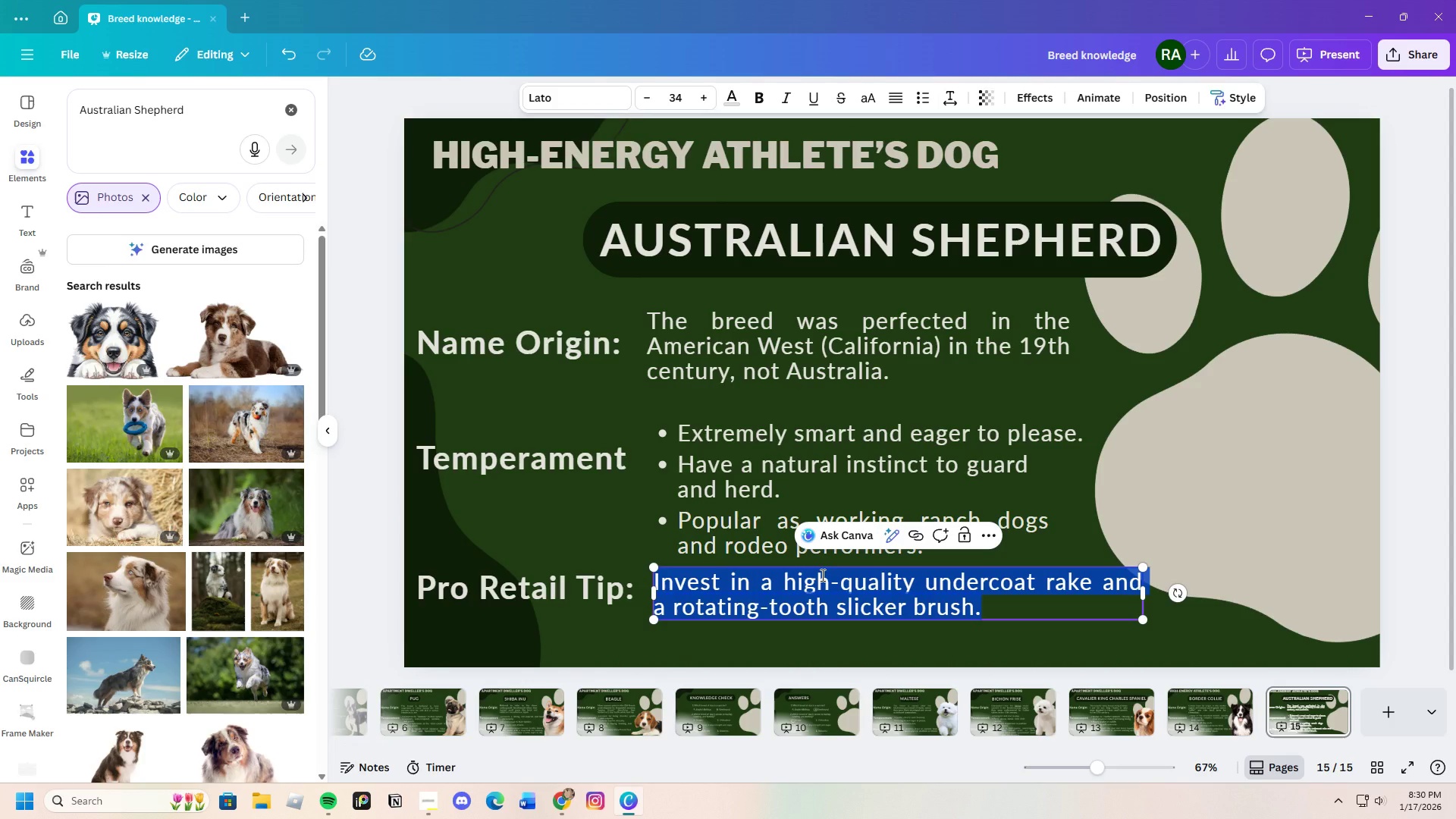 
key(Backspace)
 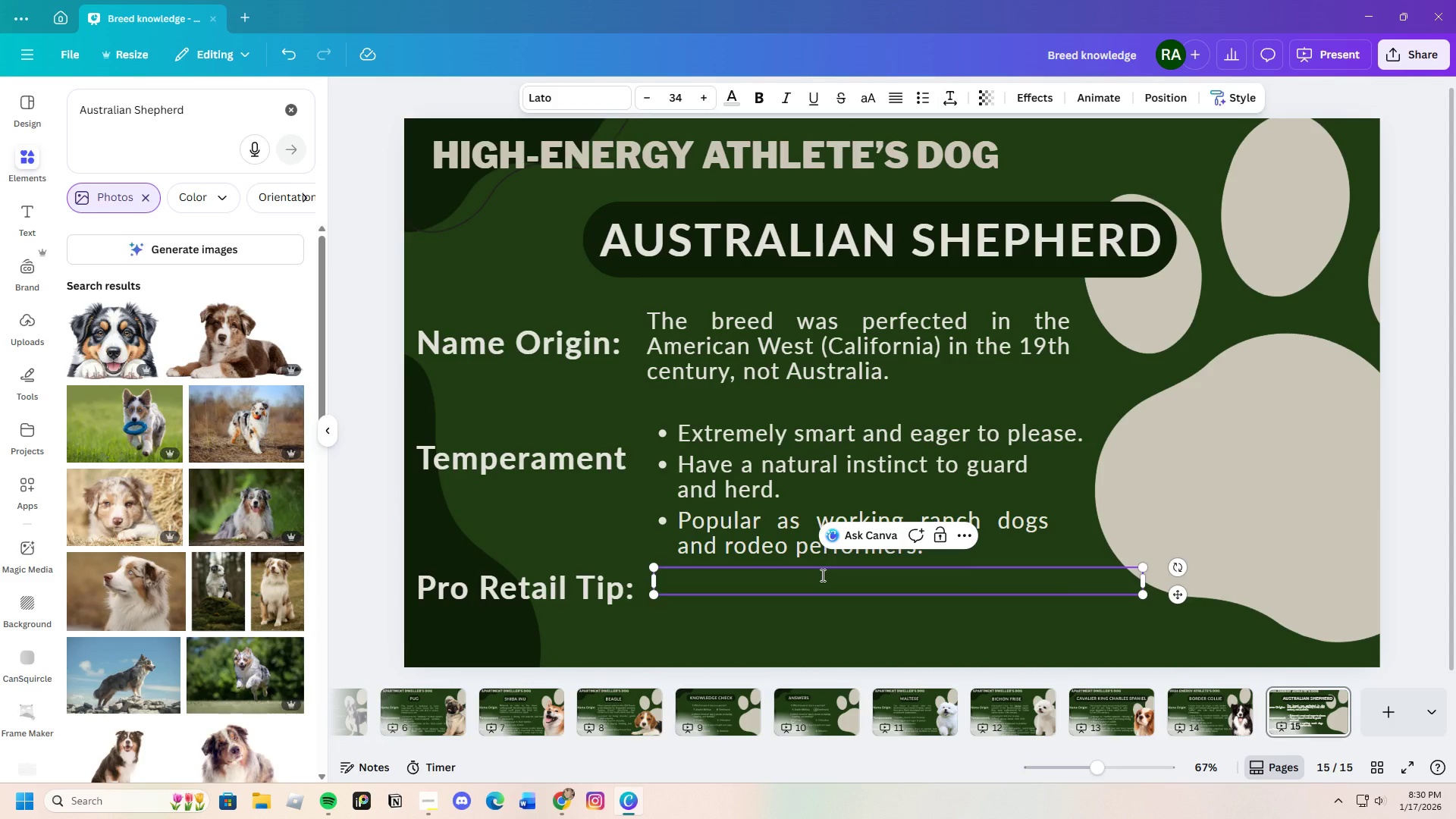 
key(Control+V)
 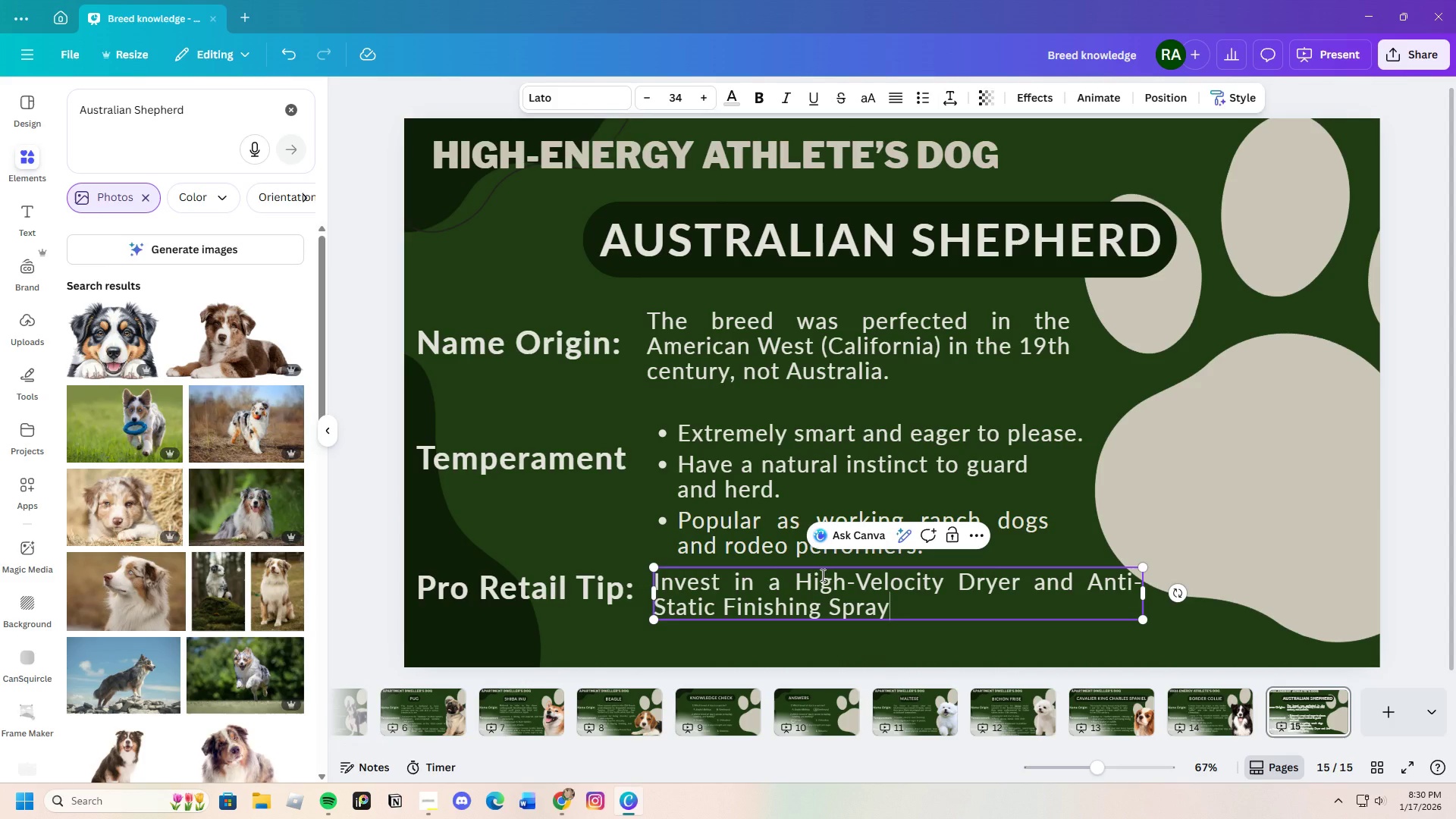 
key(Period)
 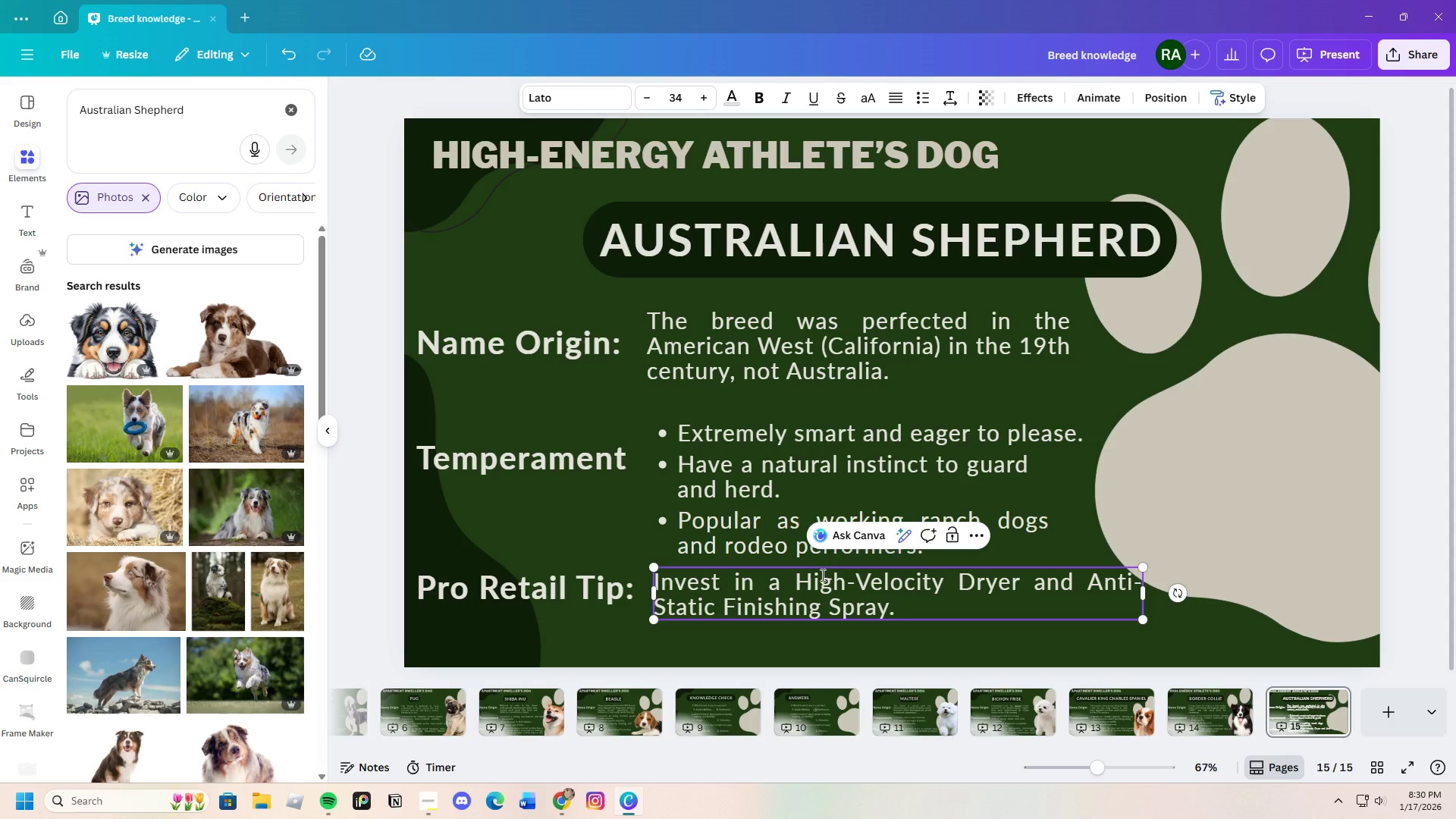 
wait(13.2)
 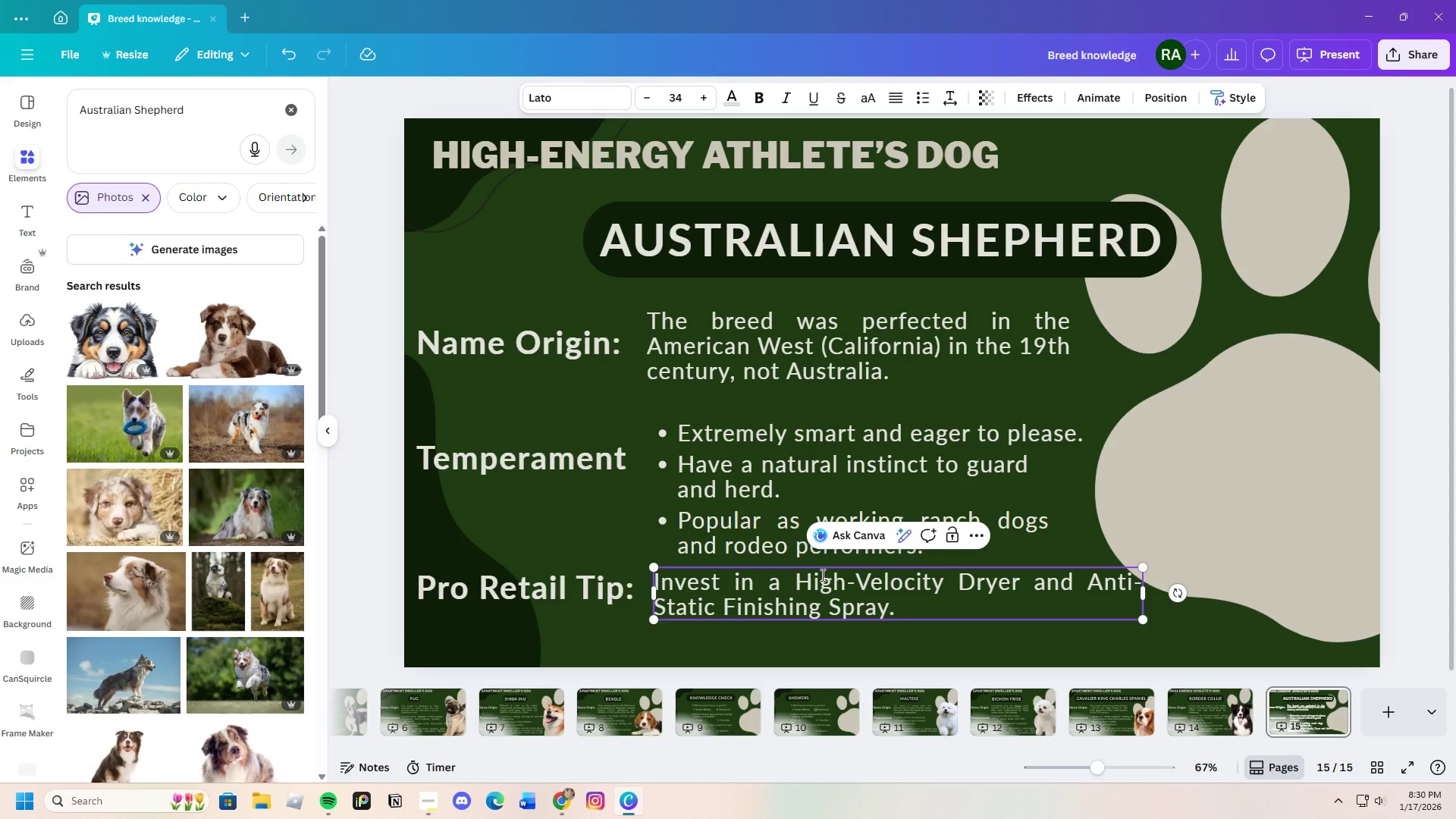 
left_click([805, 638])
 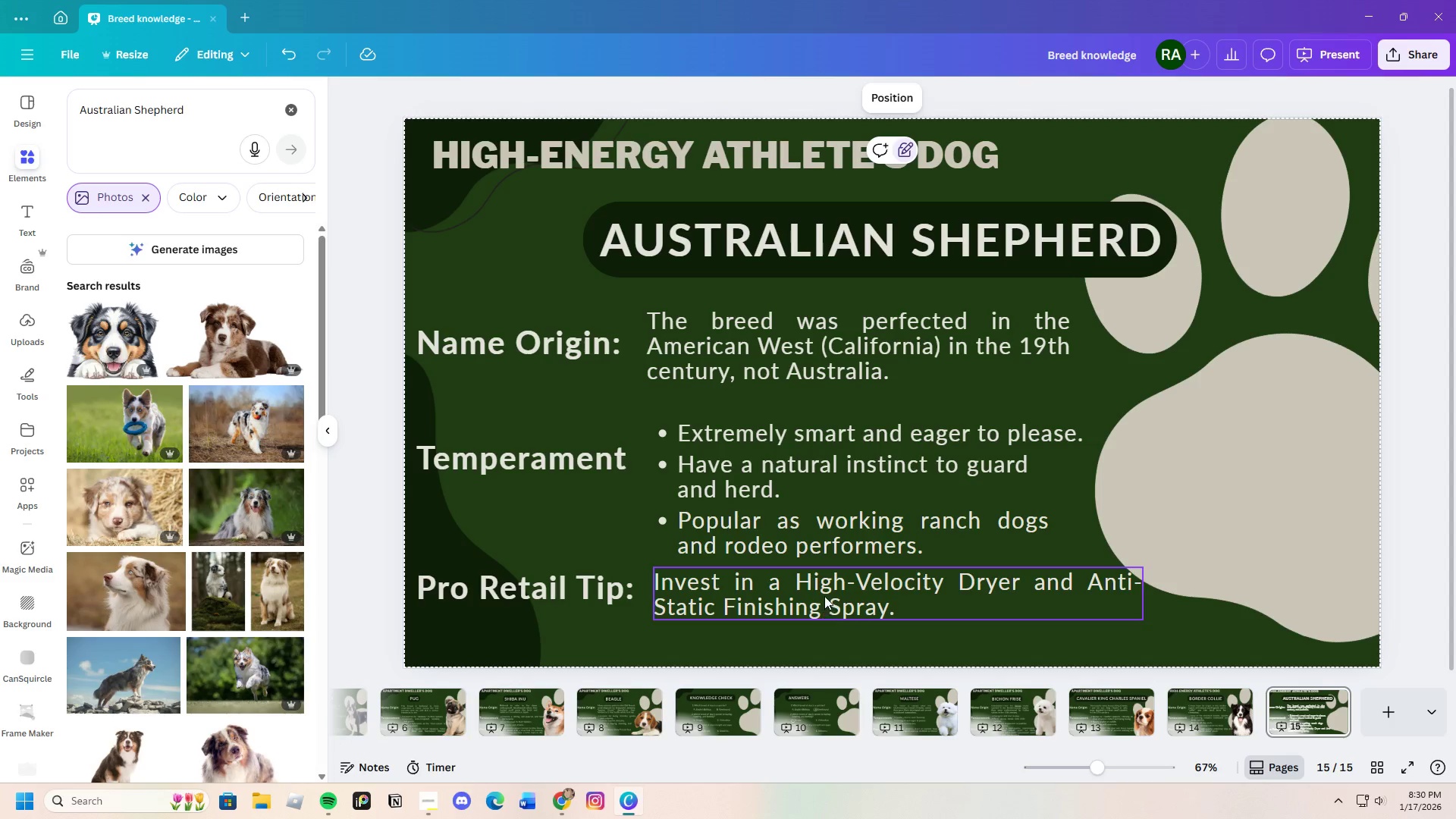 
left_click([824, 596])
 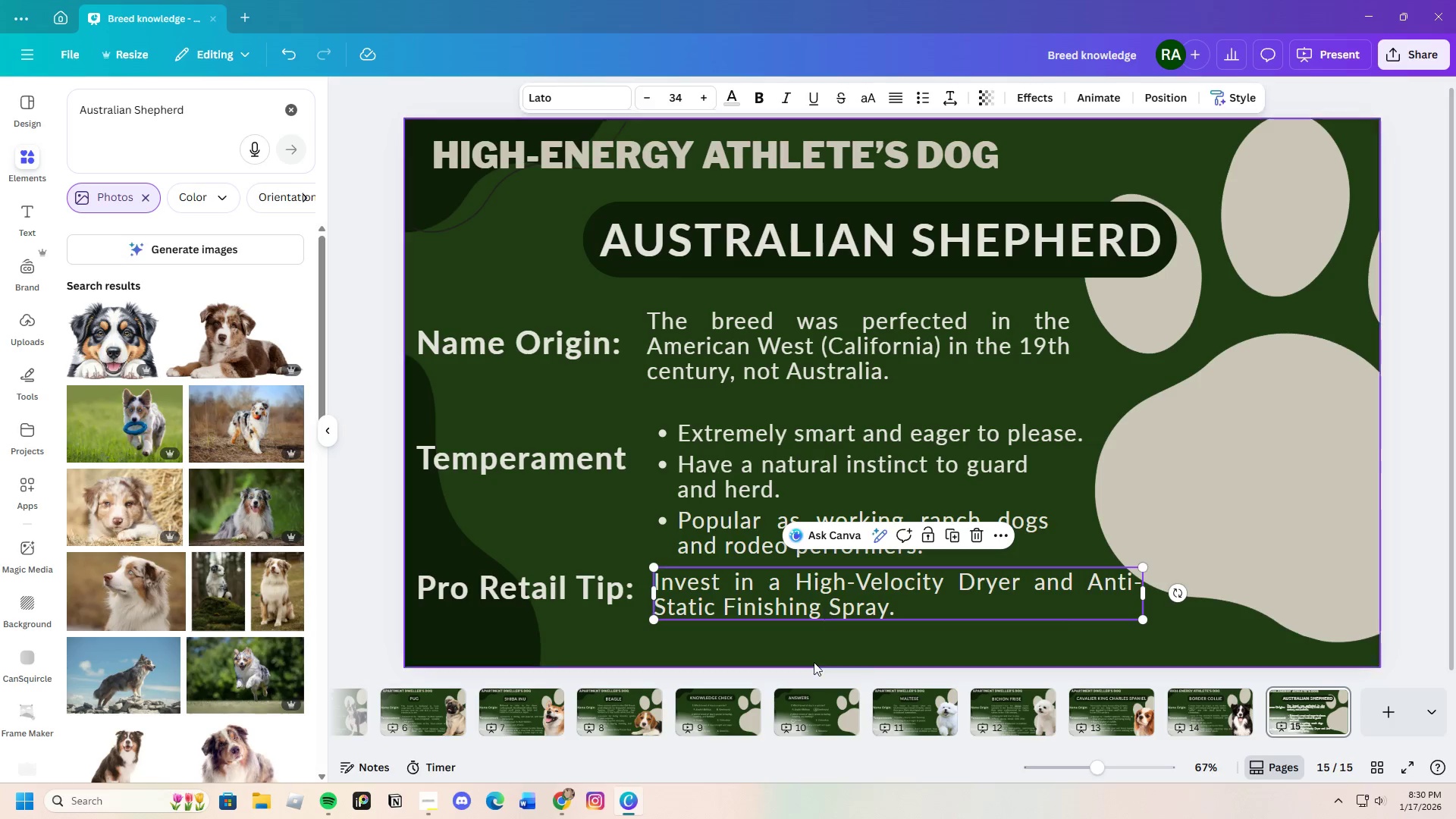 
left_click([813, 669])
 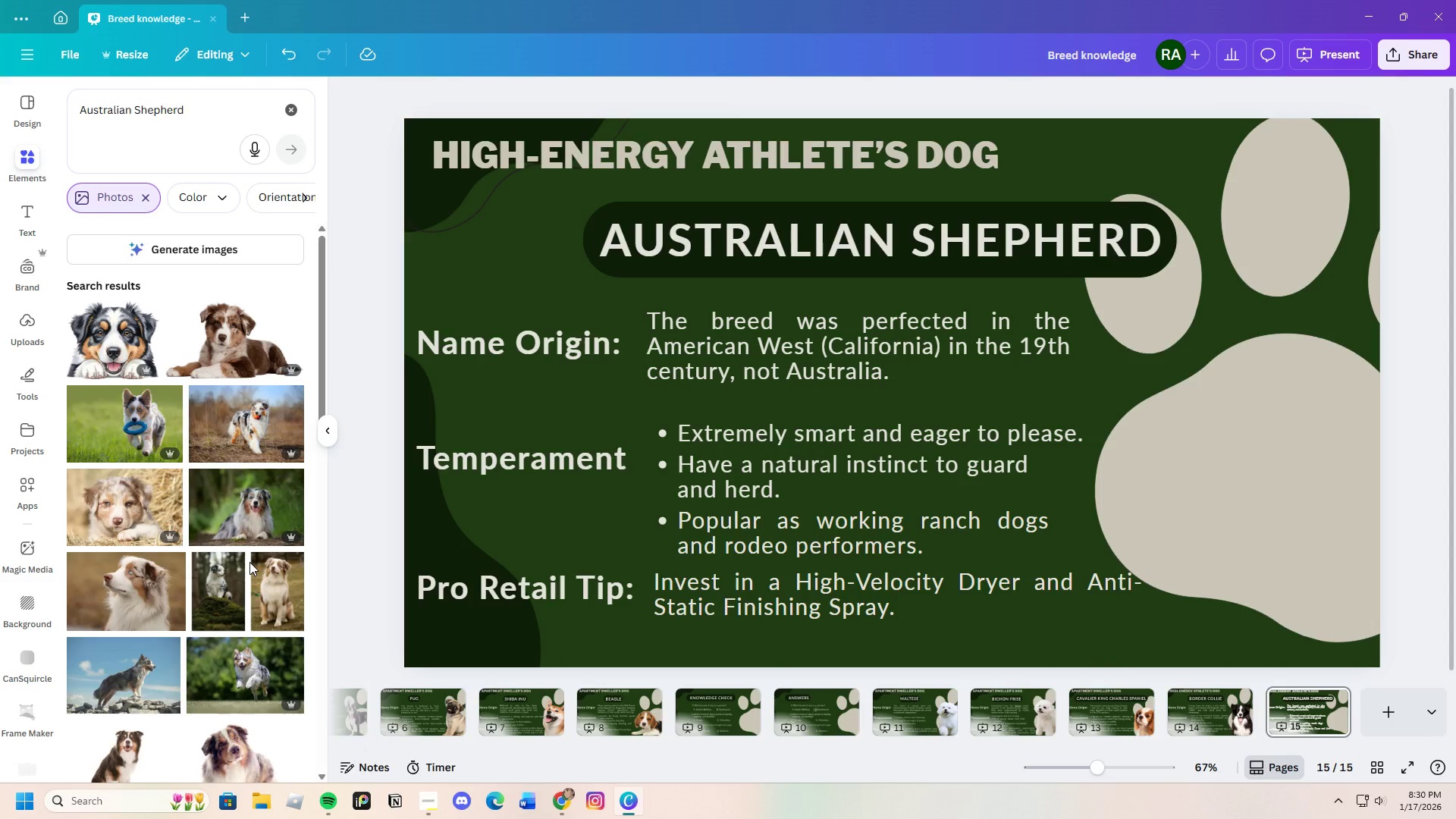 
wait(7.66)
 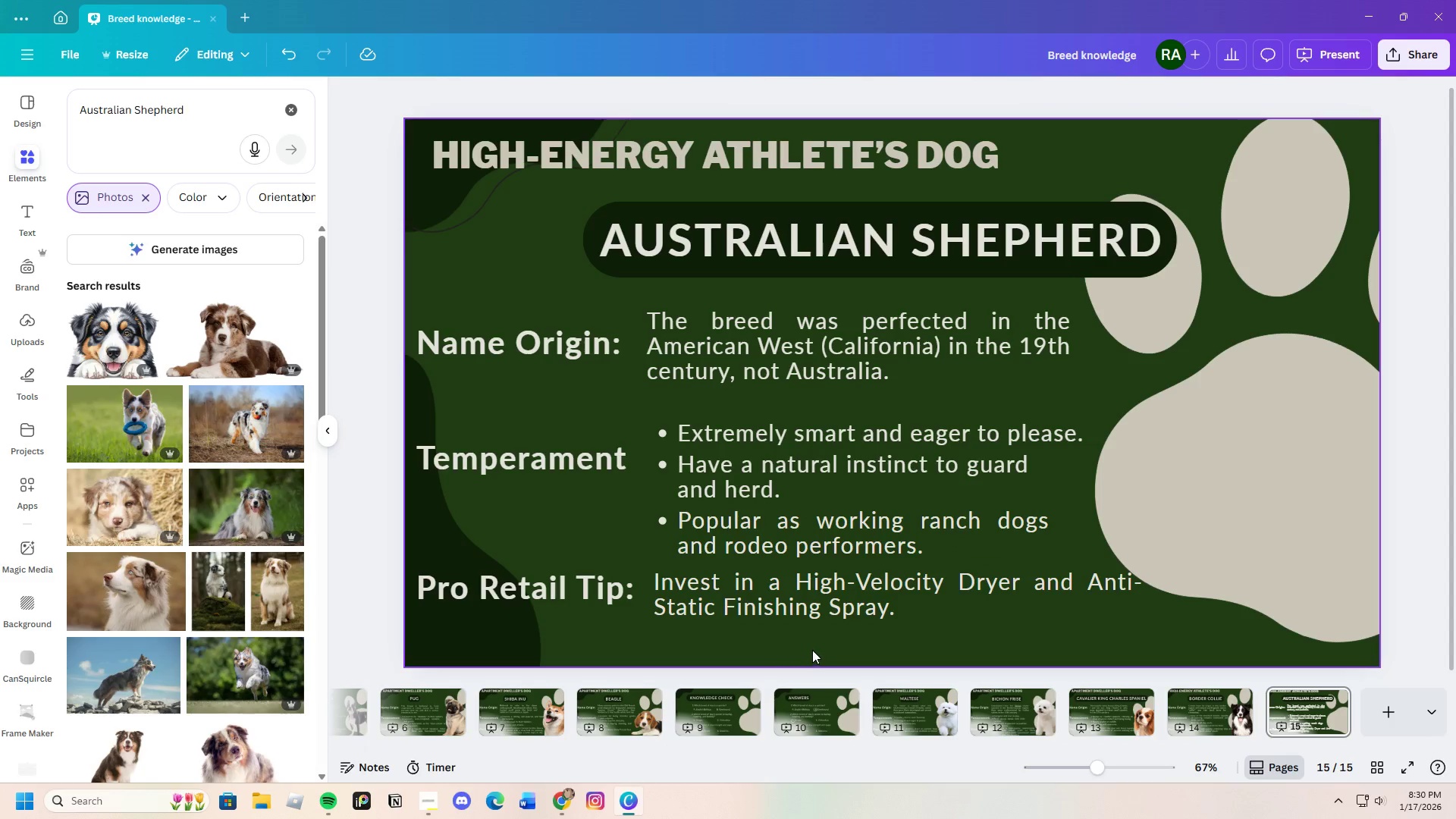 
left_click([235, 504])
 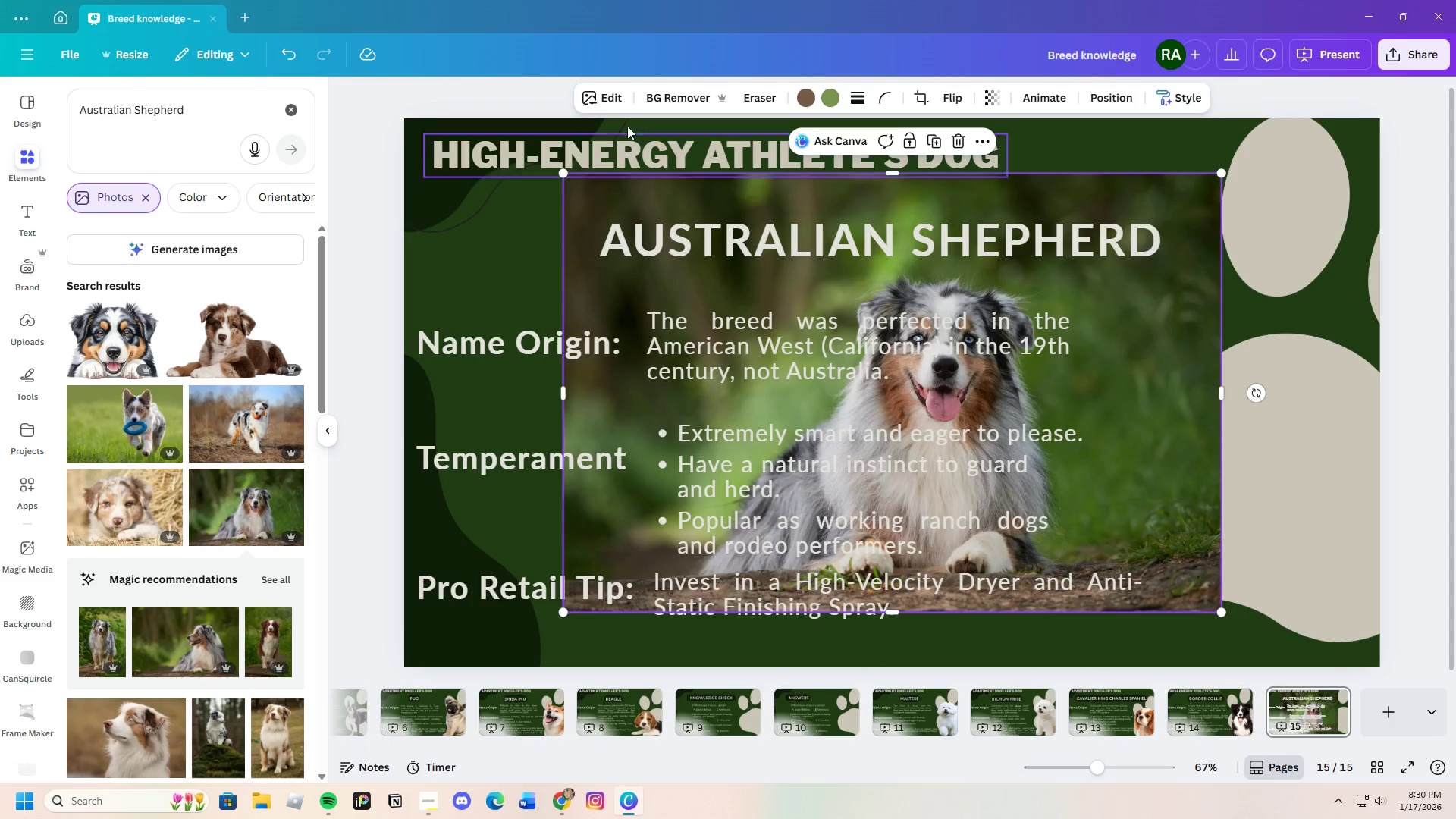 
left_click([672, 95])
 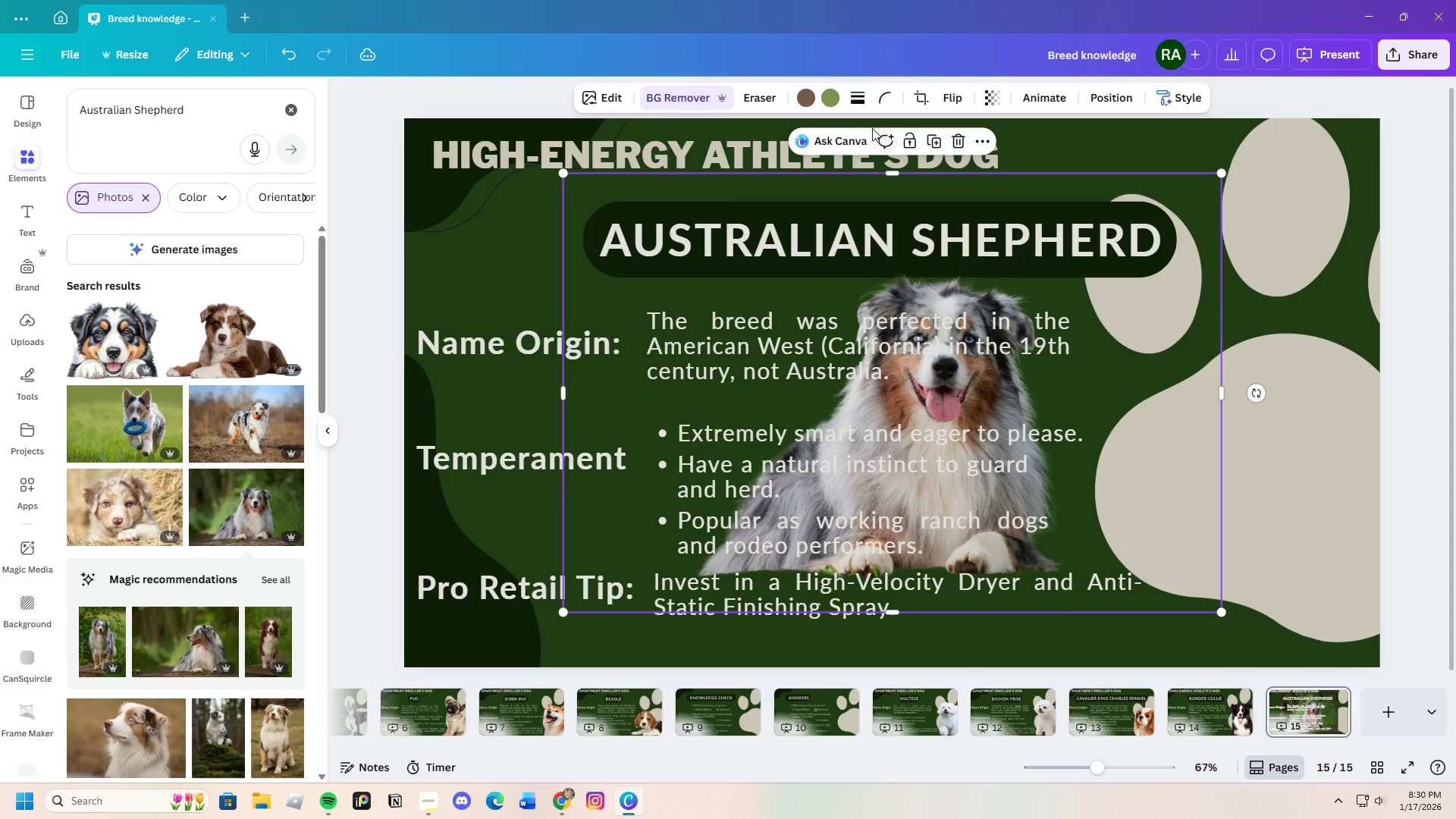 
left_click([949, 97])
 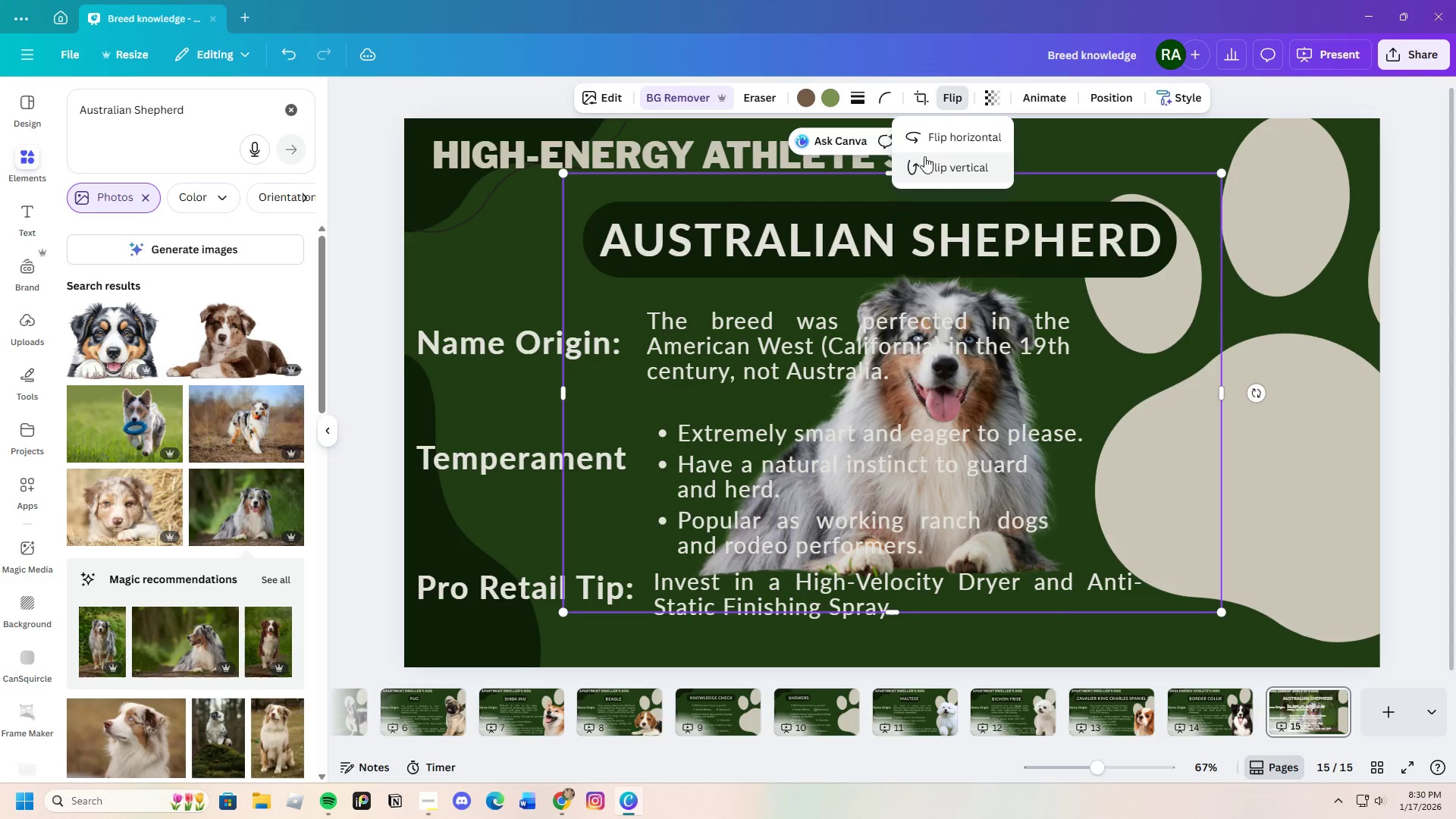 
left_click([937, 144])
 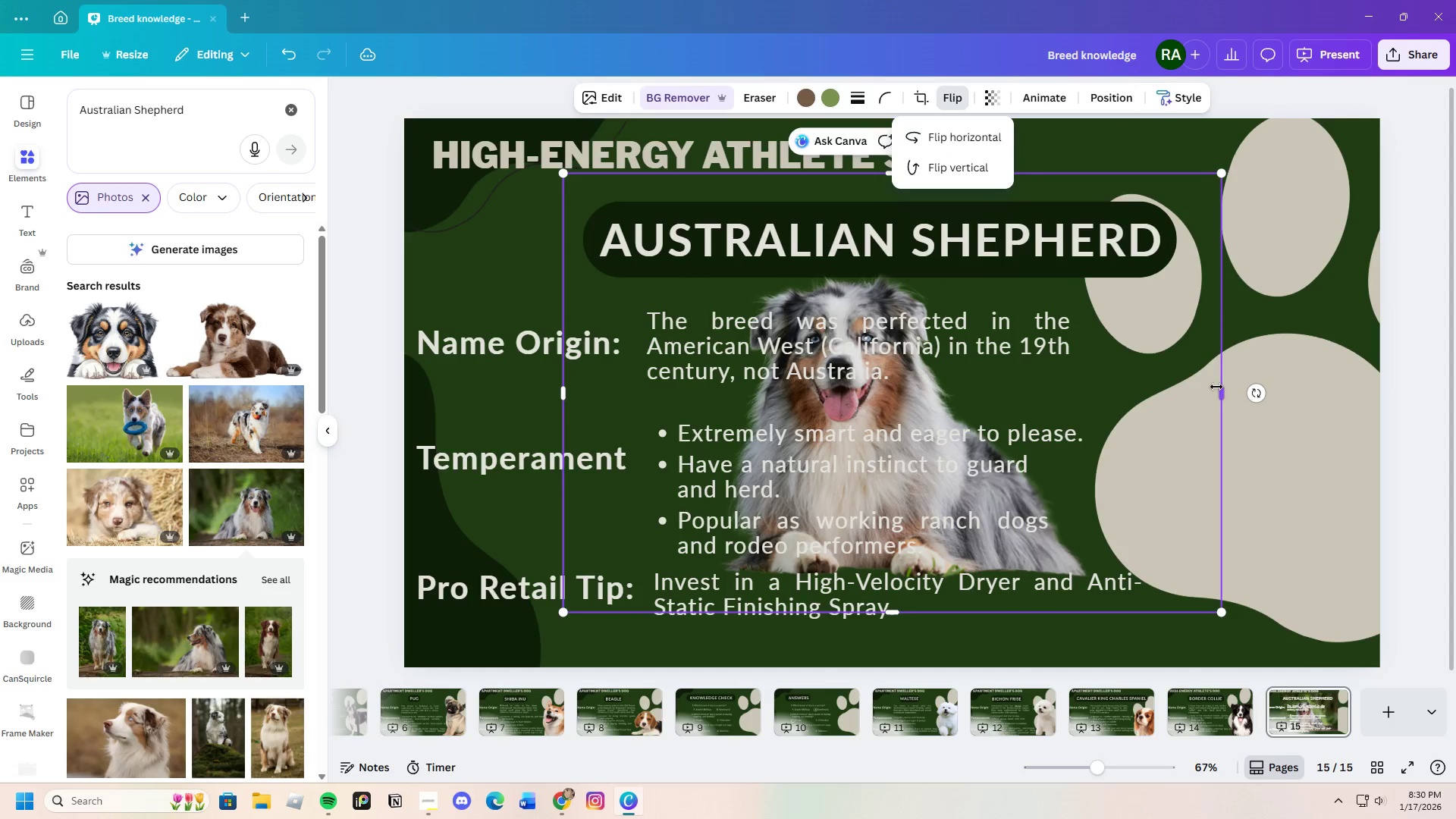 
left_click_drag(start_coordinate=[1220, 388], to_coordinate=[1100, 390])
 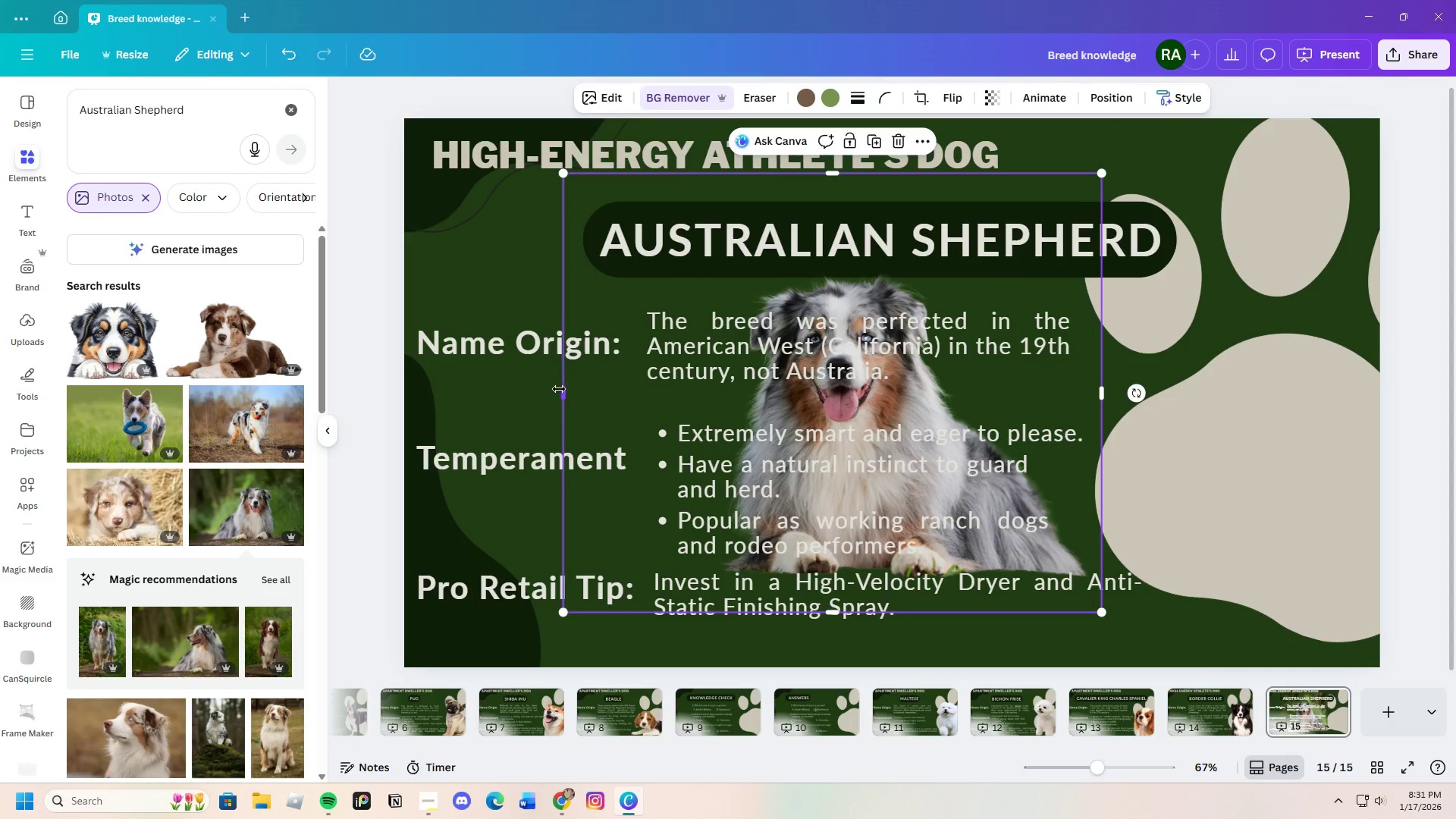 
left_click_drag(start_coordinate=[564, 390], to_coordinate=[698, 403])
 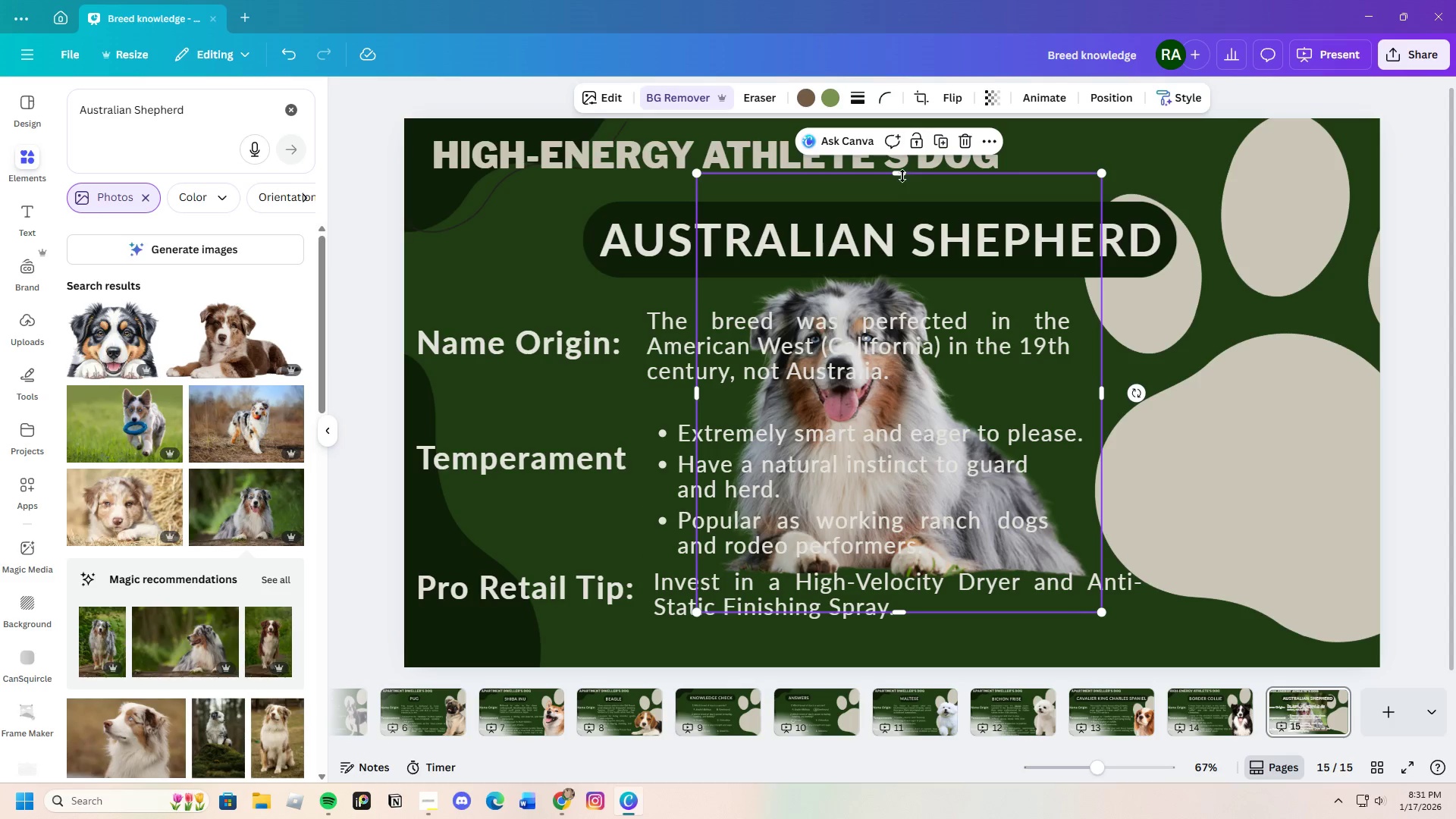 
left_click_drag(start_coordinate=[902, 174], to_coordinate=[928, 260])
 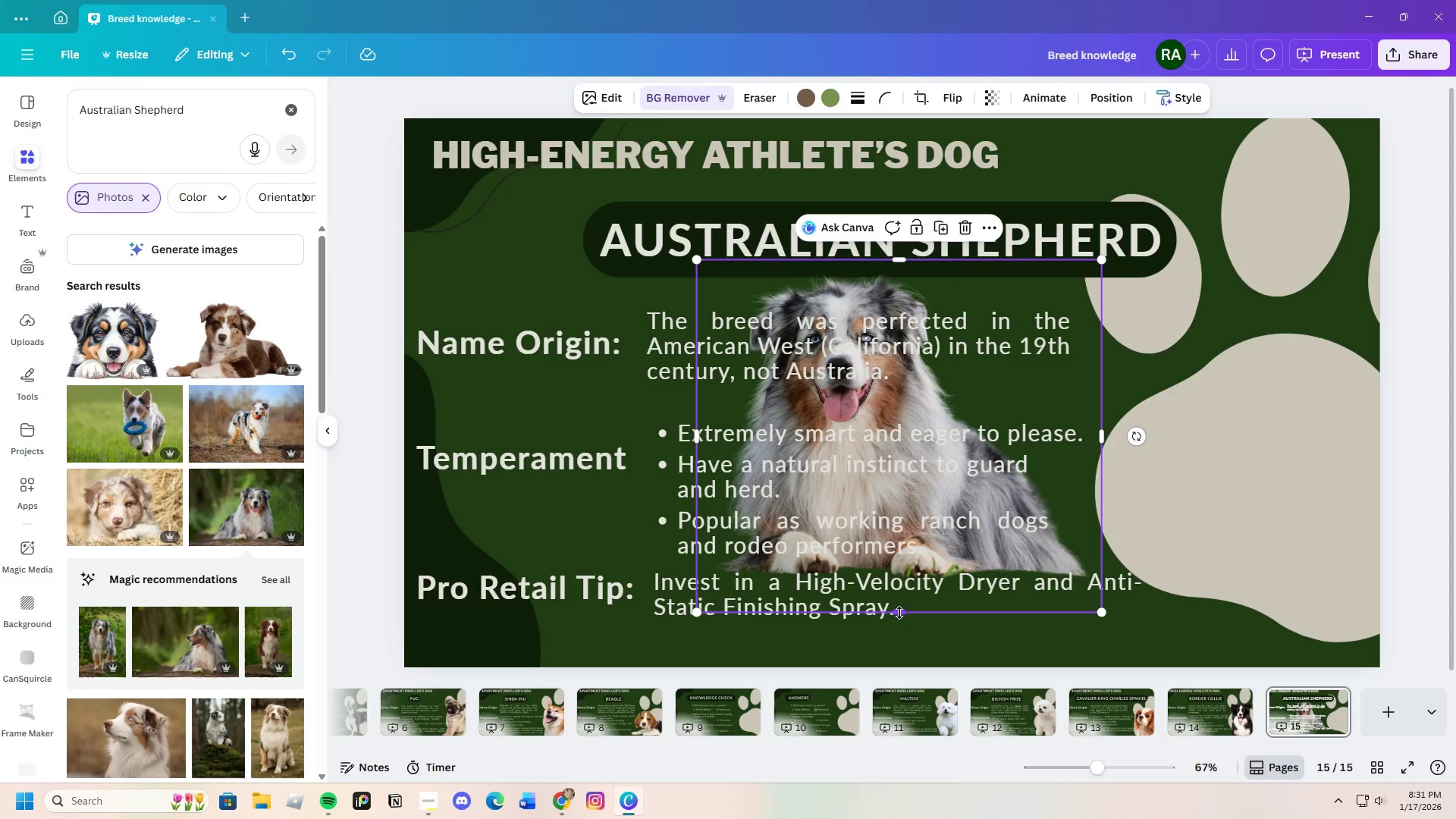 
left_click_drag(start_coordinate=[902, 609], to_coordinate=[915, 591])
 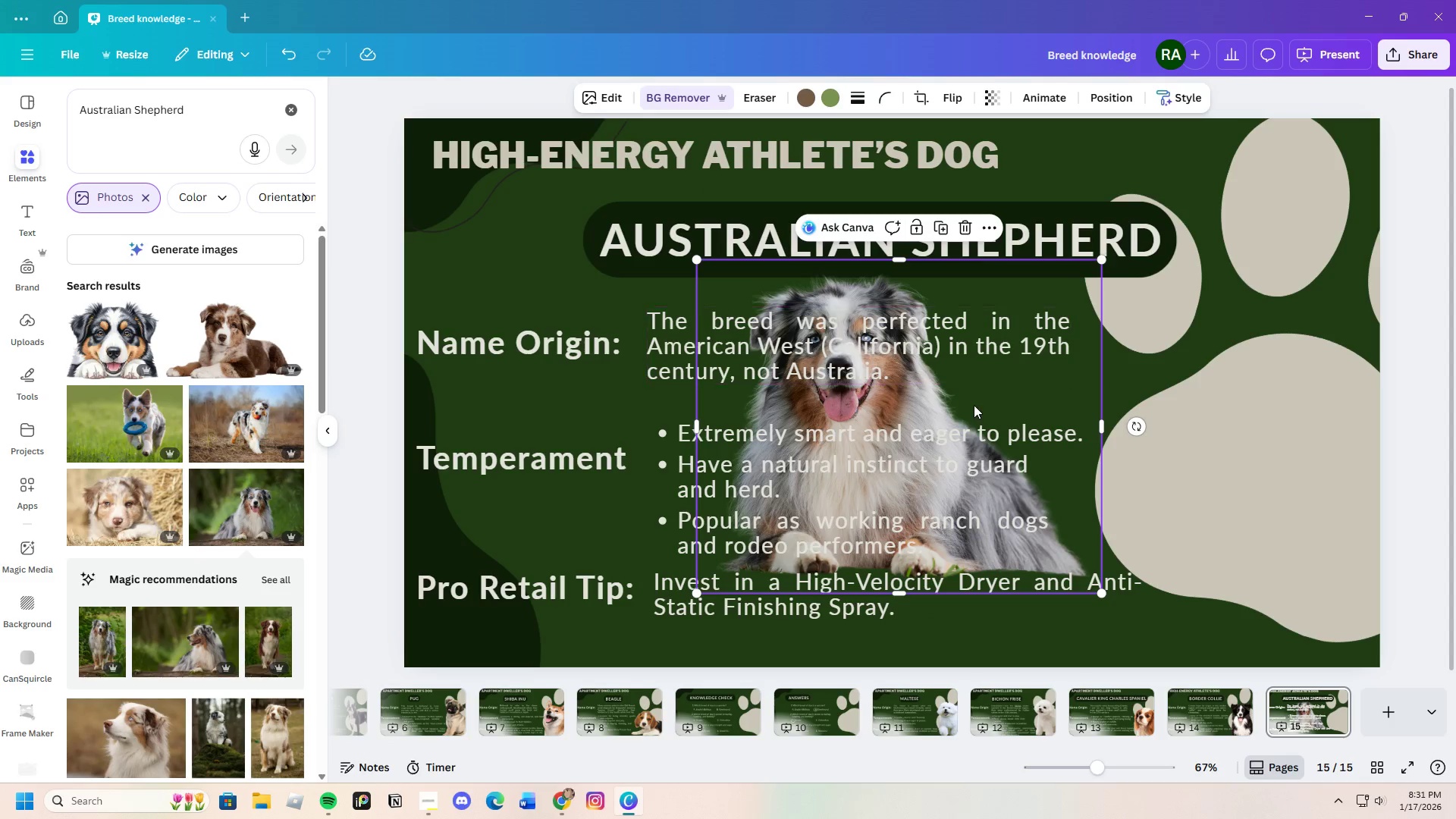 
left_click([974, 405])
 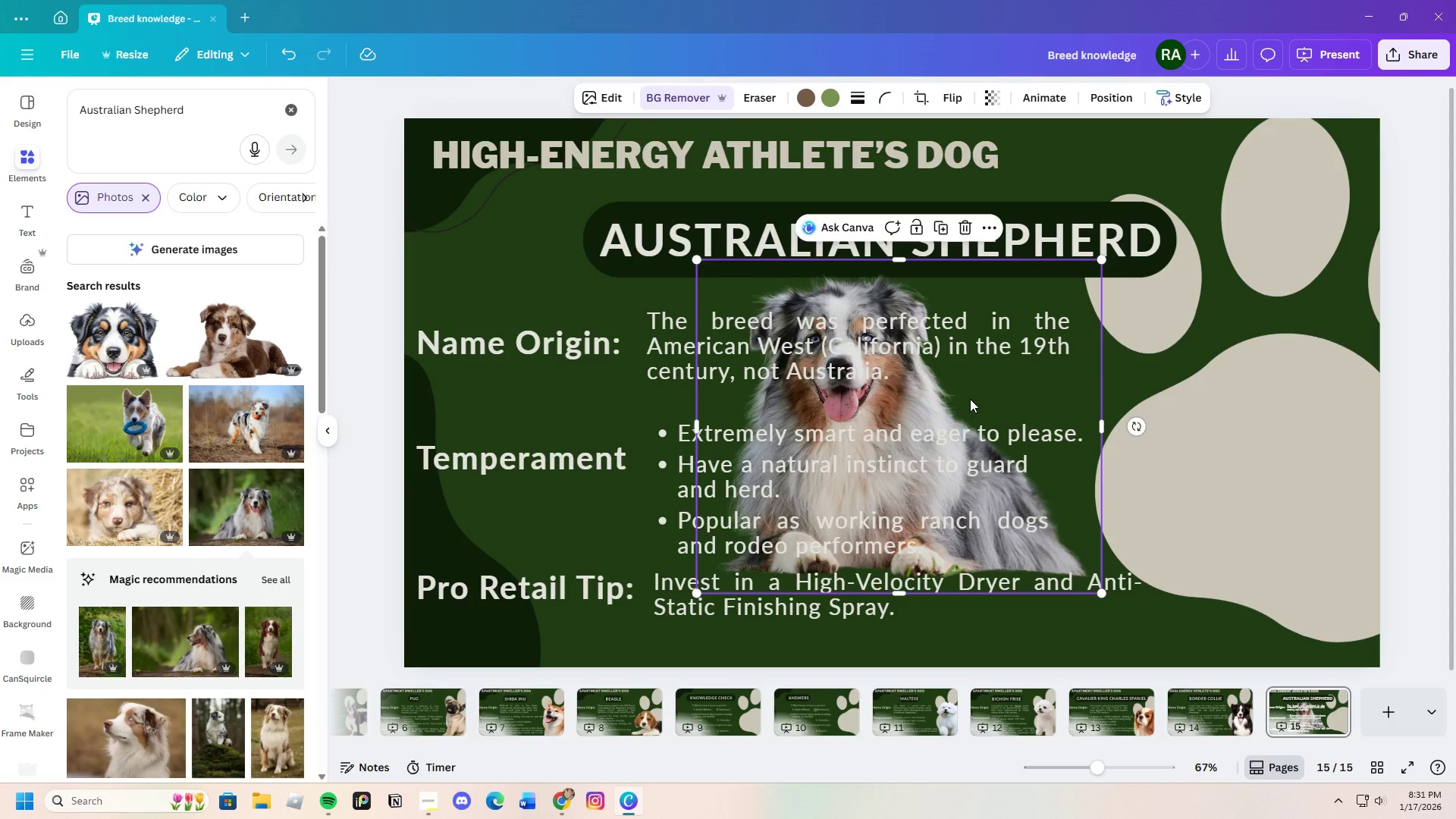 
left_click_drag(start_coordinate=[970, 399], to_coordinate=[1341, 500])
 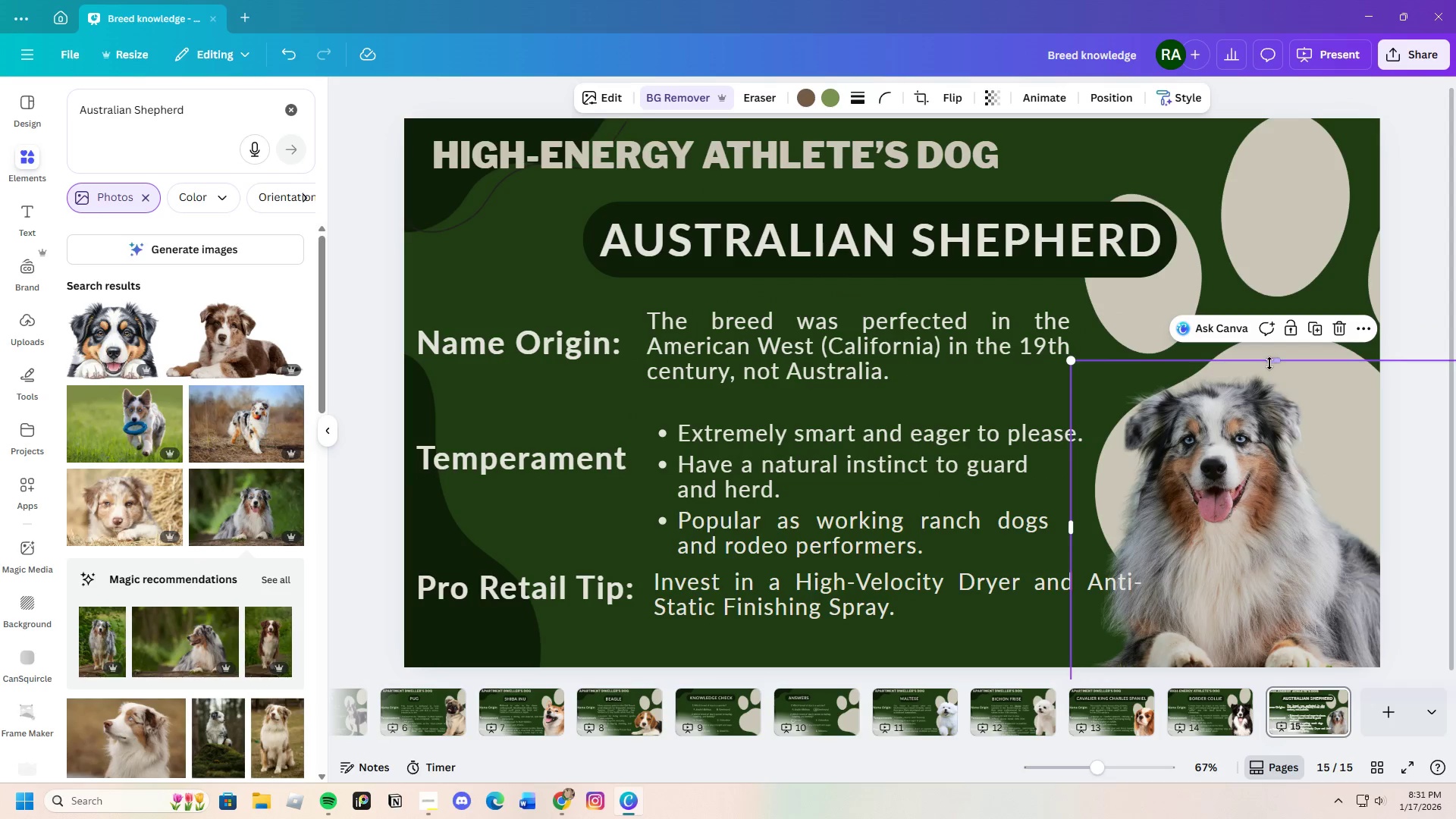 
left_click_drag(start_coordinate=[1270, 362], to_coordinate=[1263, 357])
 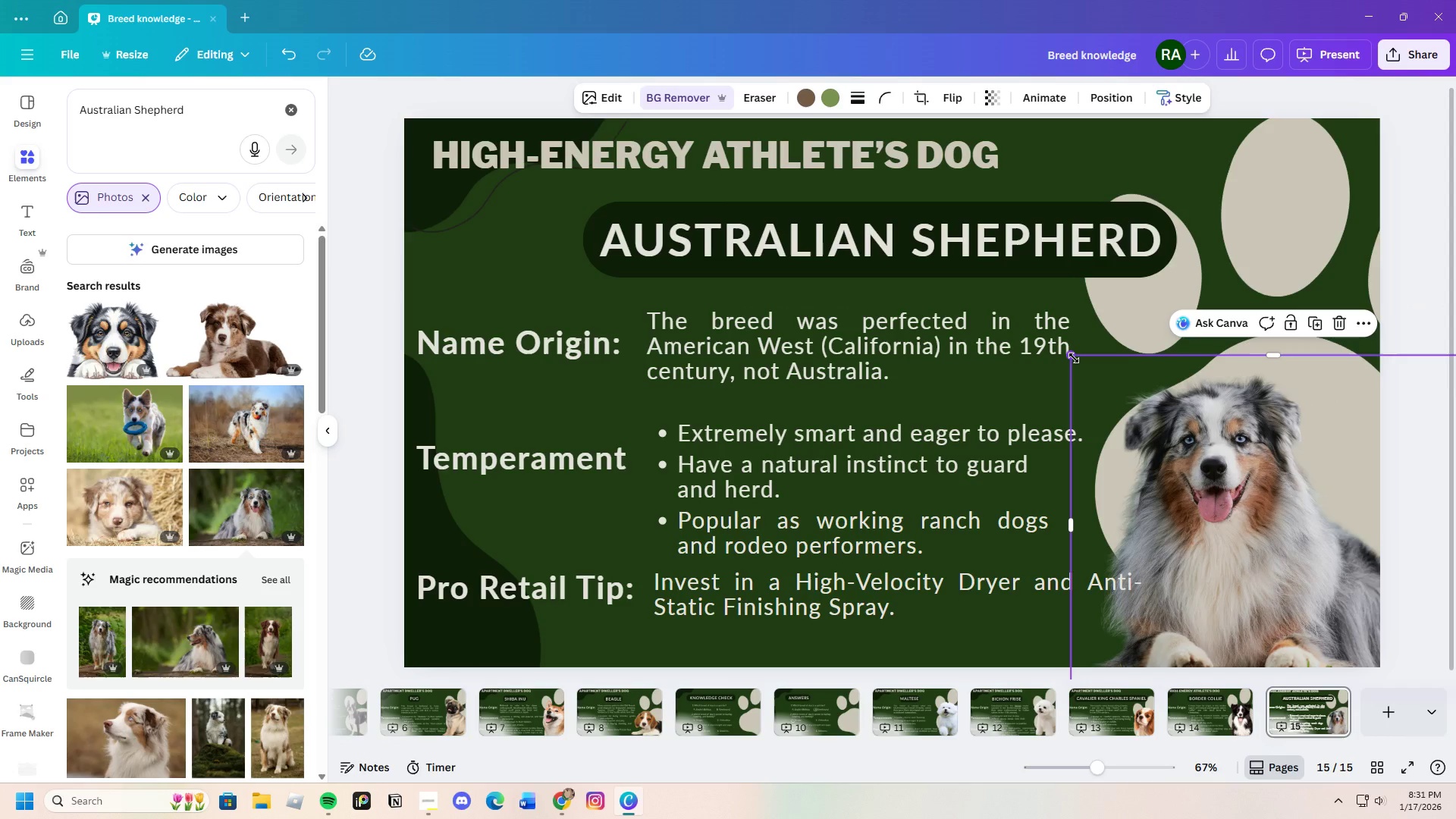 
left_click_drag(start_coordinate=[1074, 357], to_coordinate=[1052, 323])
 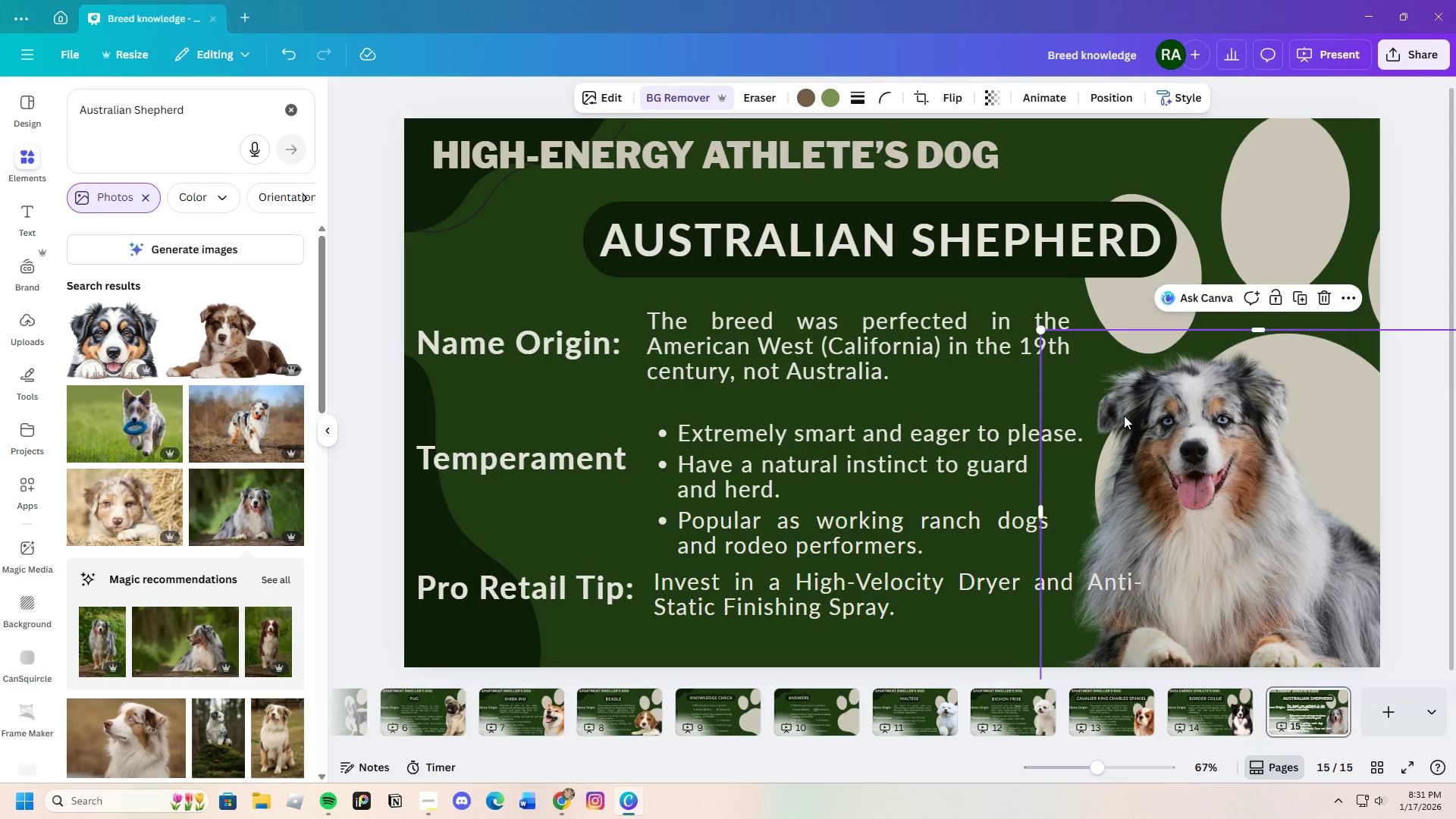 
left_click_drag(start_coordinate=[1124, 416], to_coordinate=[1140, 417])
 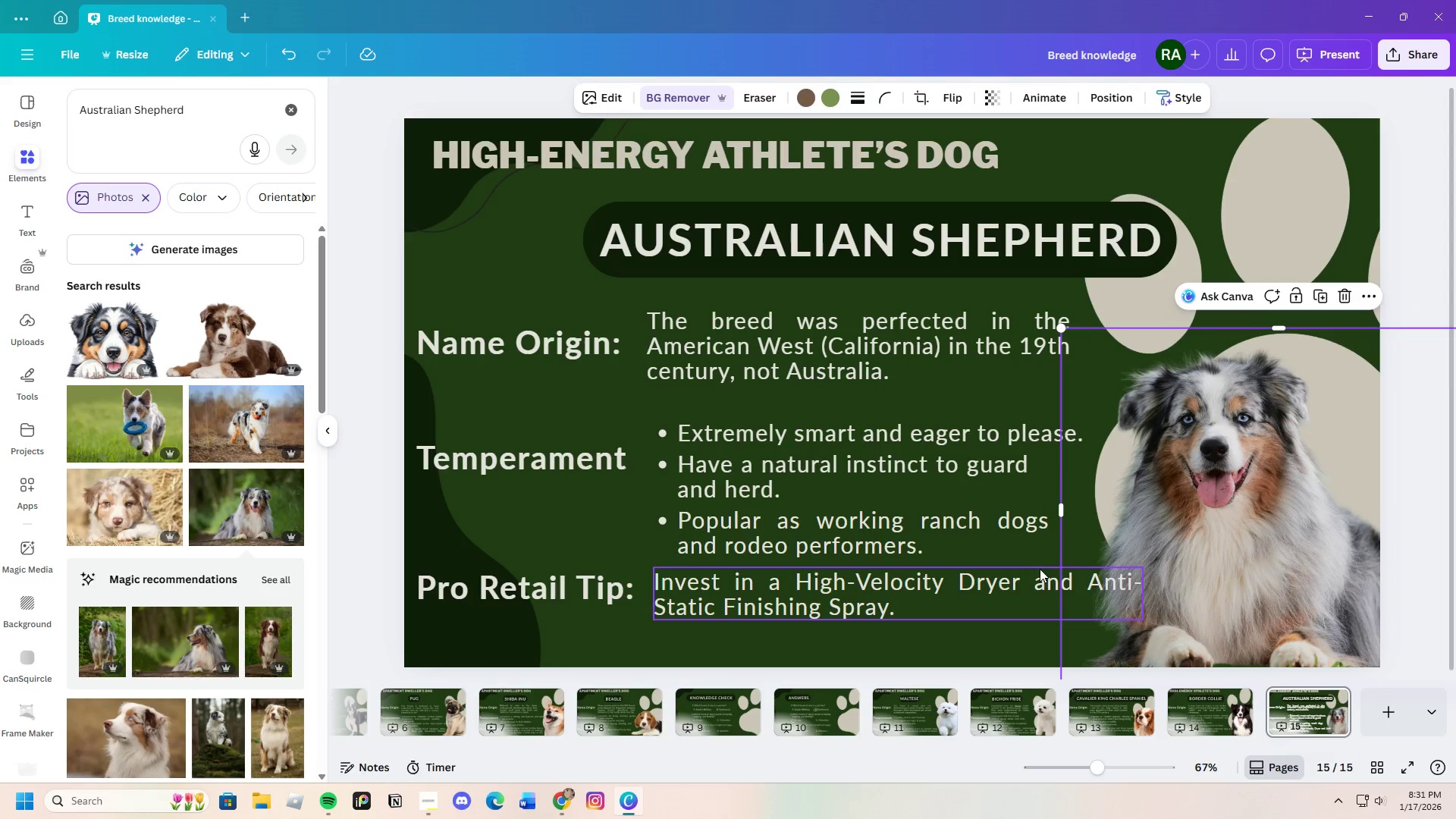 
left_click([1042, 573])
 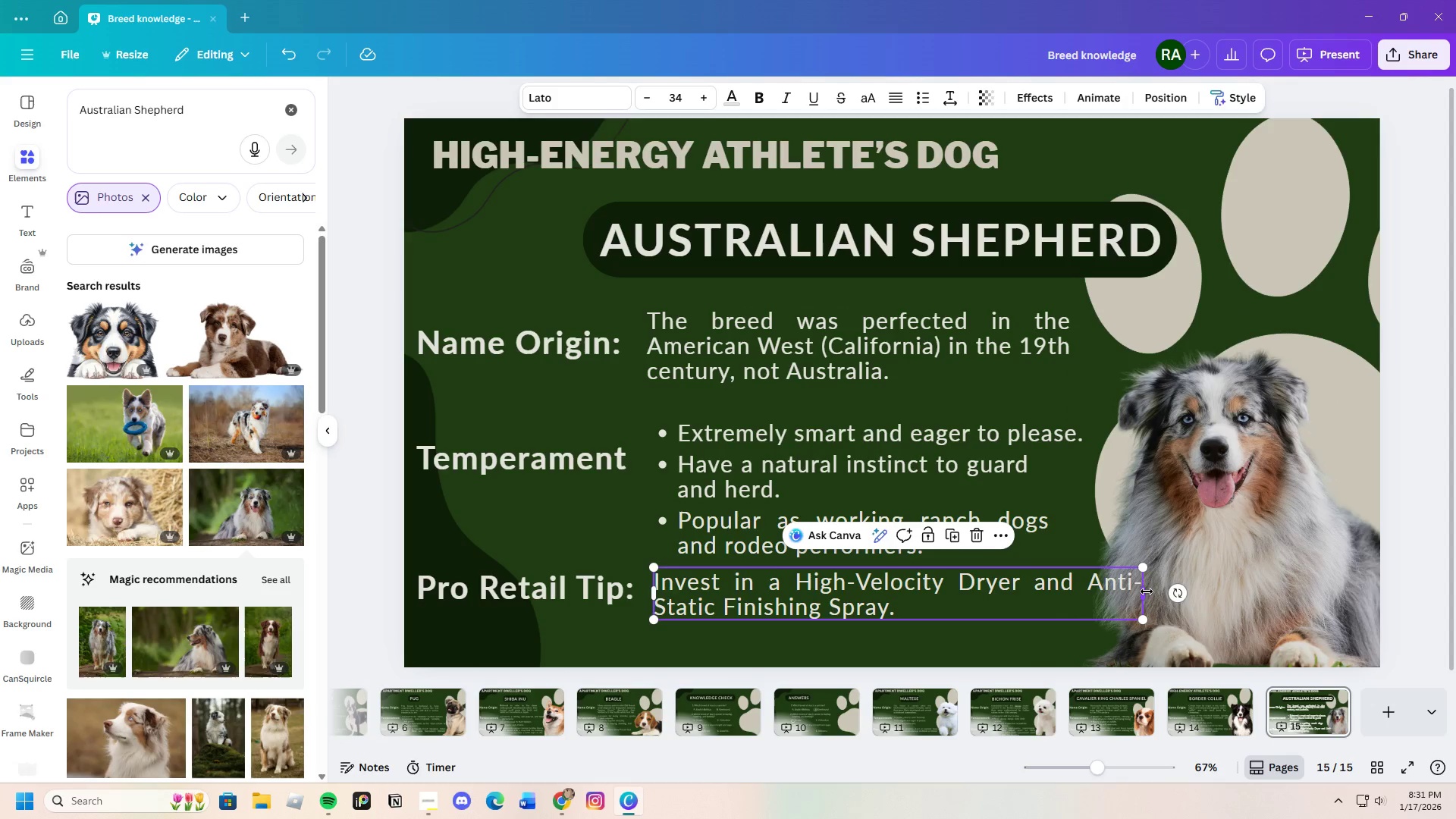 
left_click_drag(start_coordinate=[1147, 592], to_coordinate=[1095, 594])
 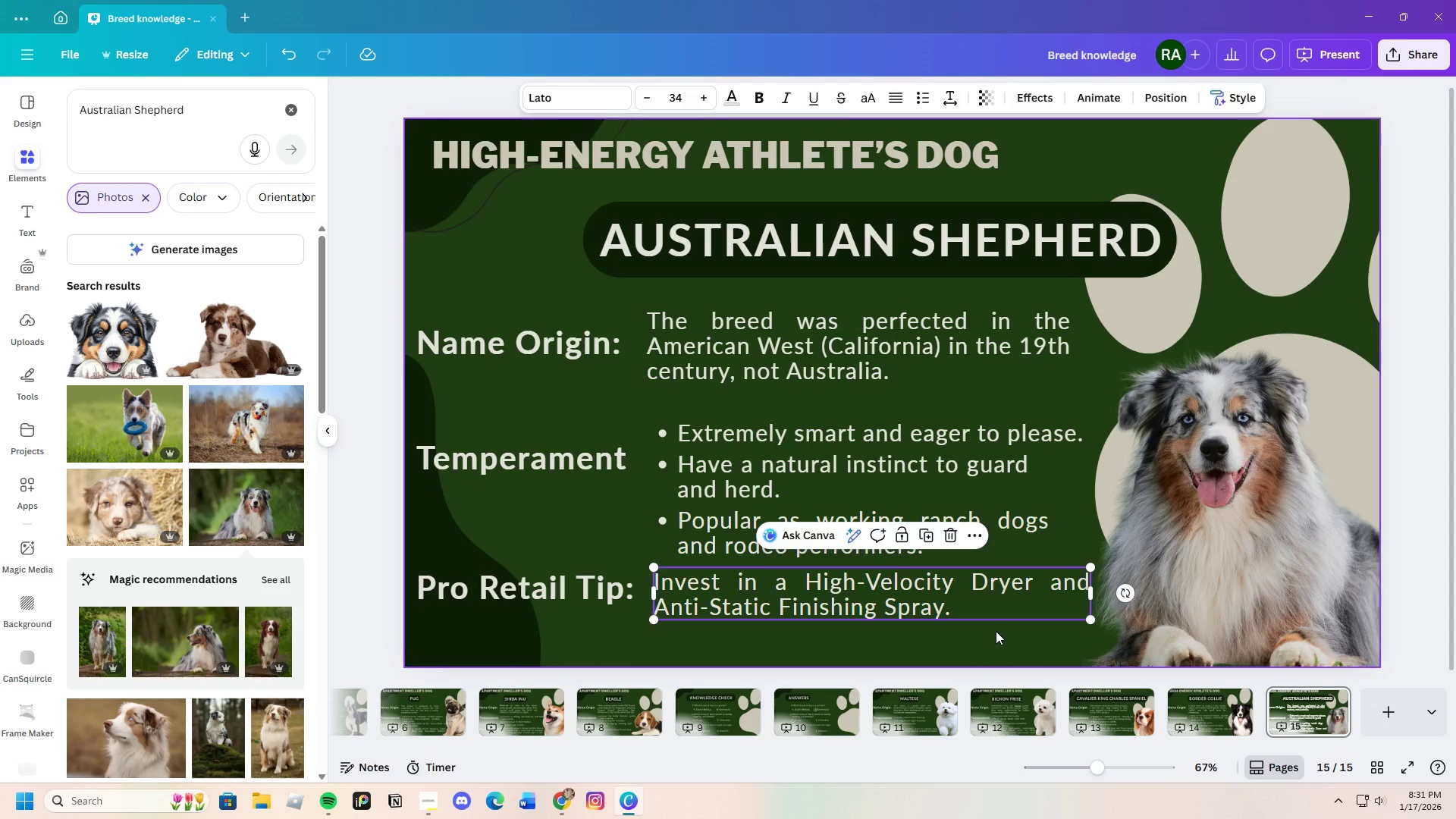 
left_click([996, 631])
 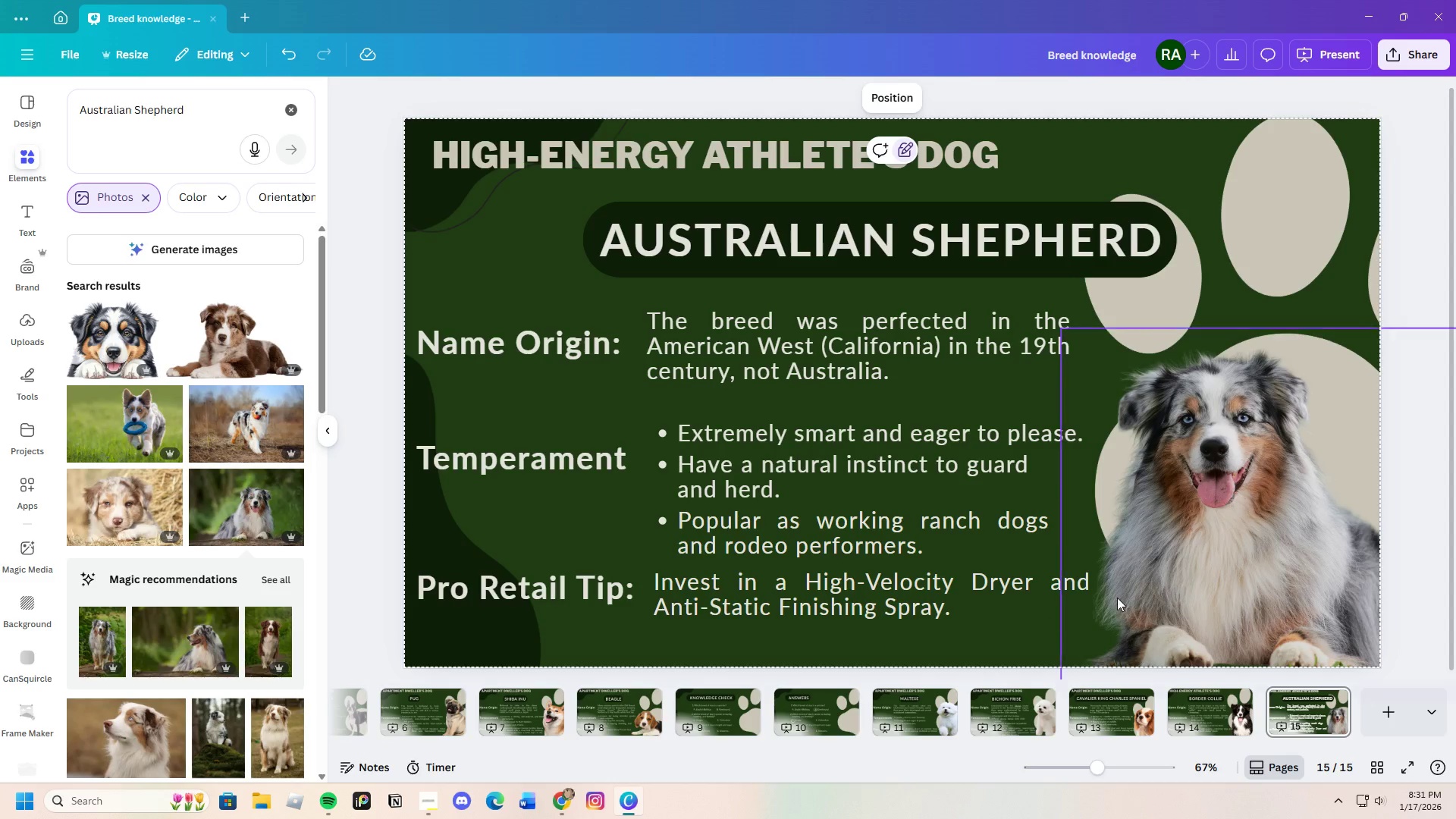 
left_click_drag(start_coordinate=[1228, 513], to_coordinate=[1201, 513])
 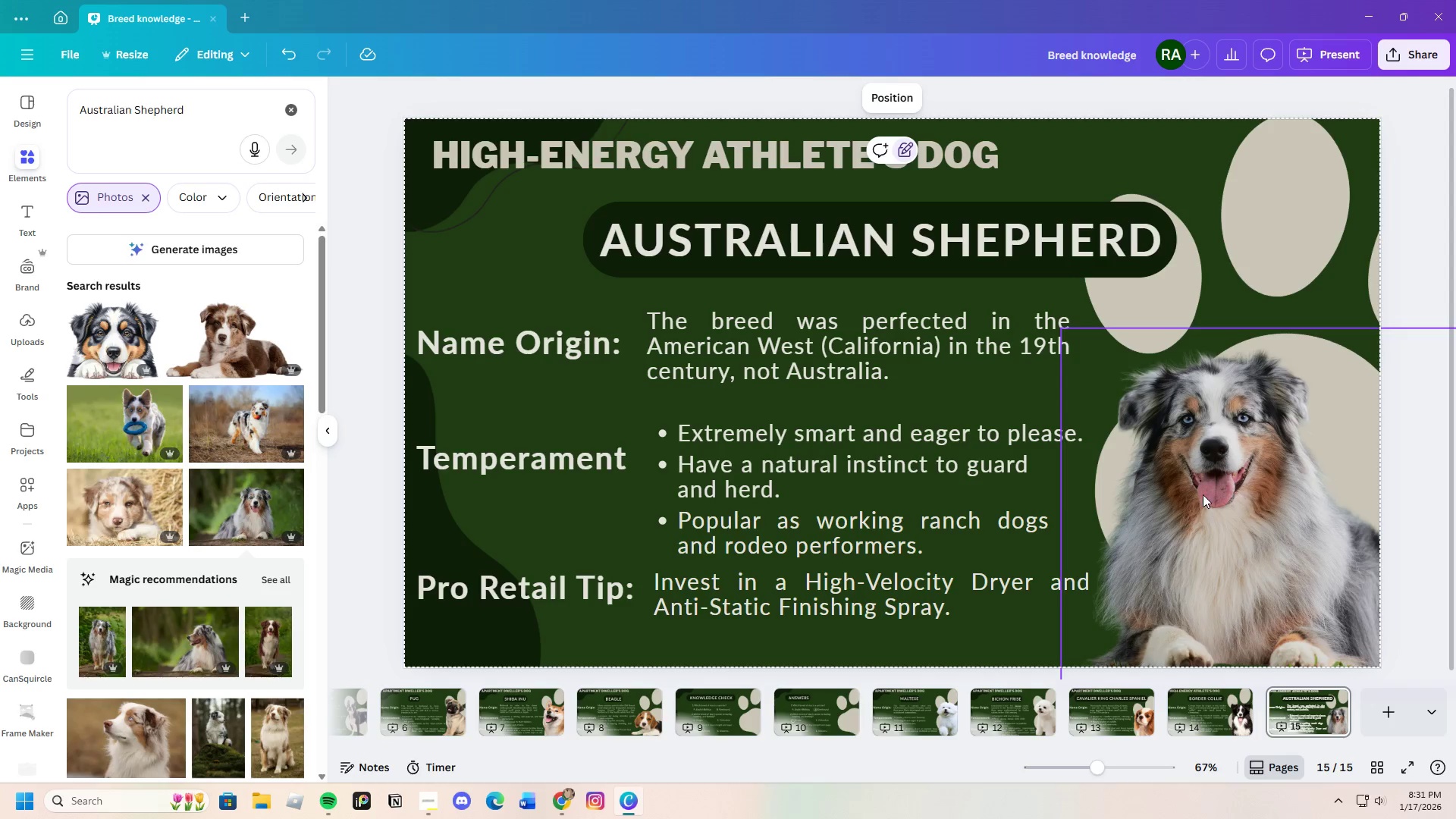 
left_click_drag(start_coordinate=[1203, 495], to_coordinate=[1192, 479])
 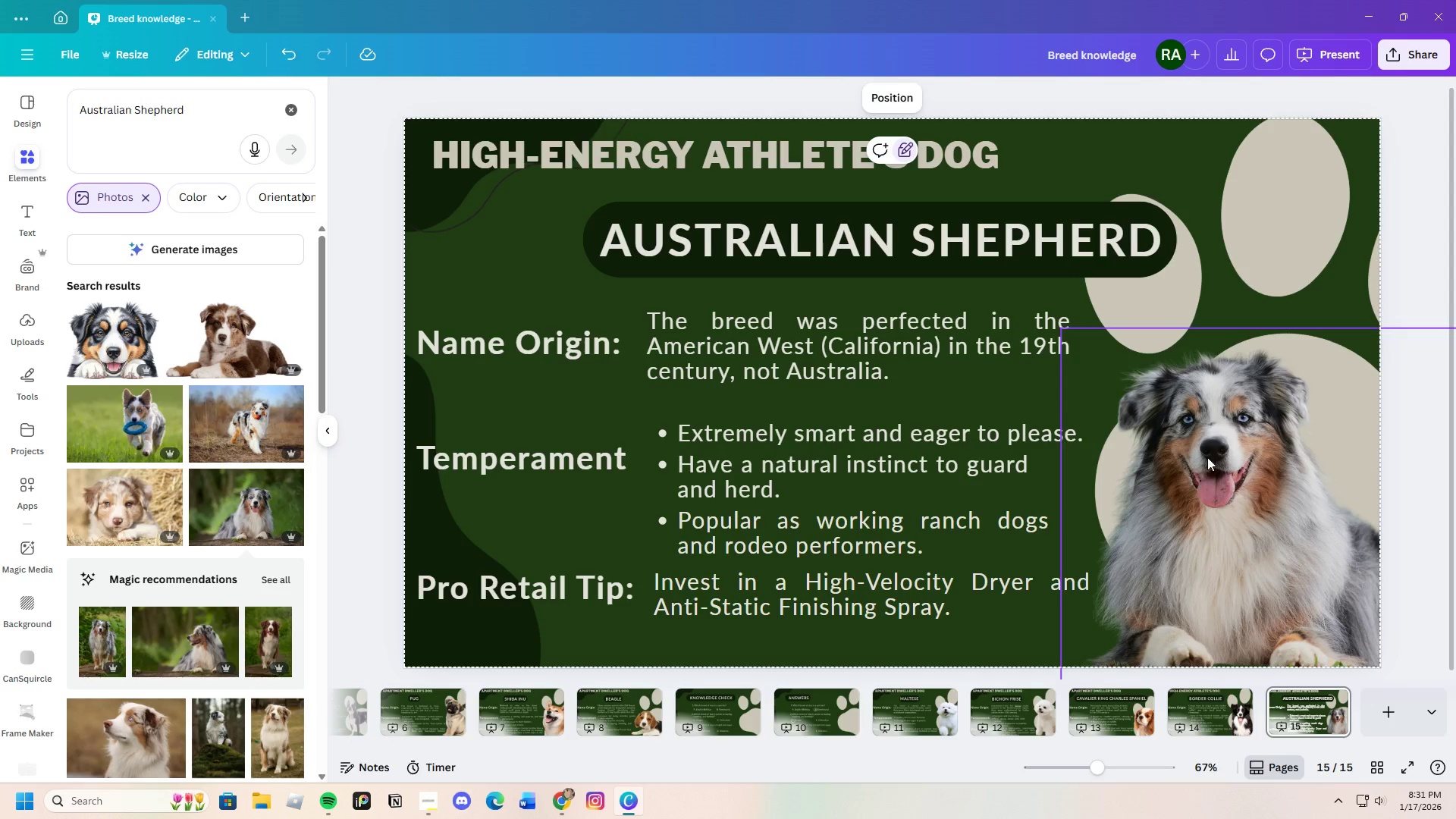 
left_click([1207, 457])
 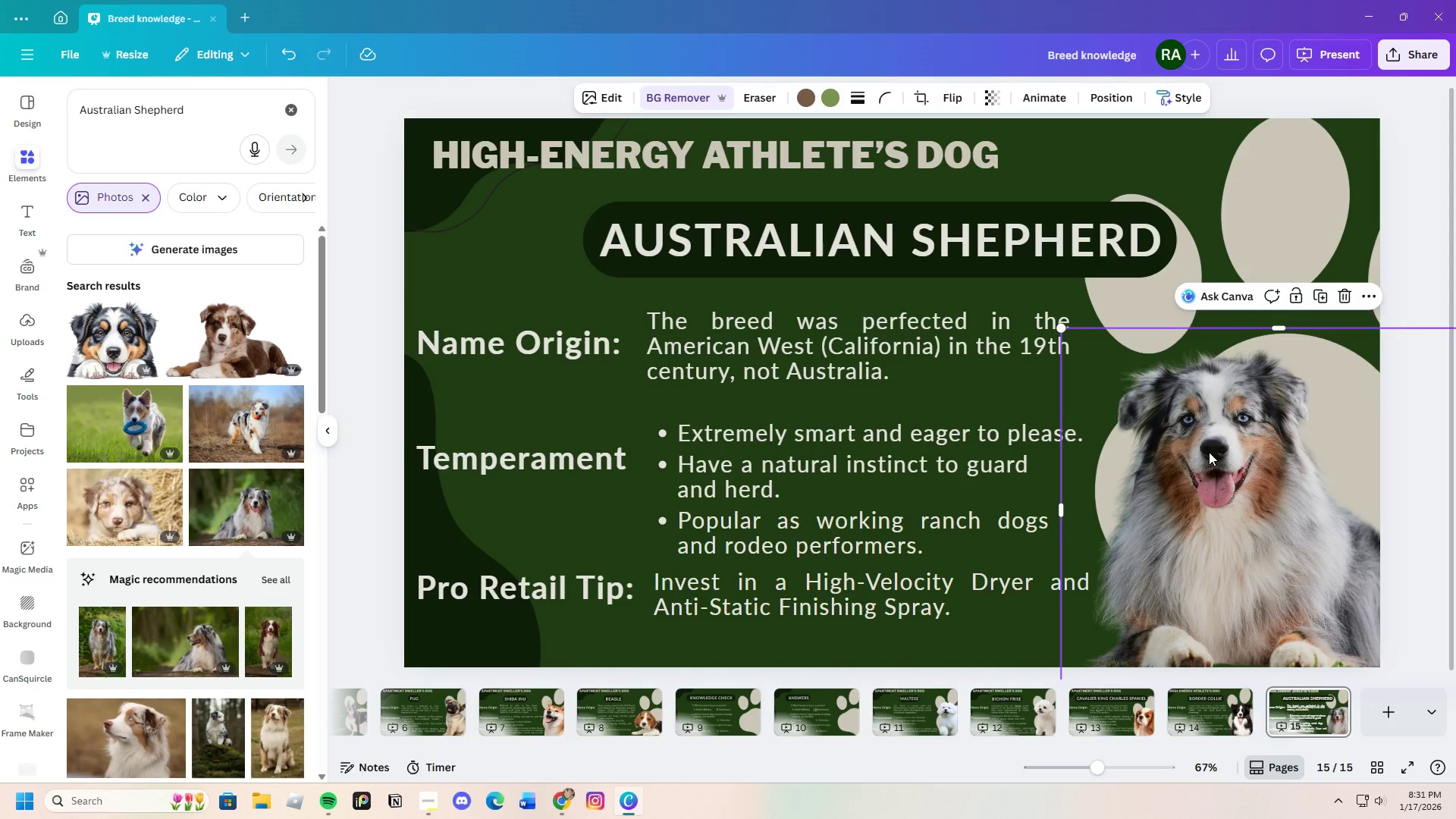 
left_click_drag(start_coordinate=[1209, 457], to_coordinate=[1184, 463])
 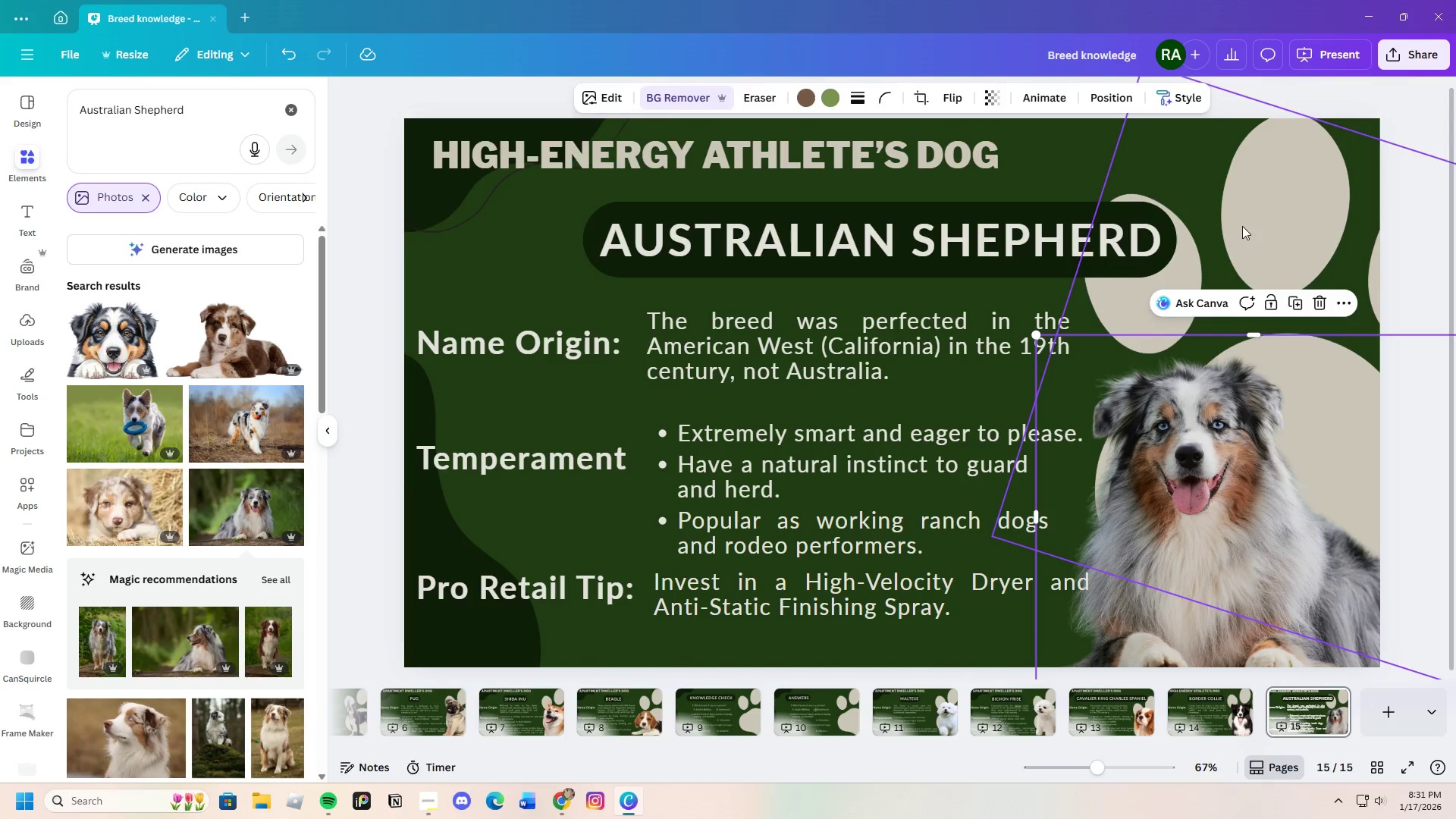 
left_click([1242, 226])
 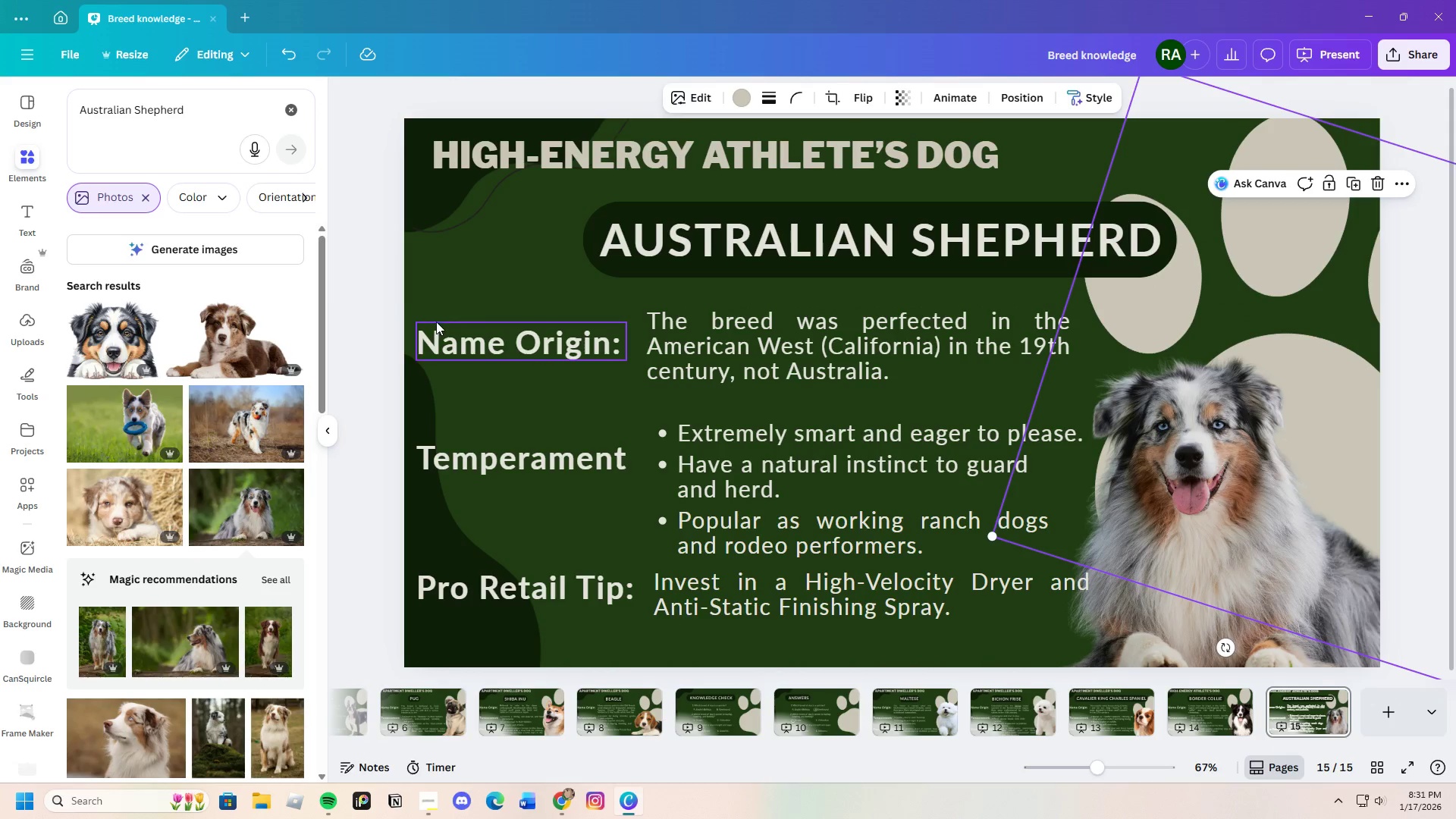 
left_click([519, 288])
 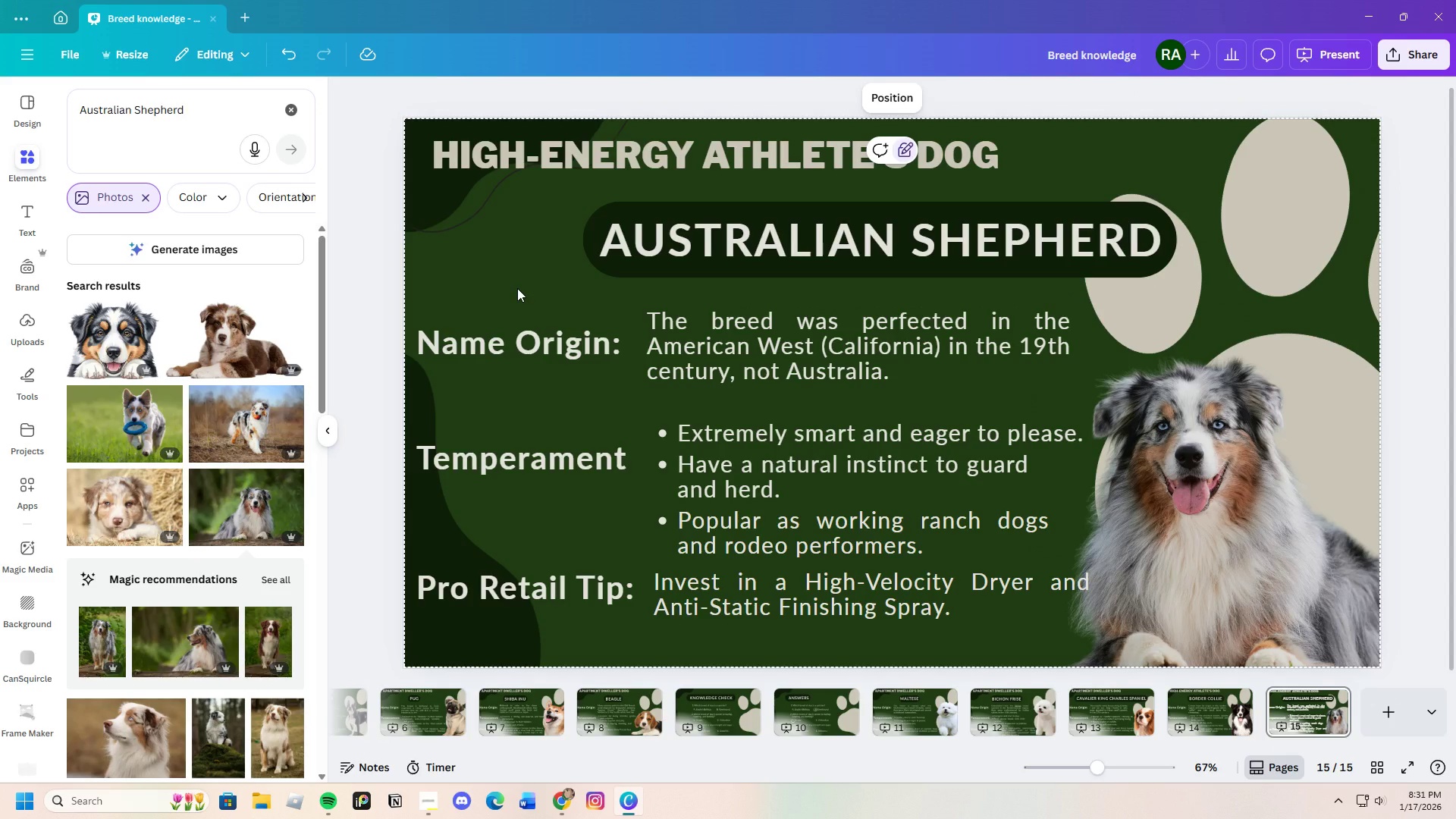 
wait(21.69)
 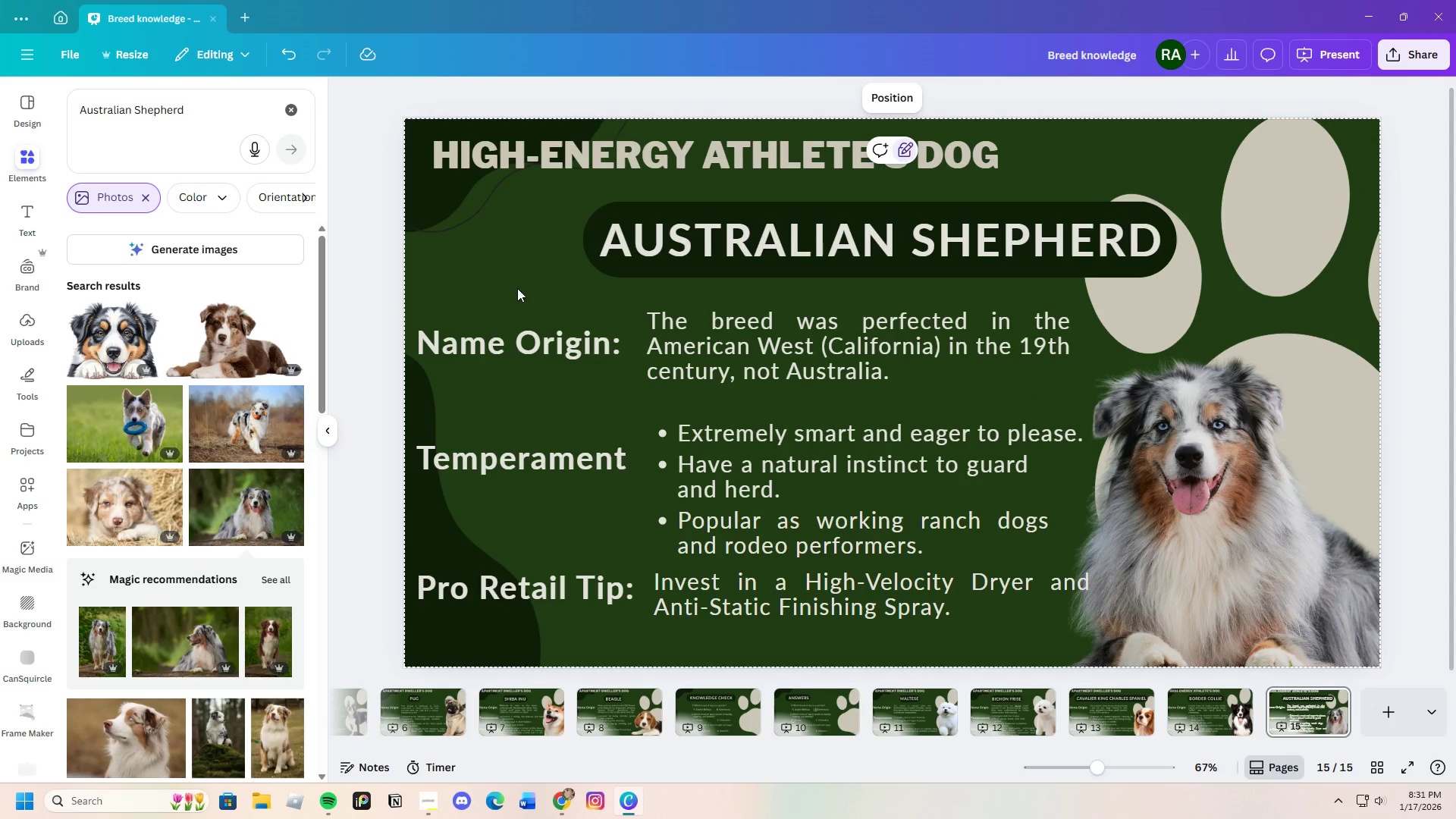 
left_click([1329, 698])
 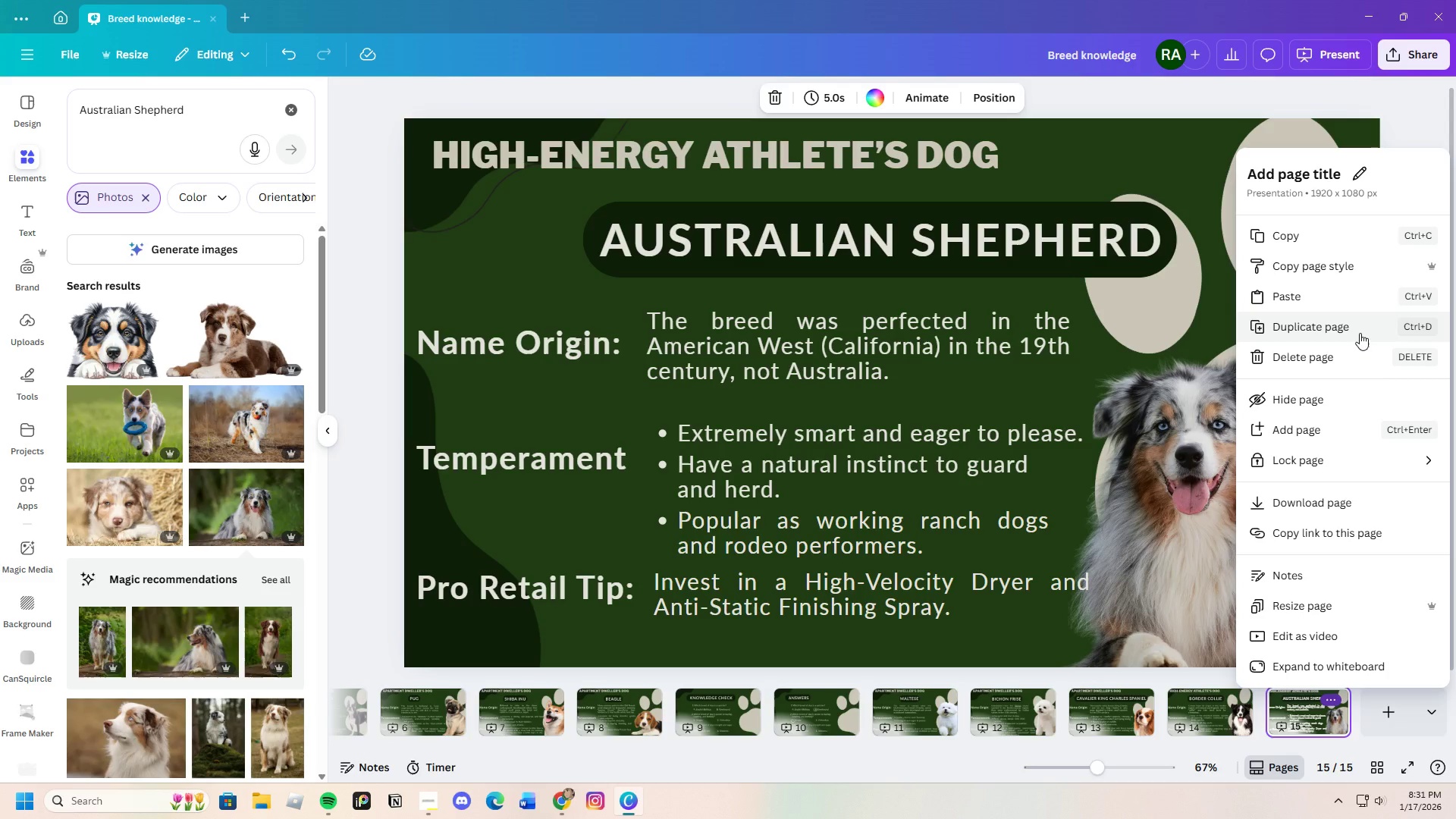 
left_click([1340, 333])
 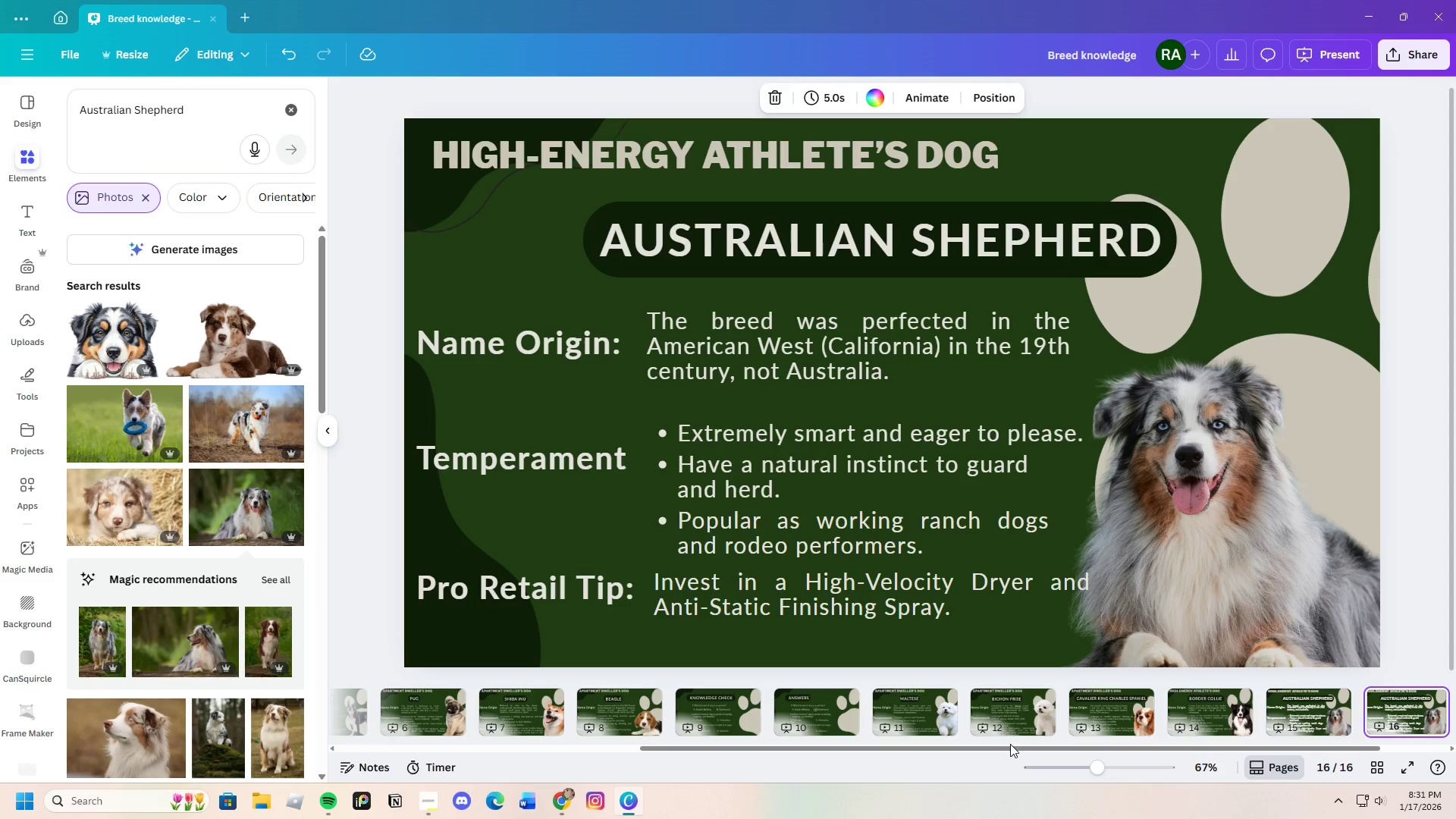 
left_click_drag(start_coordinate=[1001, 746], to_coordinate=[1275, 723])
 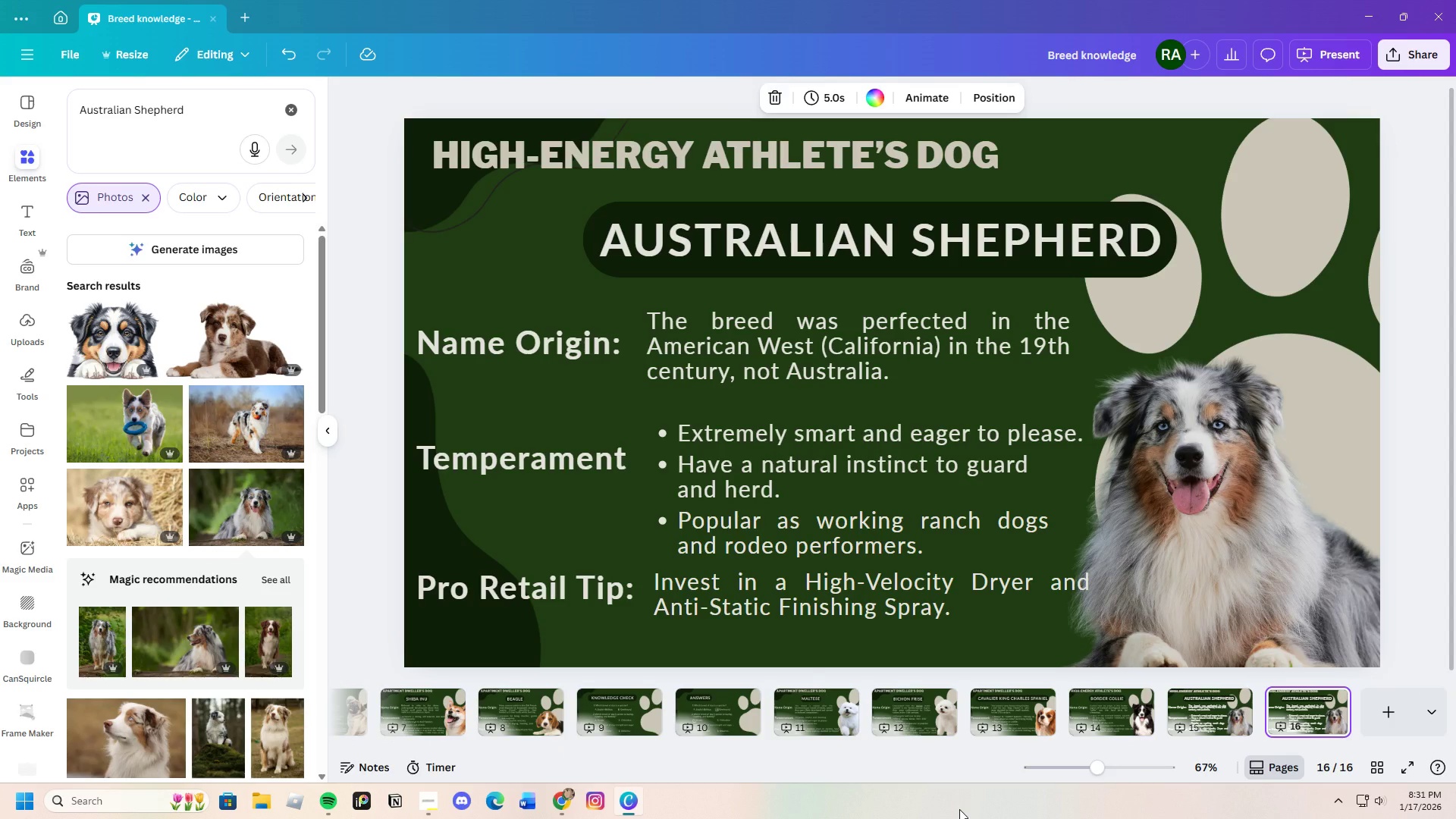 
wait(8.12)
 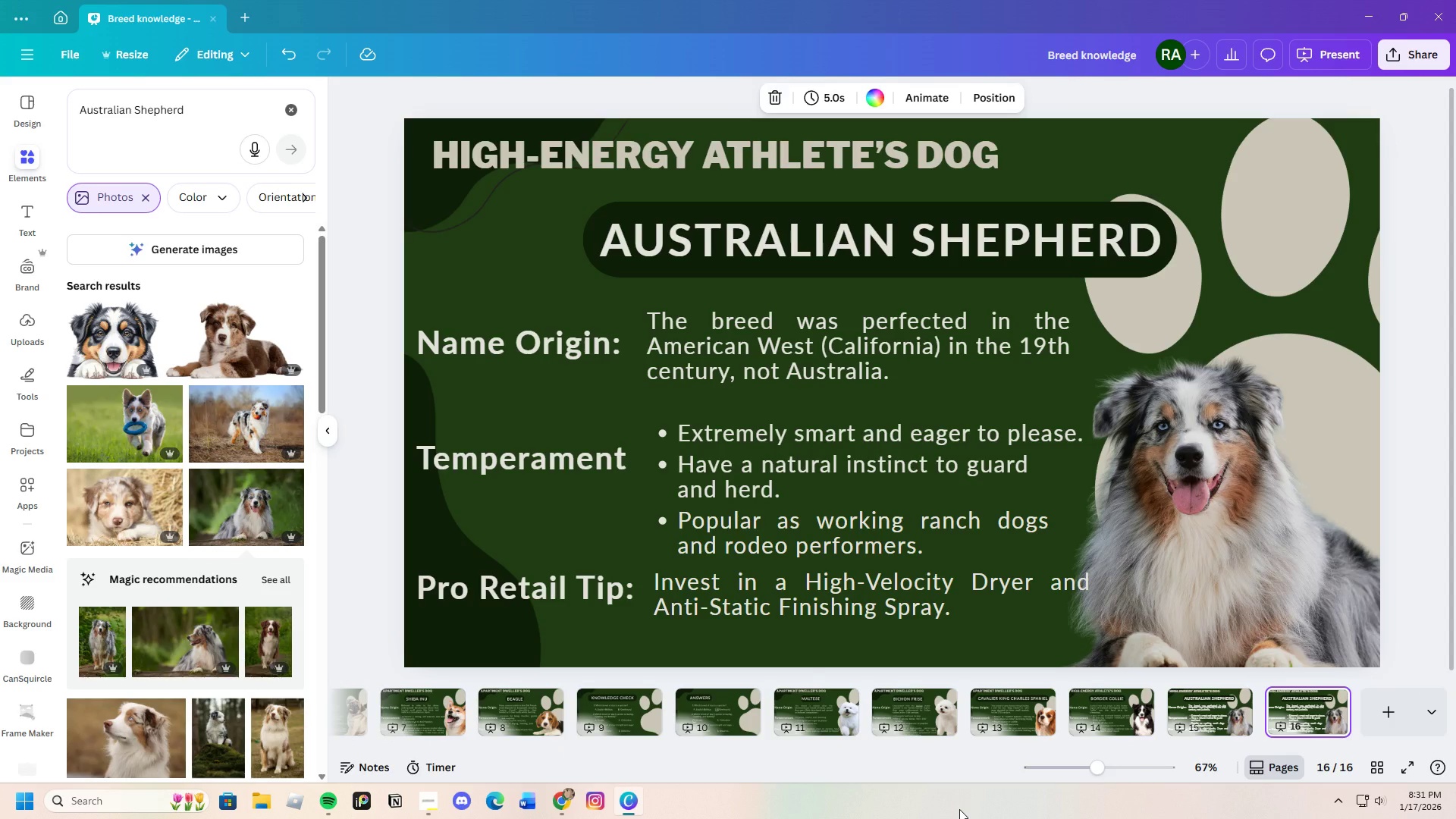 
left_click([1324, 302])
 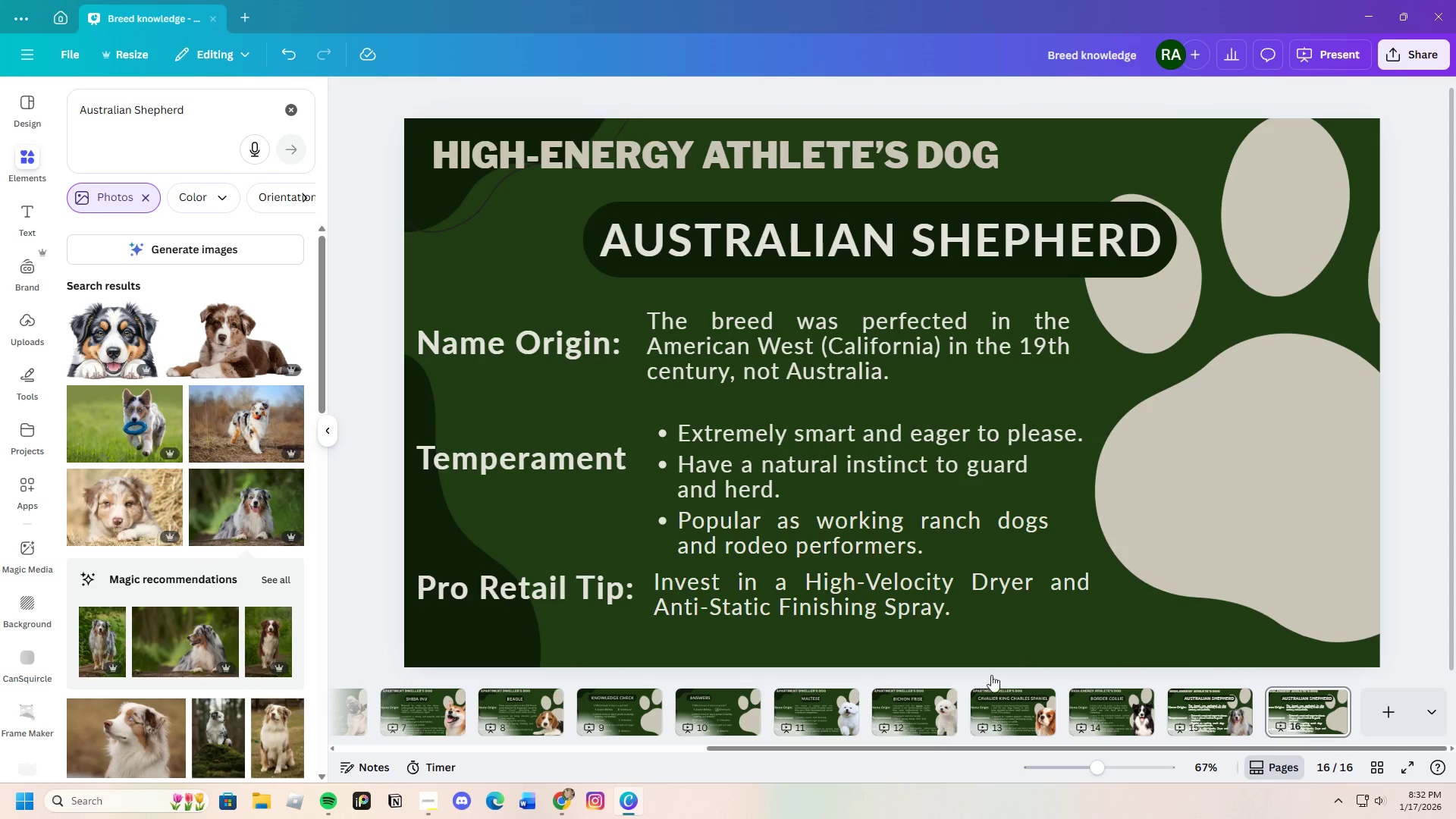 
wait(9.29)
 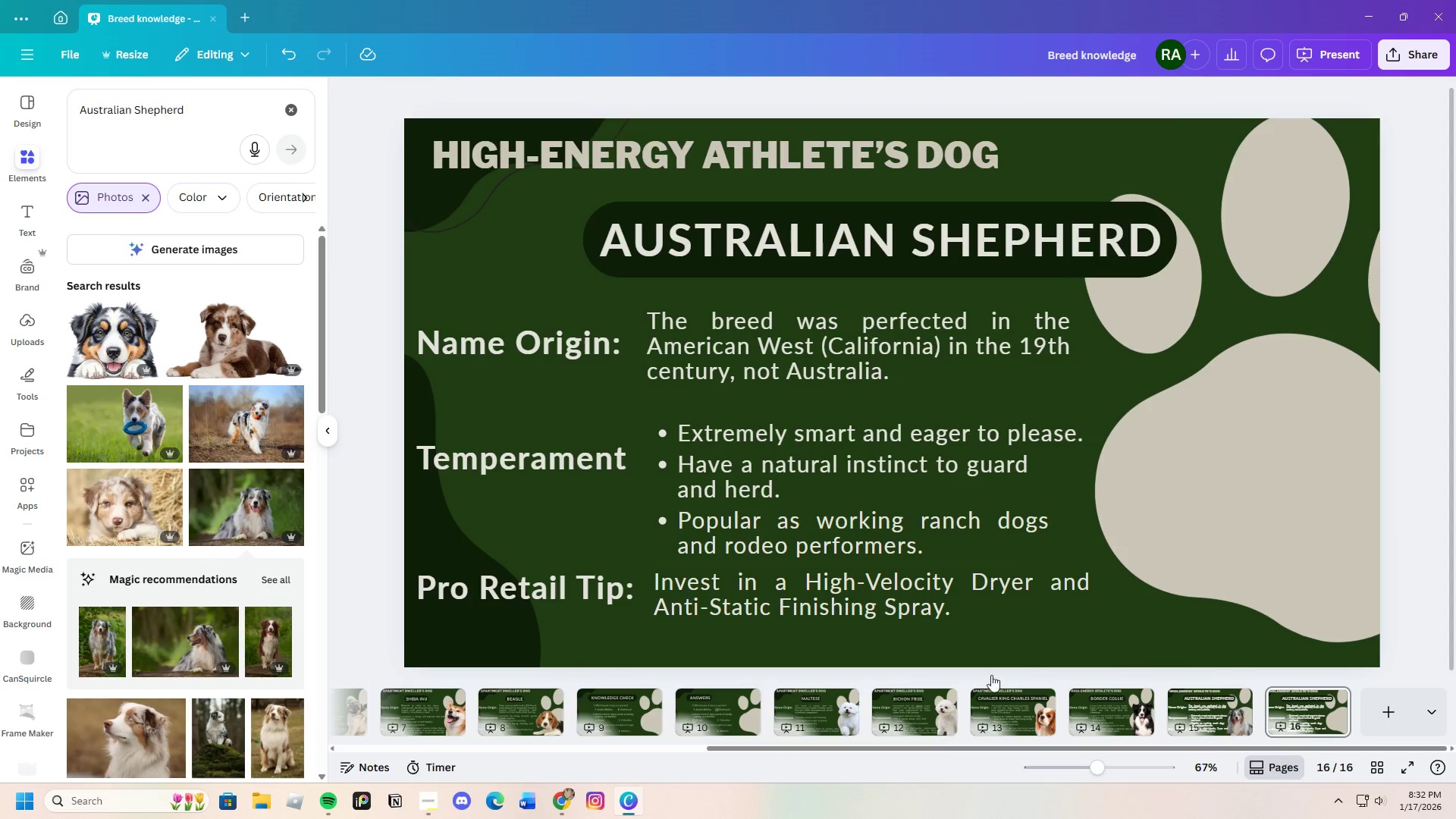 
mouse_move([1300, 710])
 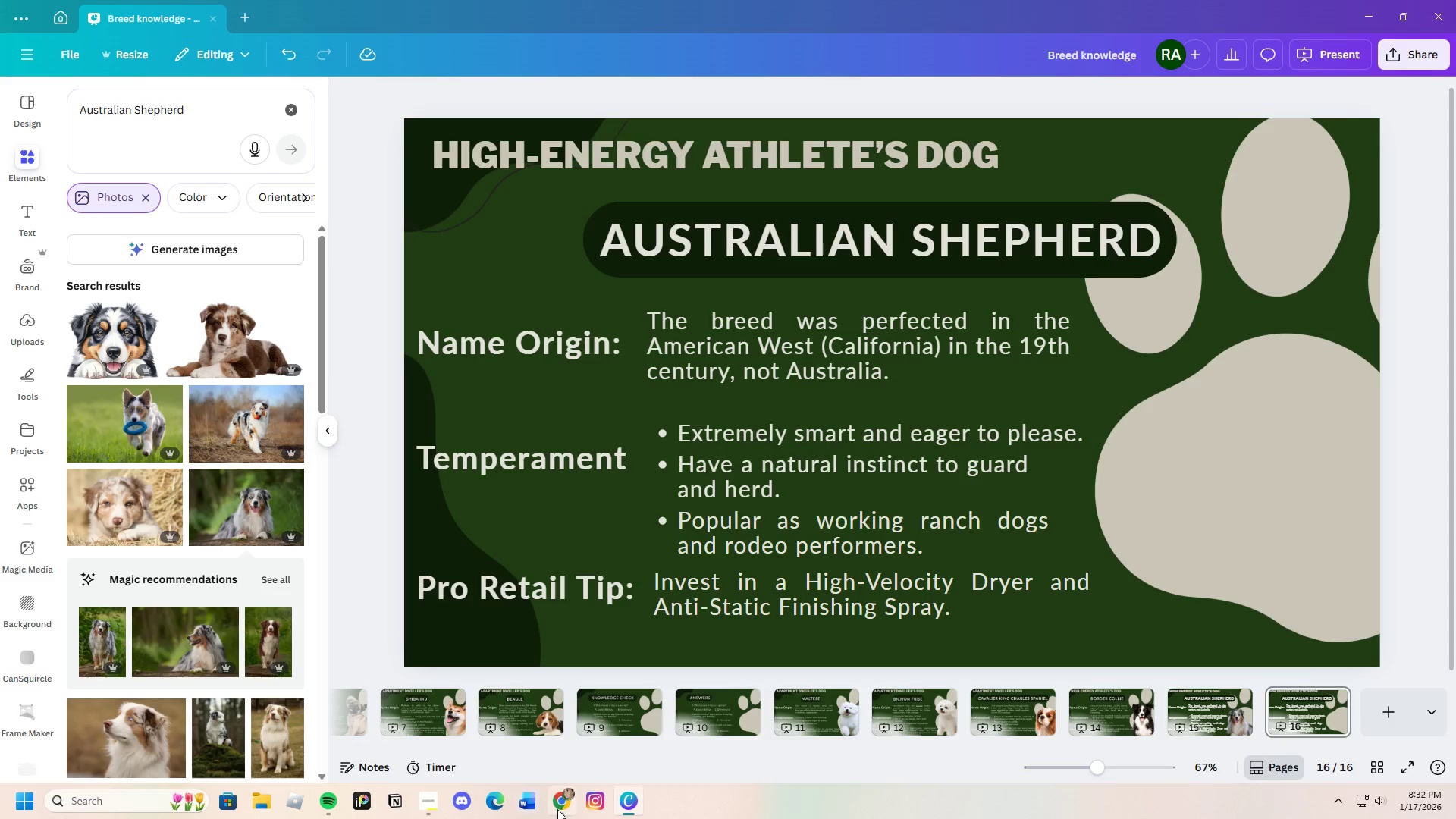 
left_click([559, 805])
 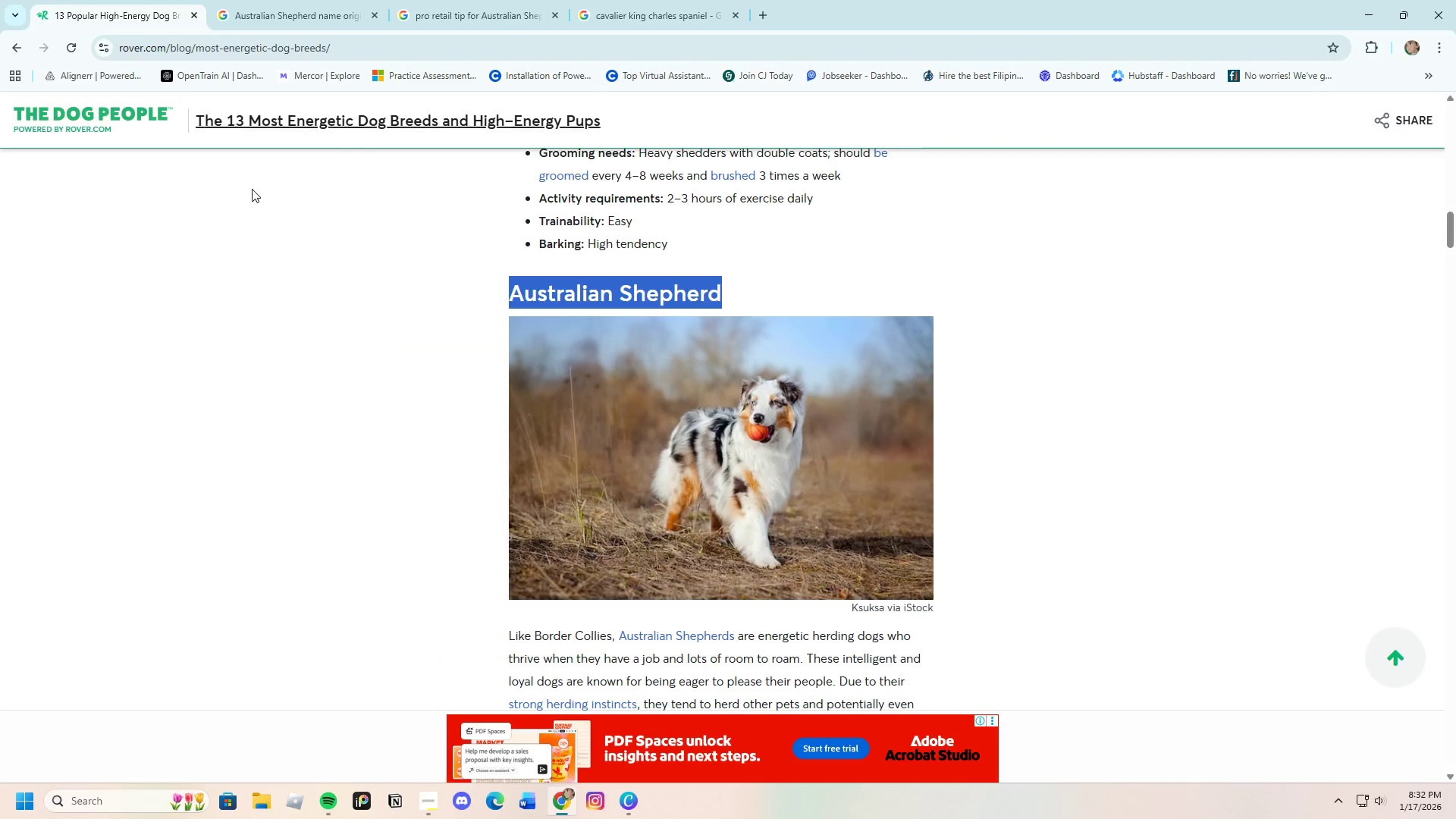 
scroll: coordinate [497, 507], scroll_direction: down, amount: 9.0
 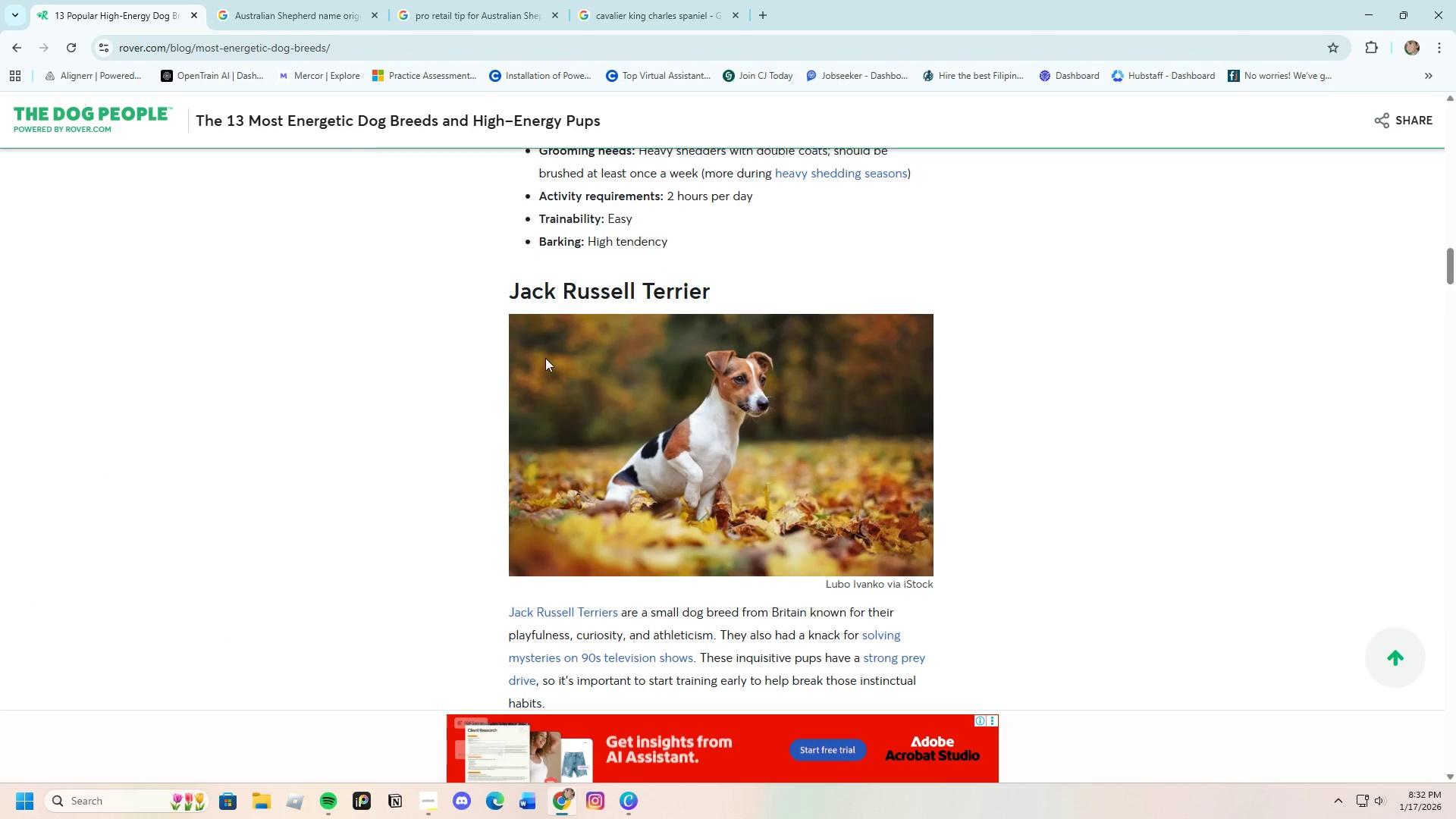 
left_click_drag(start_coordinate=[500, 288], to_coordinate=[715, 290])
 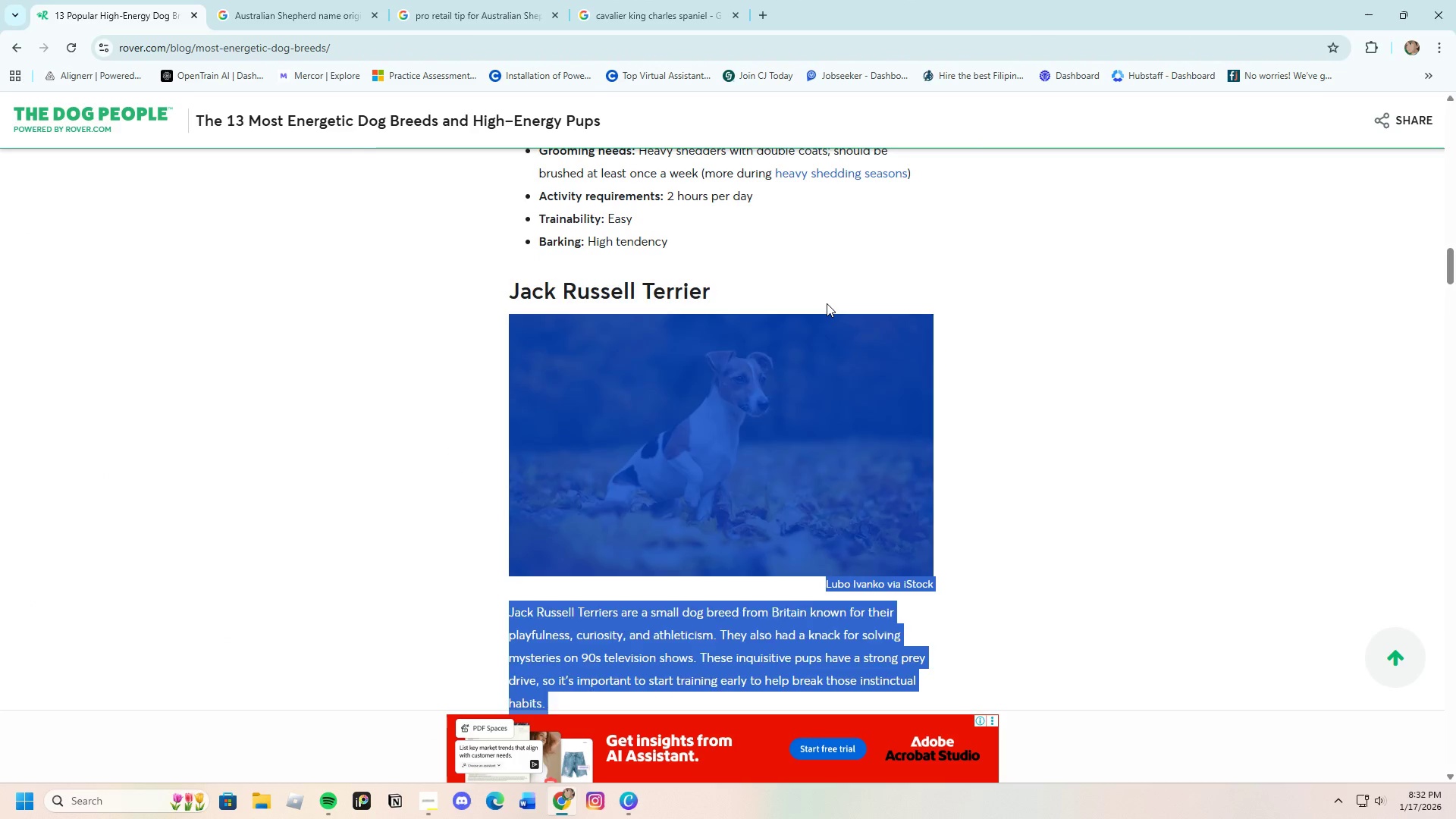 
left_click([827, 303])
 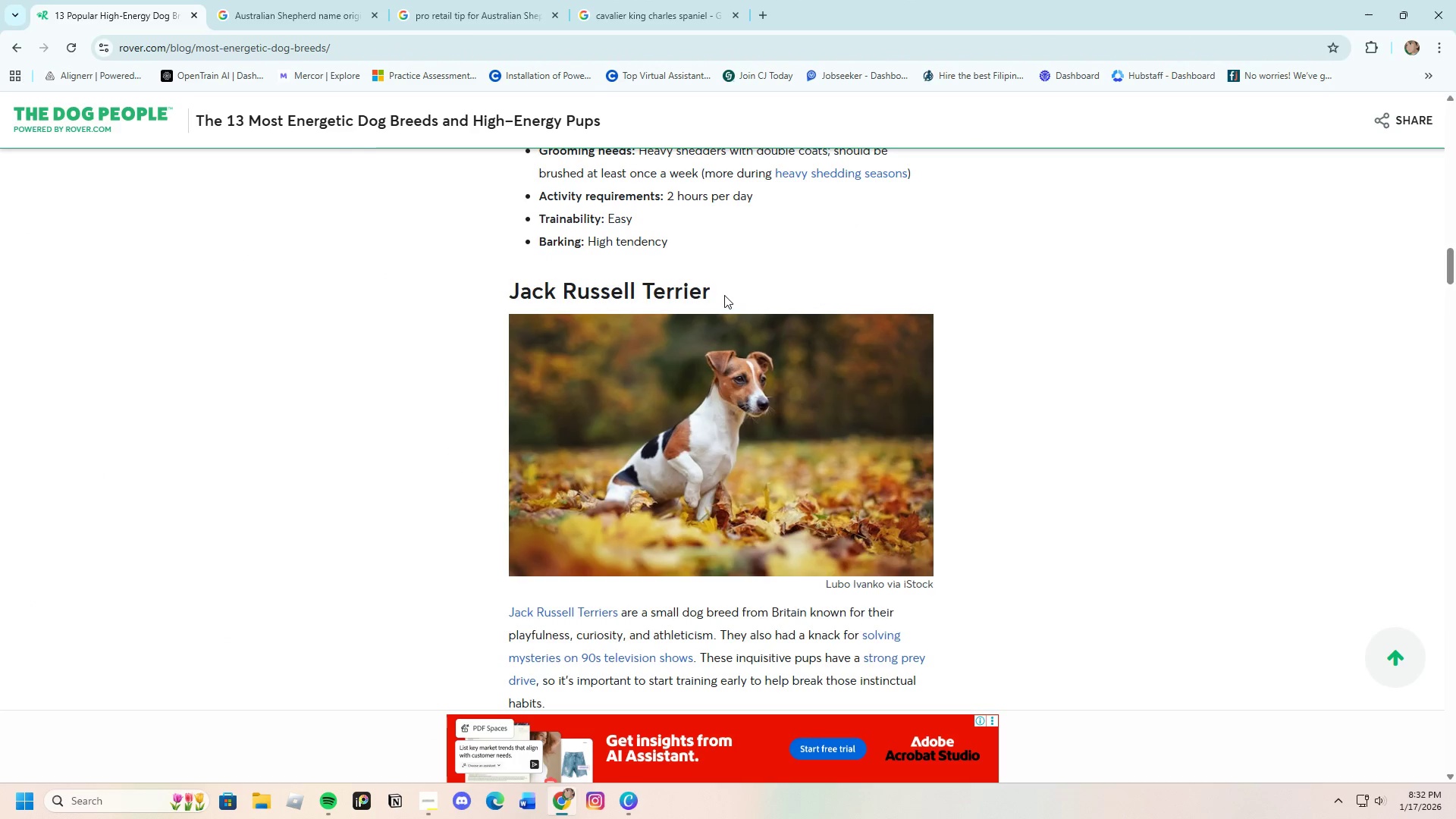 
left_click_drag(start_coordinate=[724, 295], to_coordinate=[513, 293])
 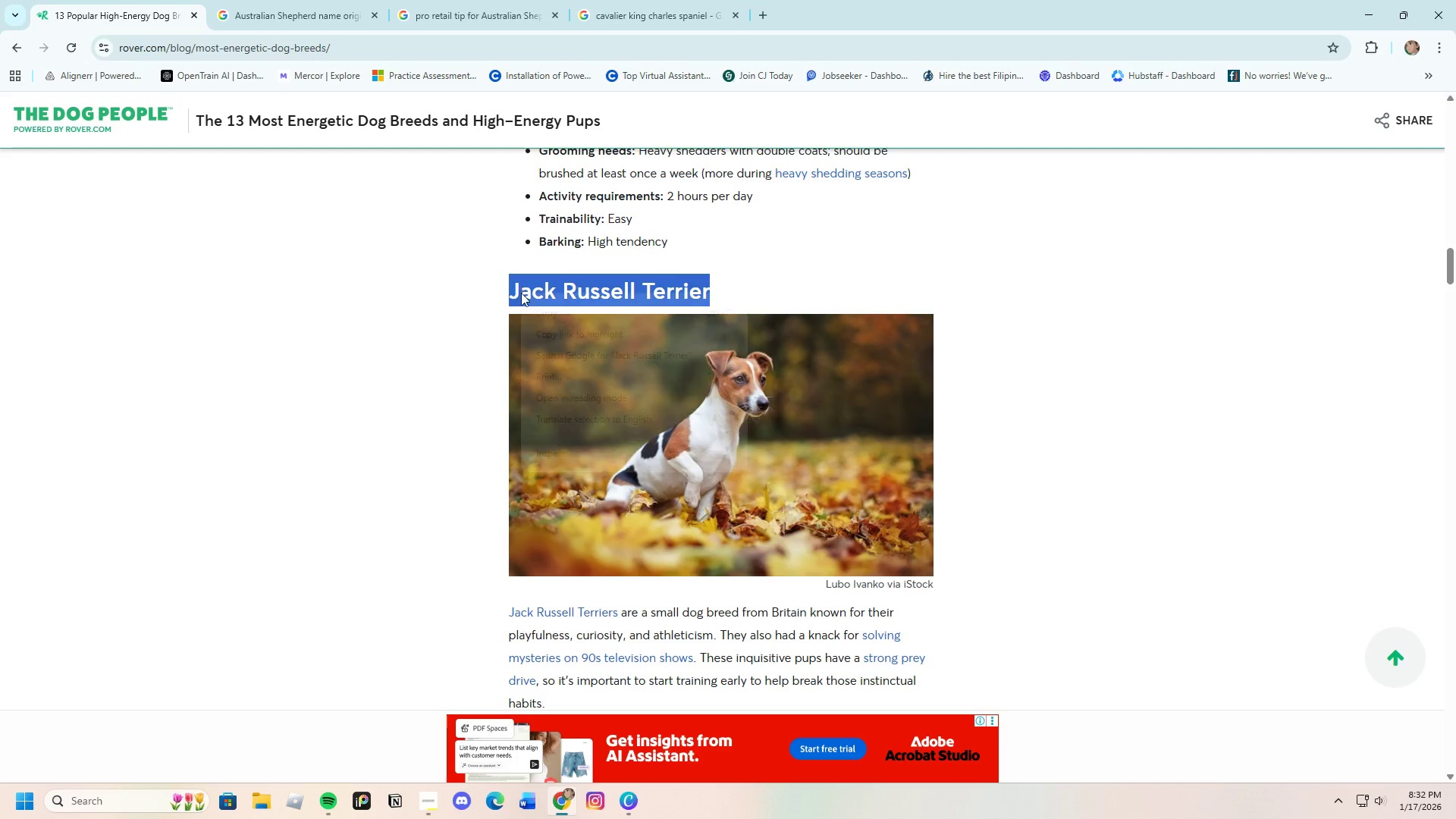 
right_click([521, 293])
 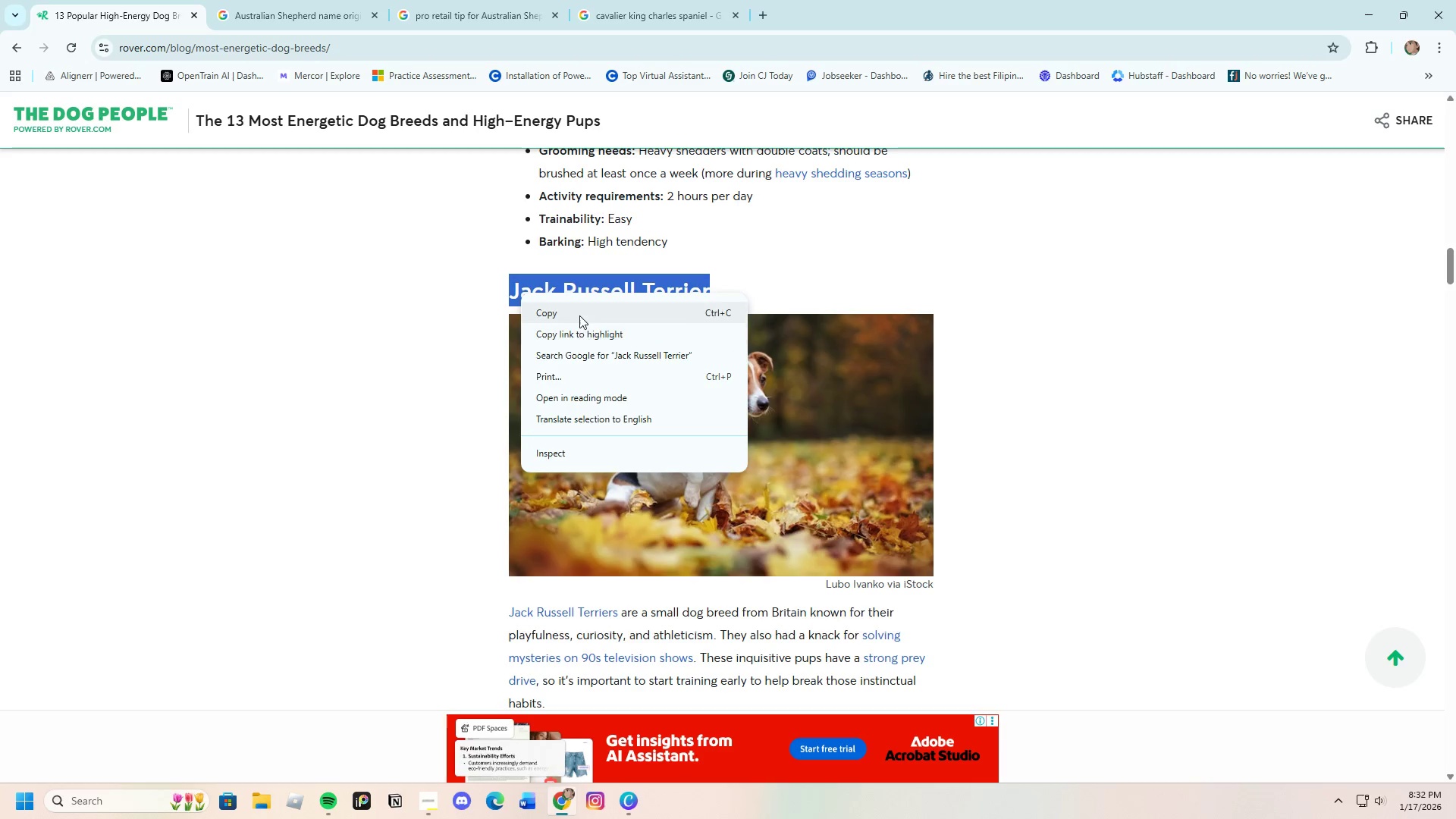 
left_click([576, 312])
 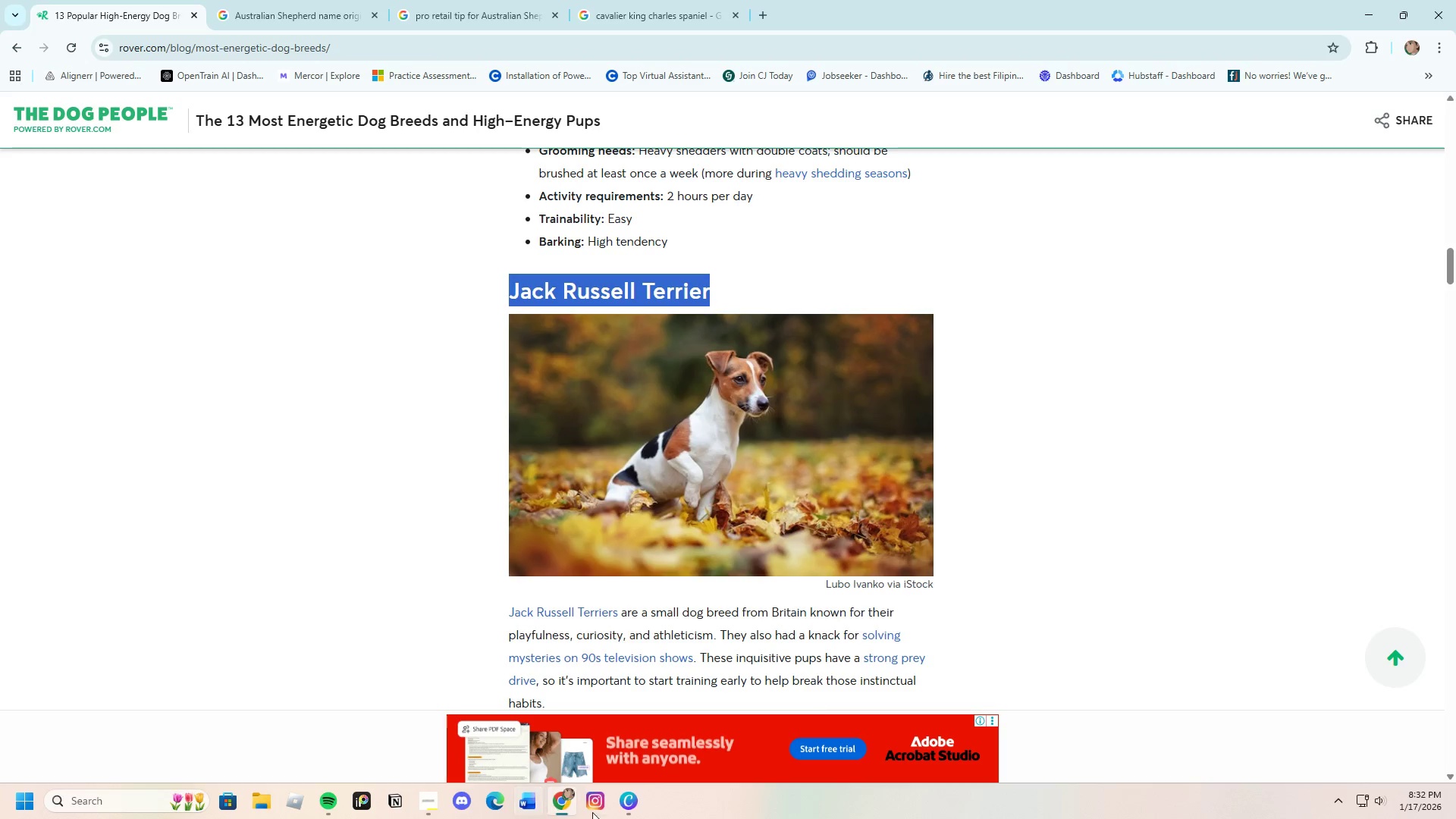 
left_click([621, 802])
 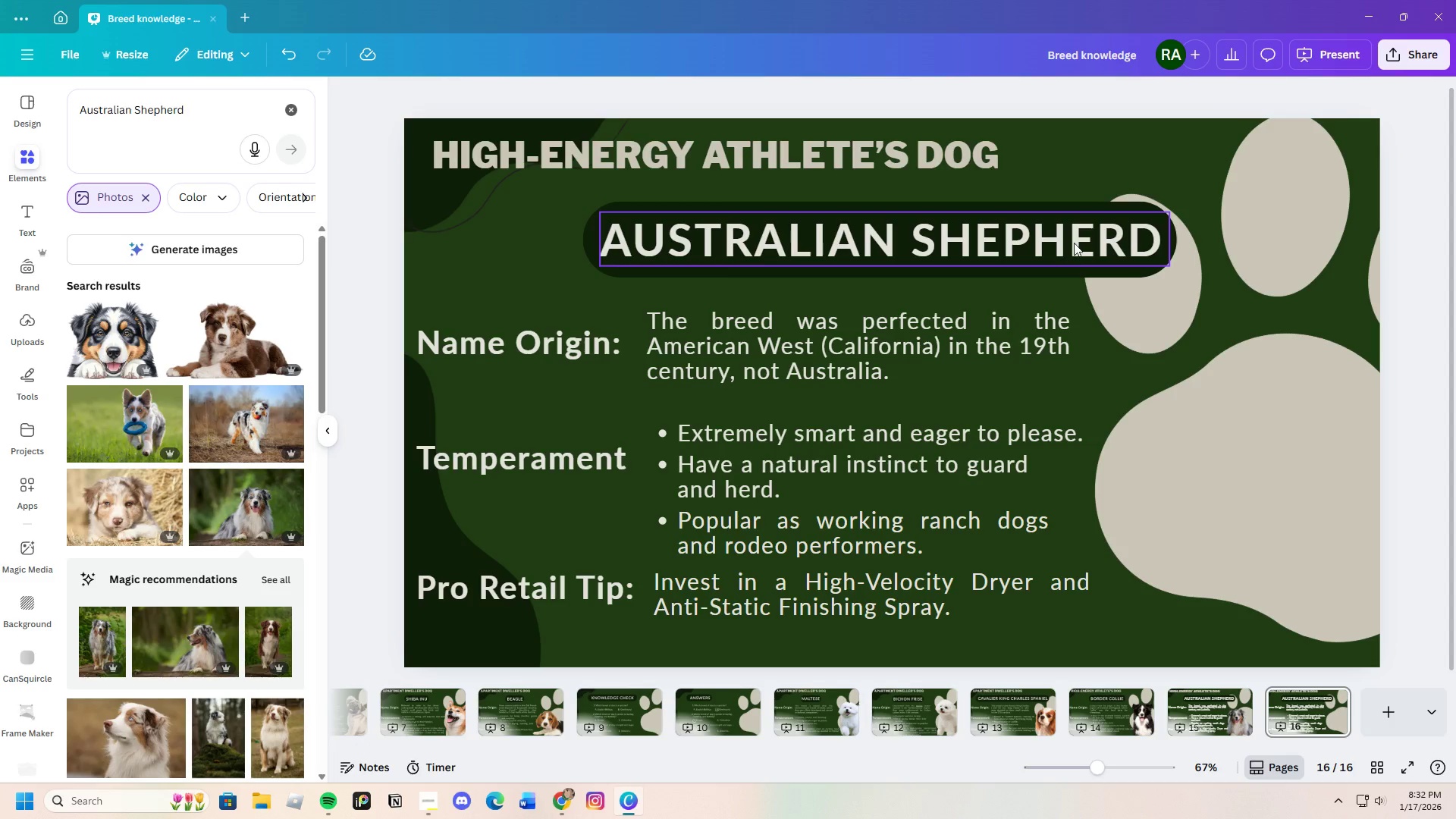 
double_click([1076, 242])
 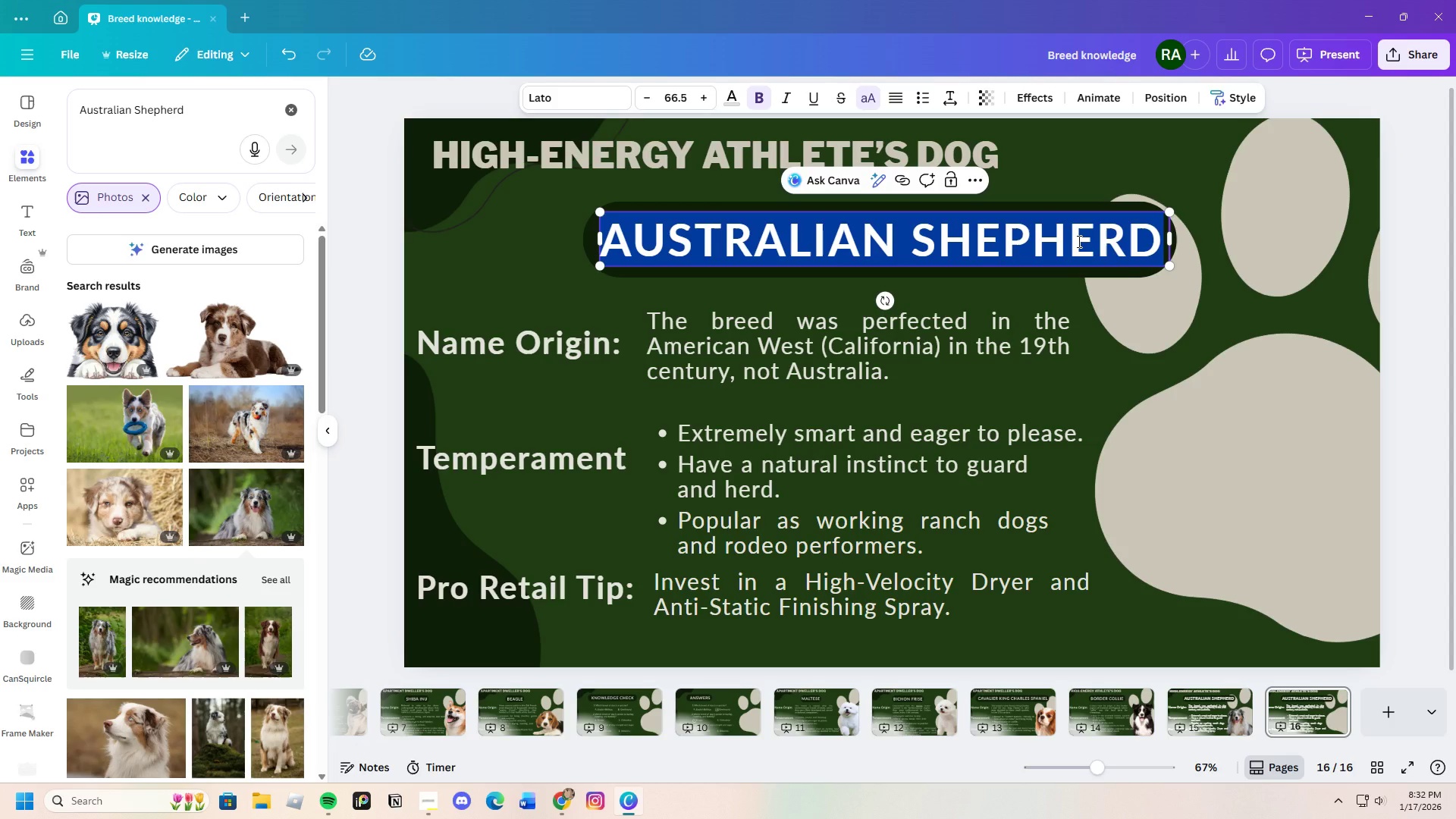 
key(Backspace)
 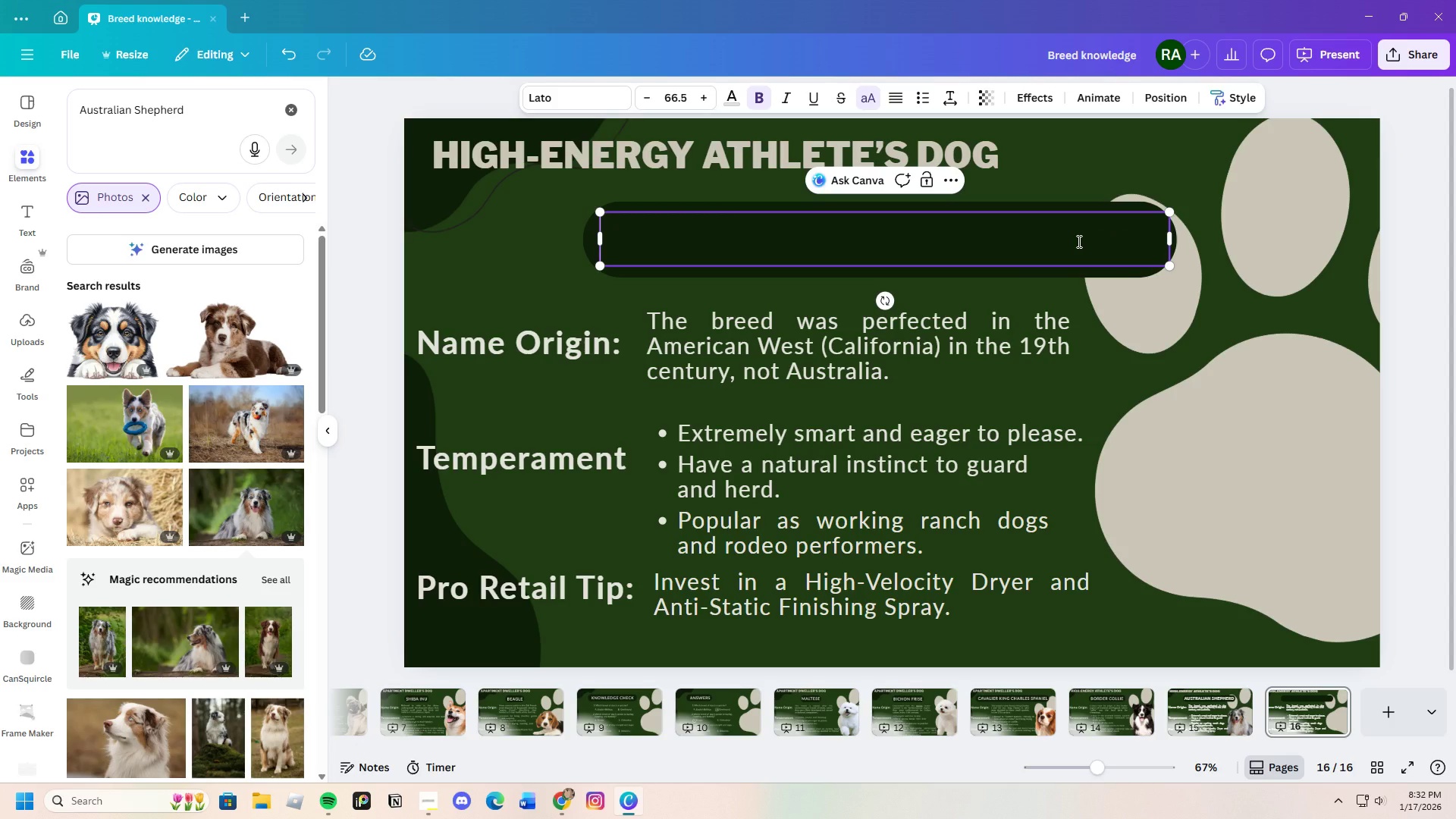 
key(Control+V)
 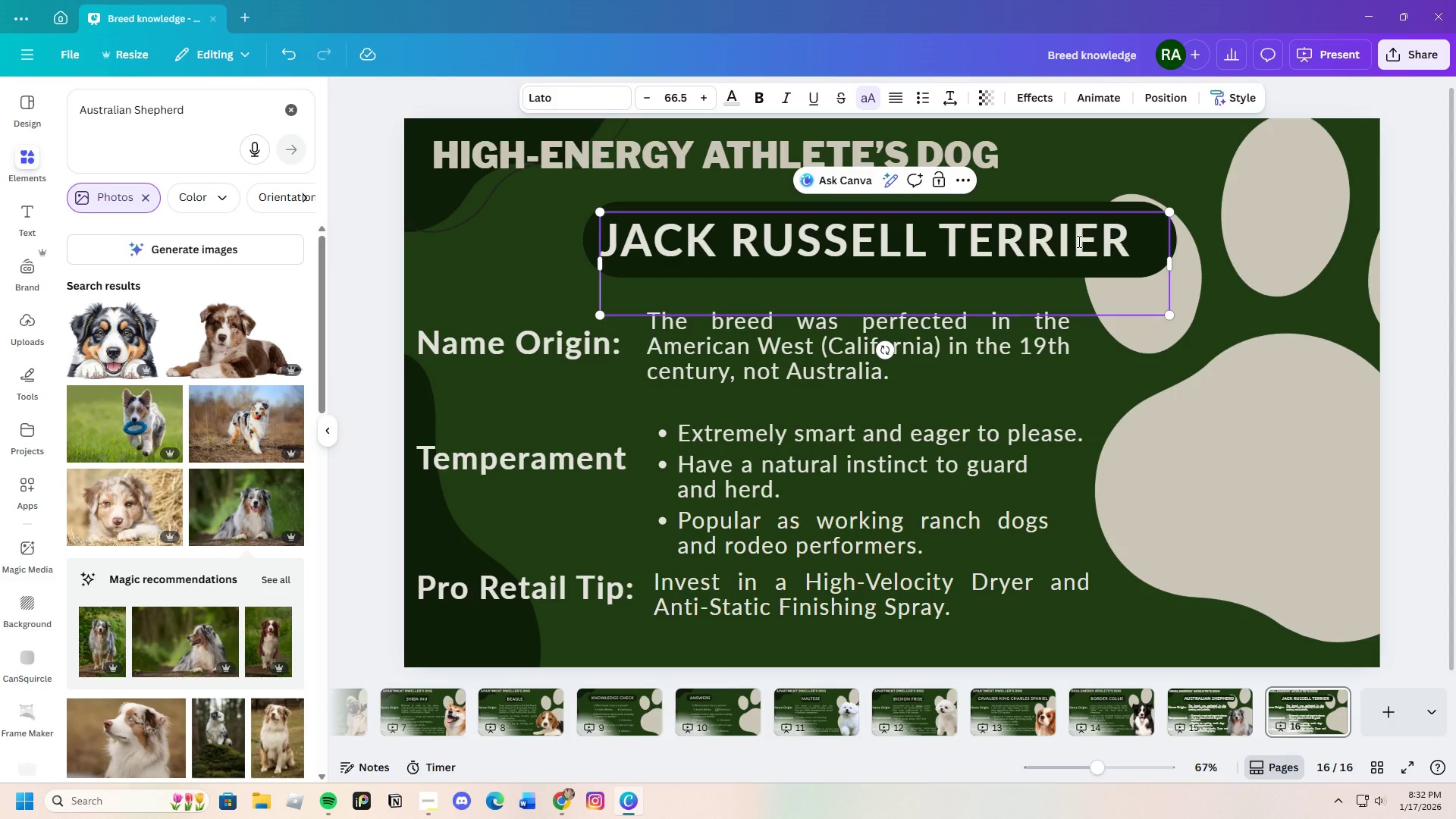 
key(Backspace)
 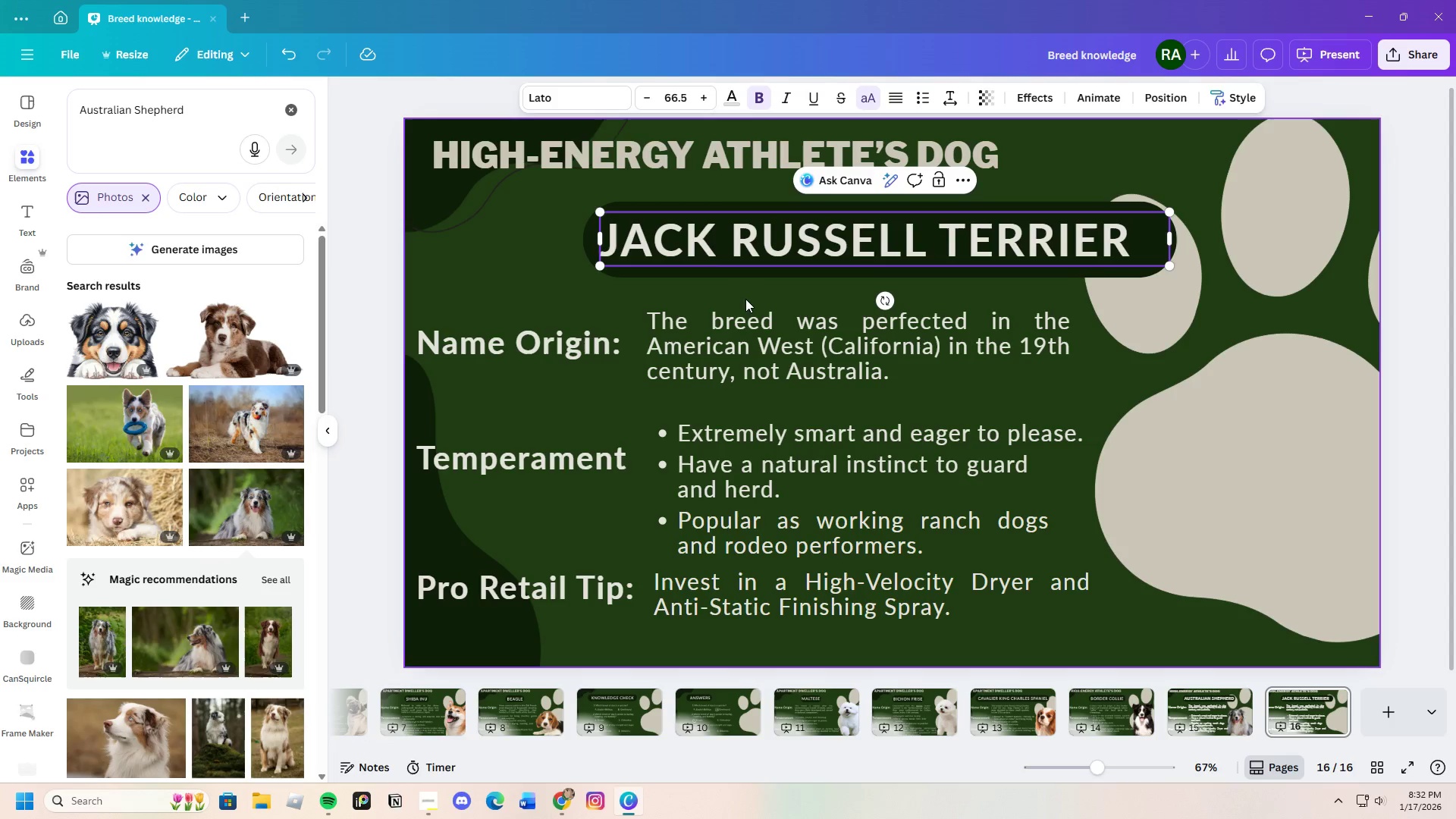 
left_click([520, 292])
 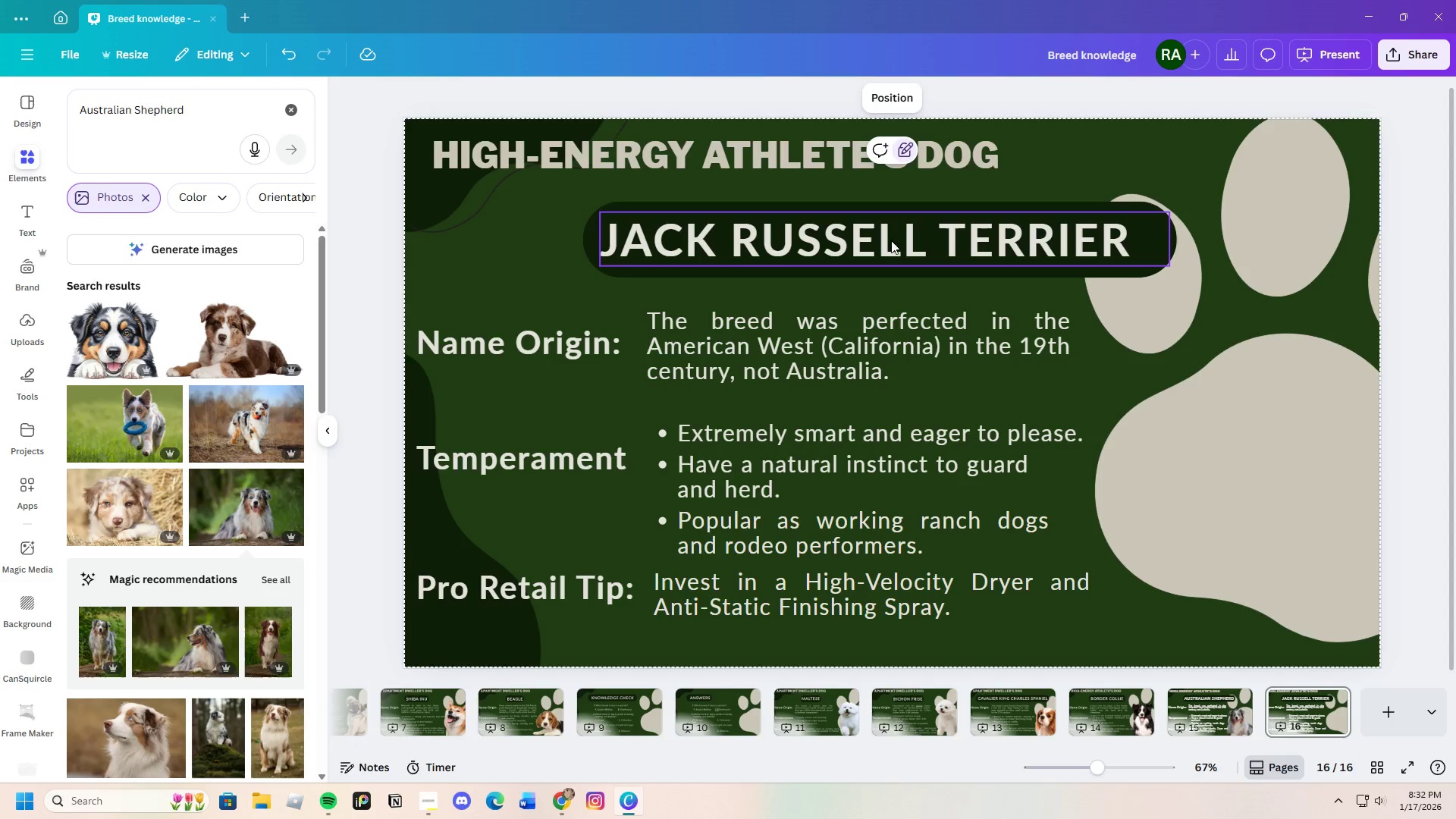 
left_click([896, 237])
 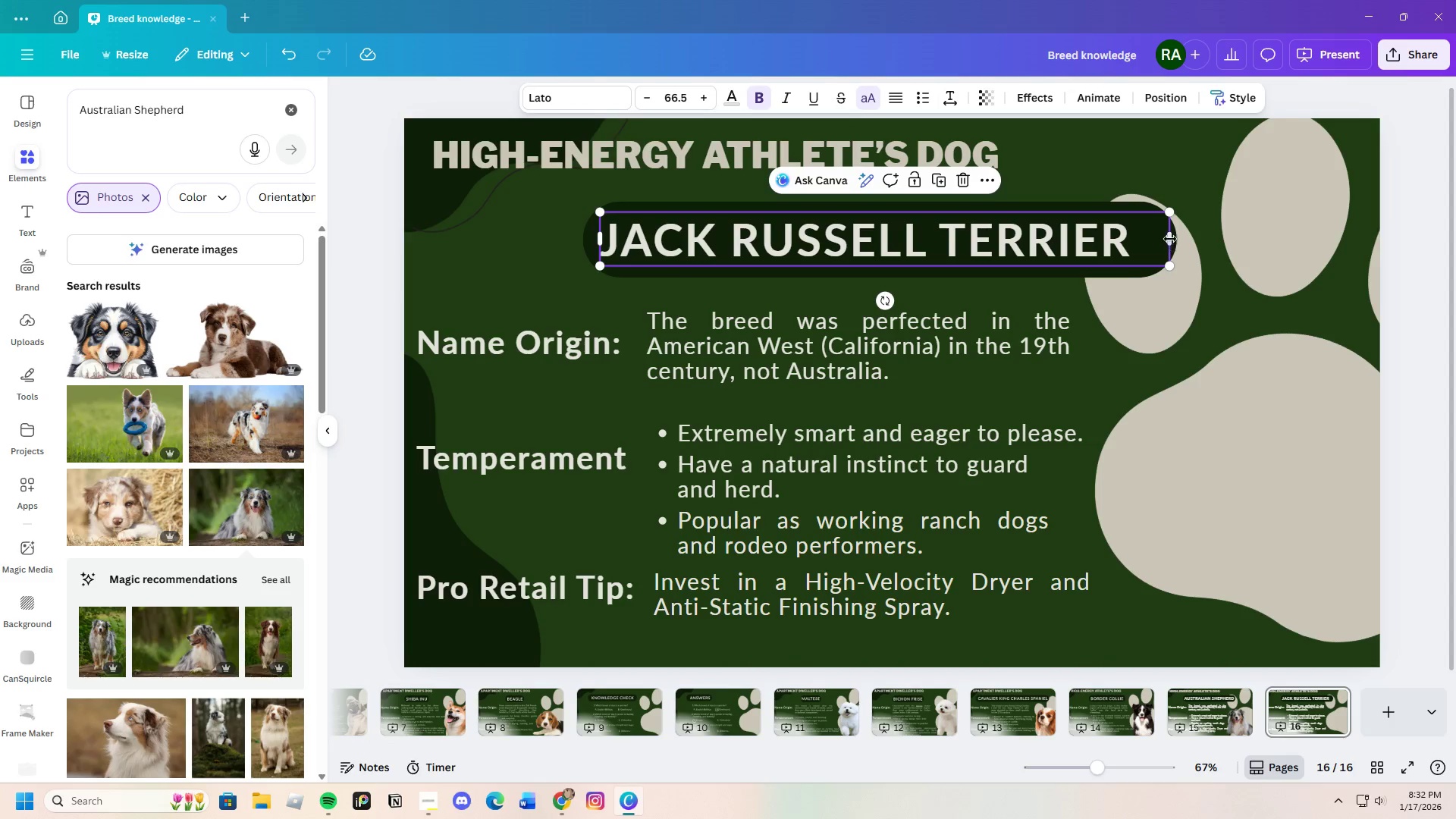 
left_click_drag(start_coordinate=[1169, 239], to_coordinate=[1175, 237])
 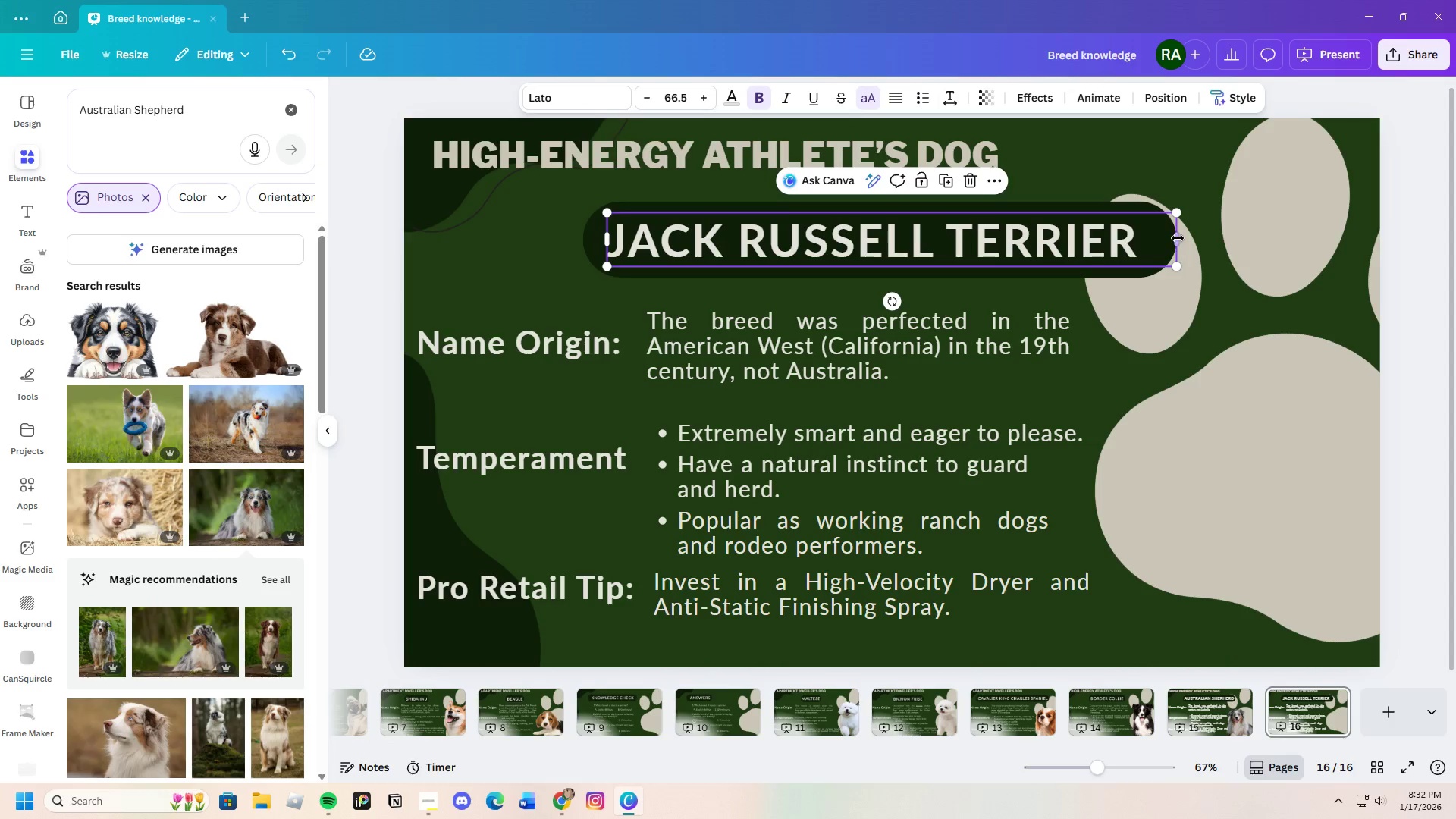 
left_click_drag(start_coordinate=[1178, 238], to_coordinate=[1143, 238])
 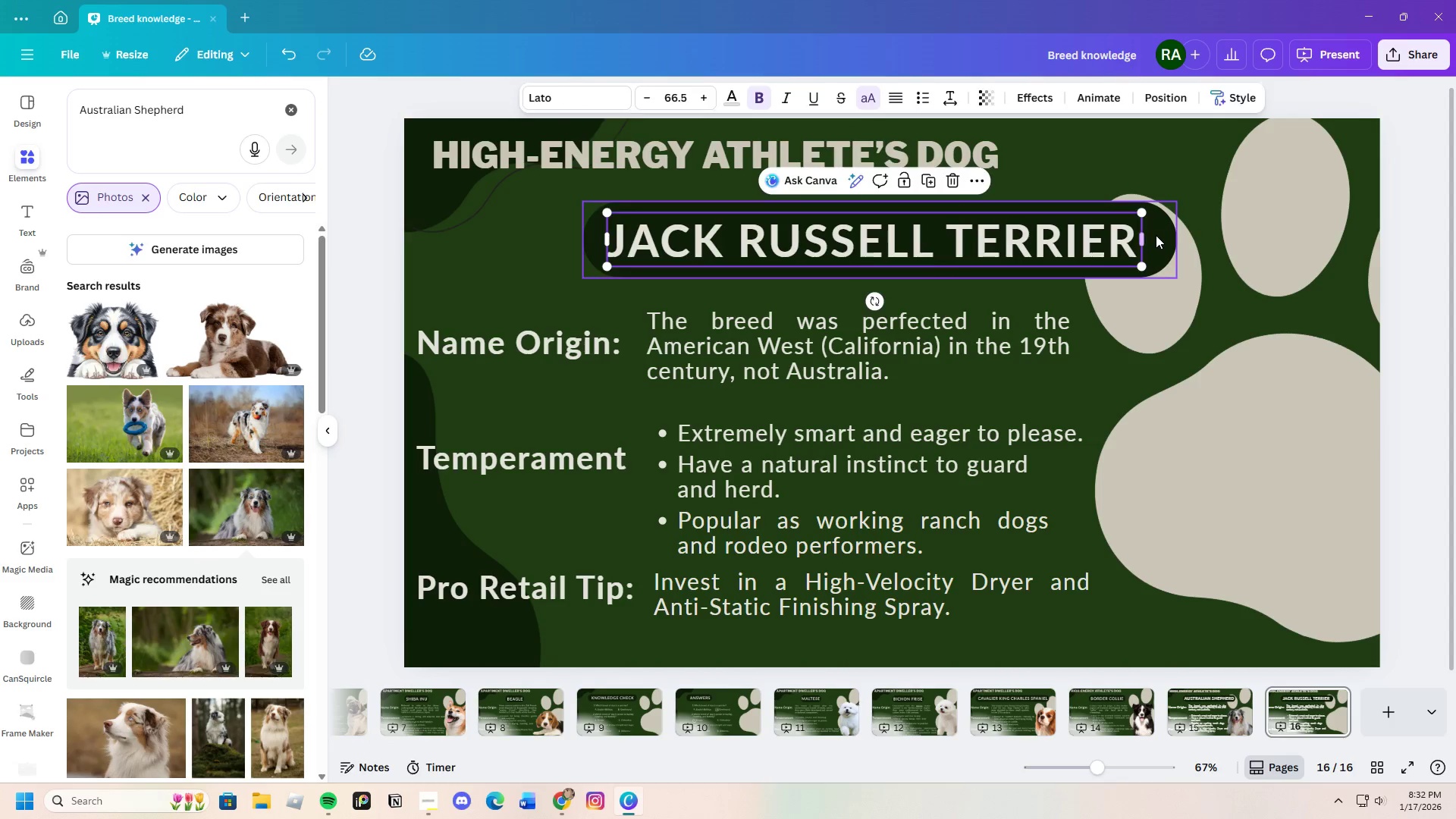 
left_click([1156, 235])
 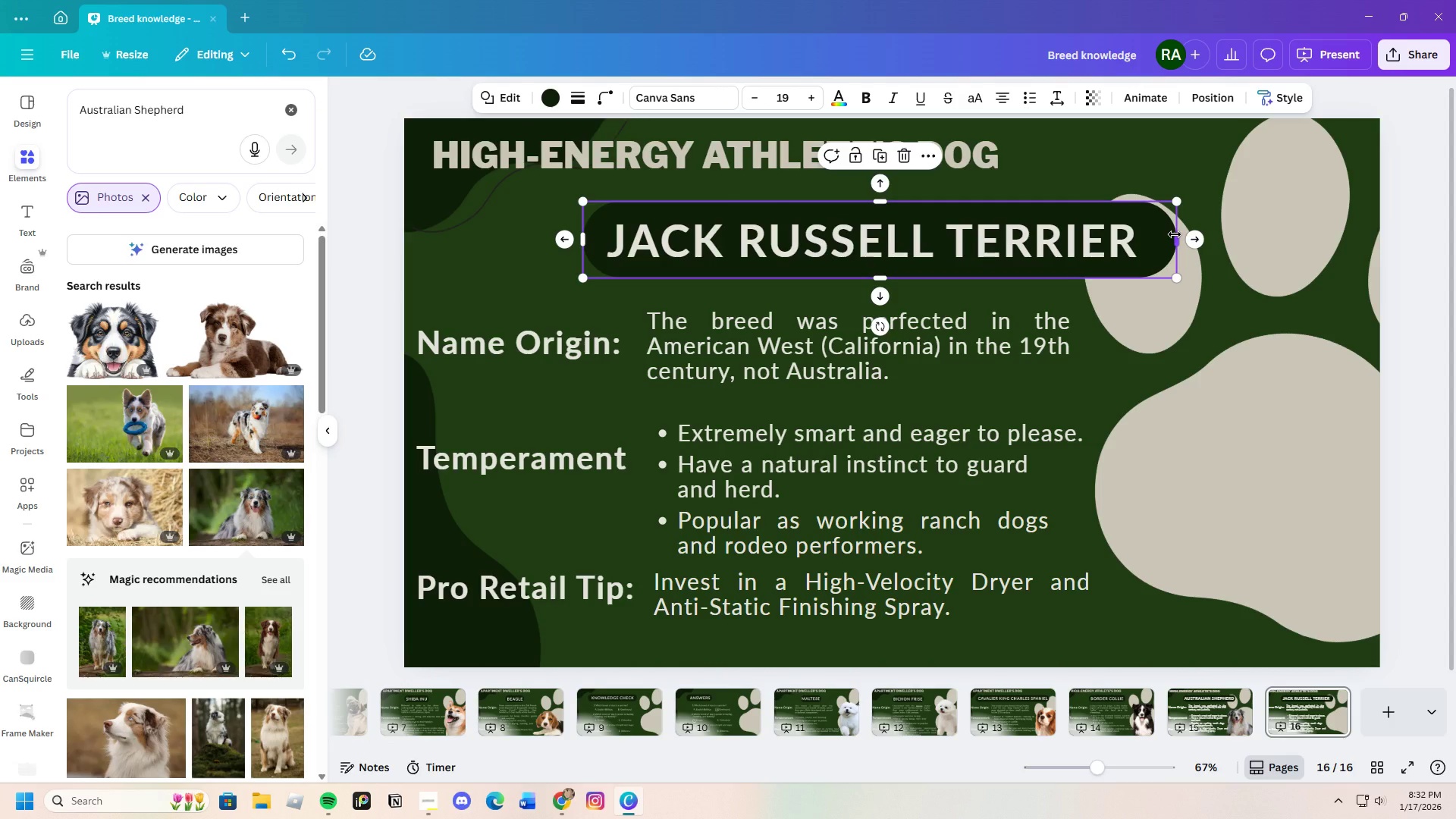 
left_click_drag(start_coordinate=[1175, 235], to_coordinate=[1153, 239])
 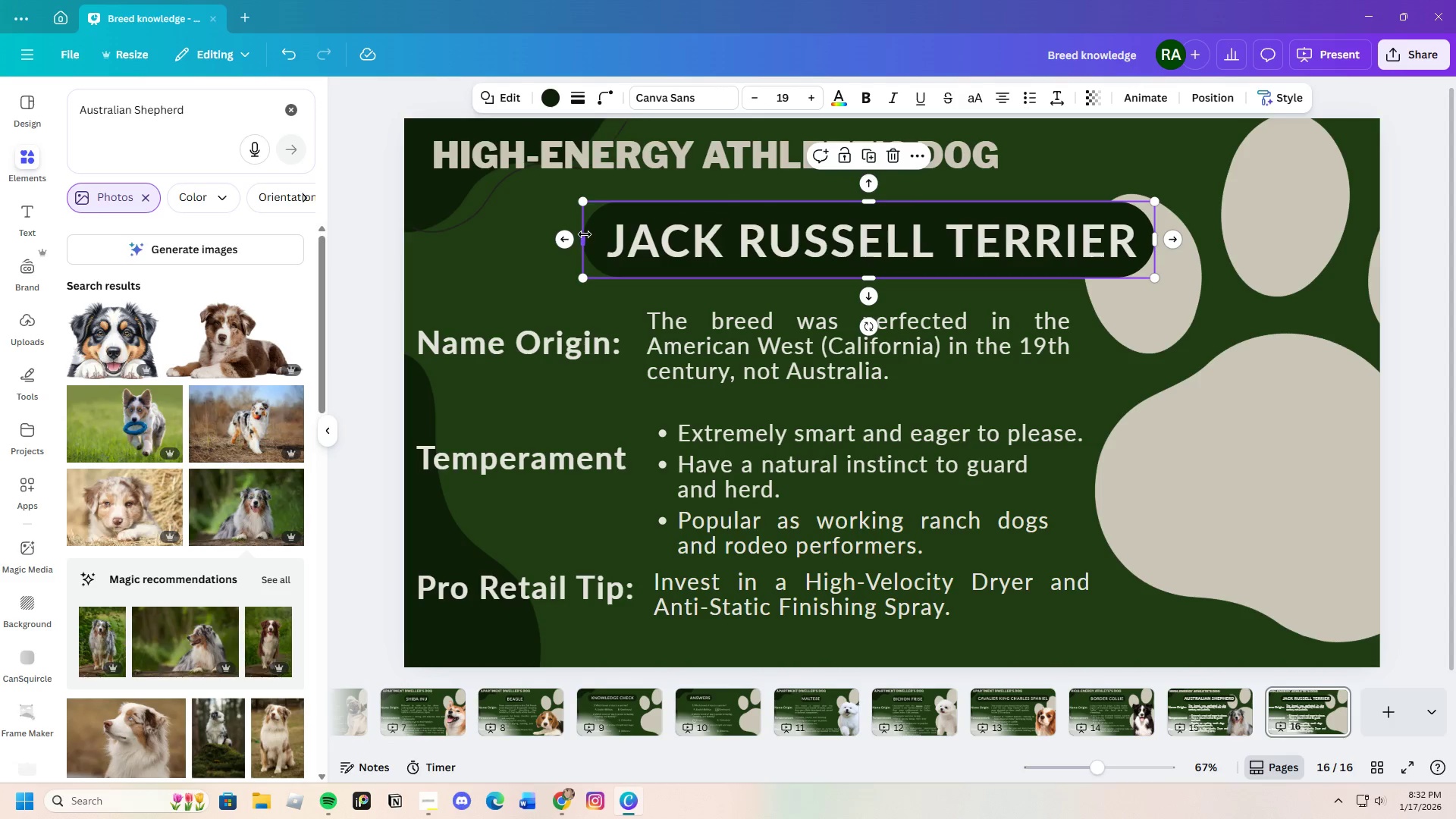 
left_click_drag(start_coordinate=[585, 234], to_coordinate=[599, 237])
 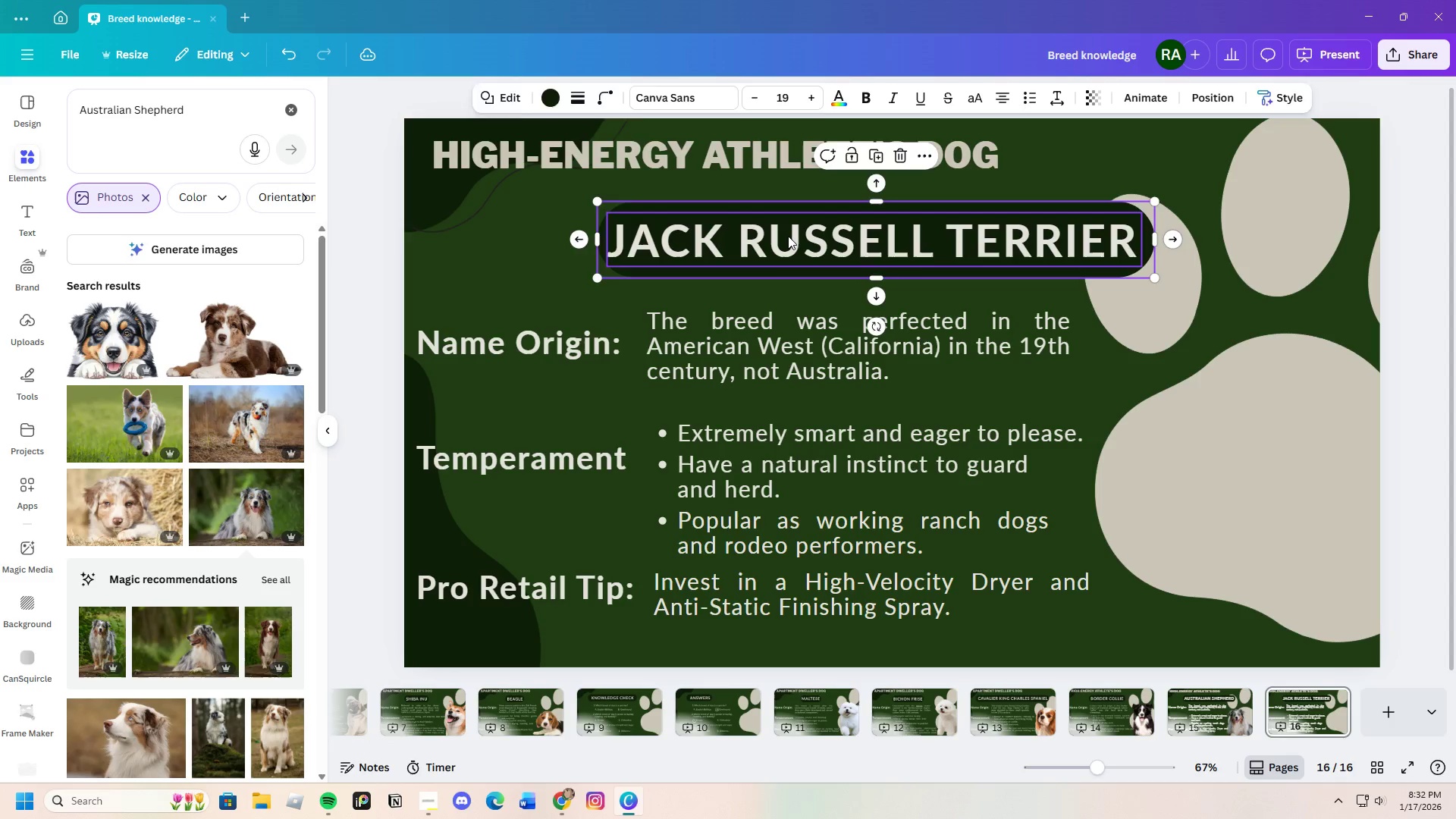 
left_click([788, 236])
 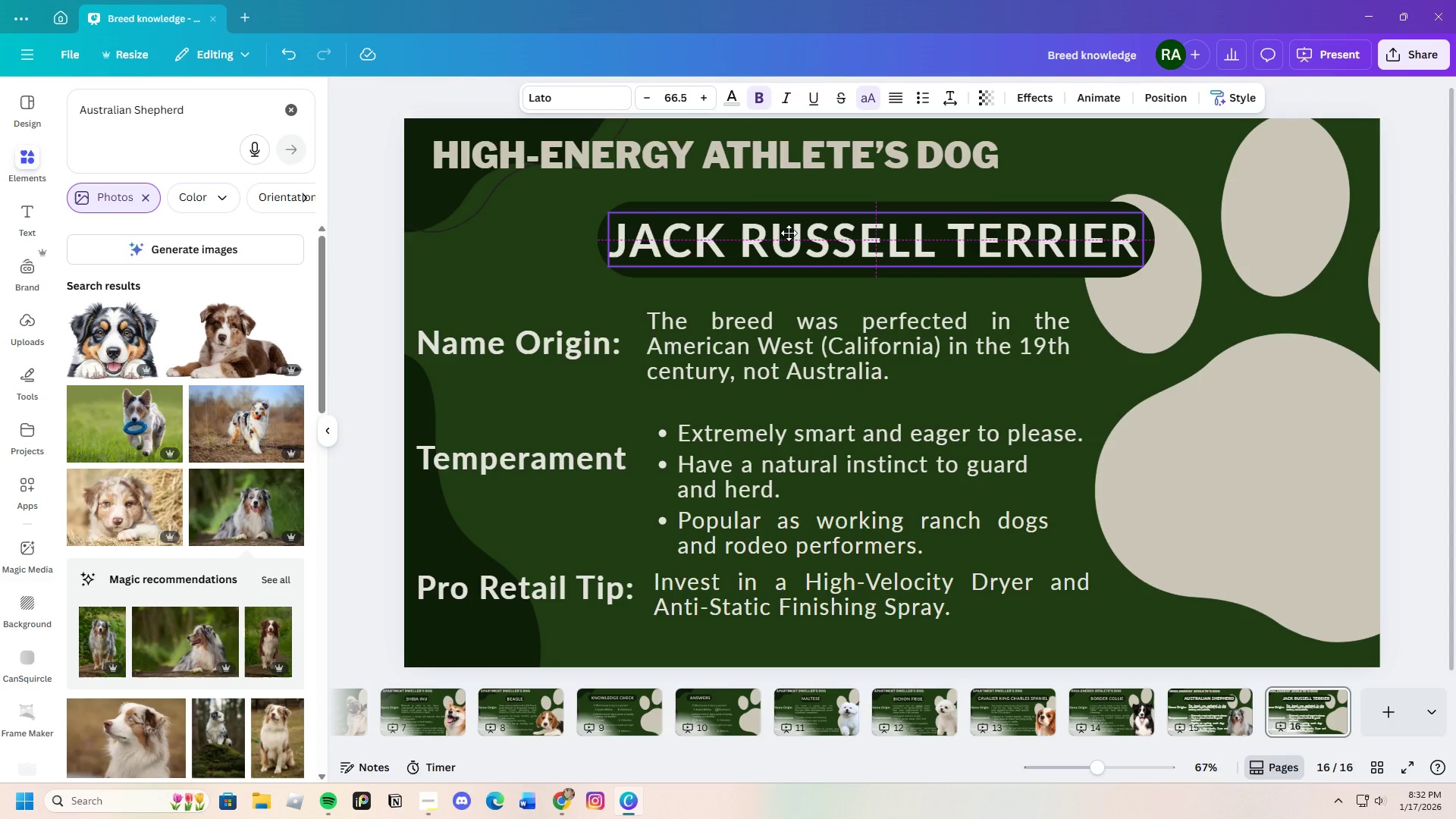 
left_click([523, 234])
 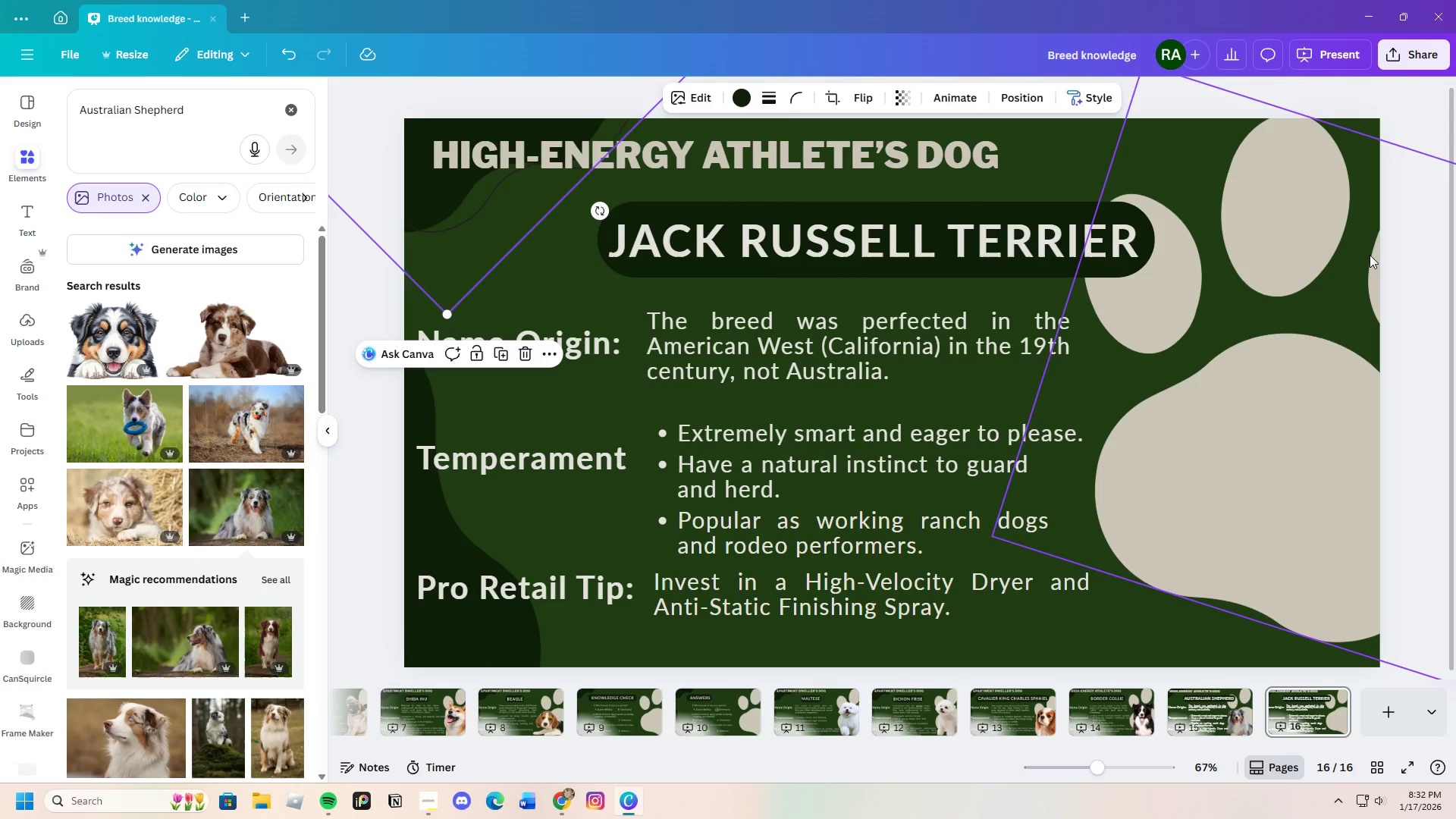 
left_click([1421, 270])
 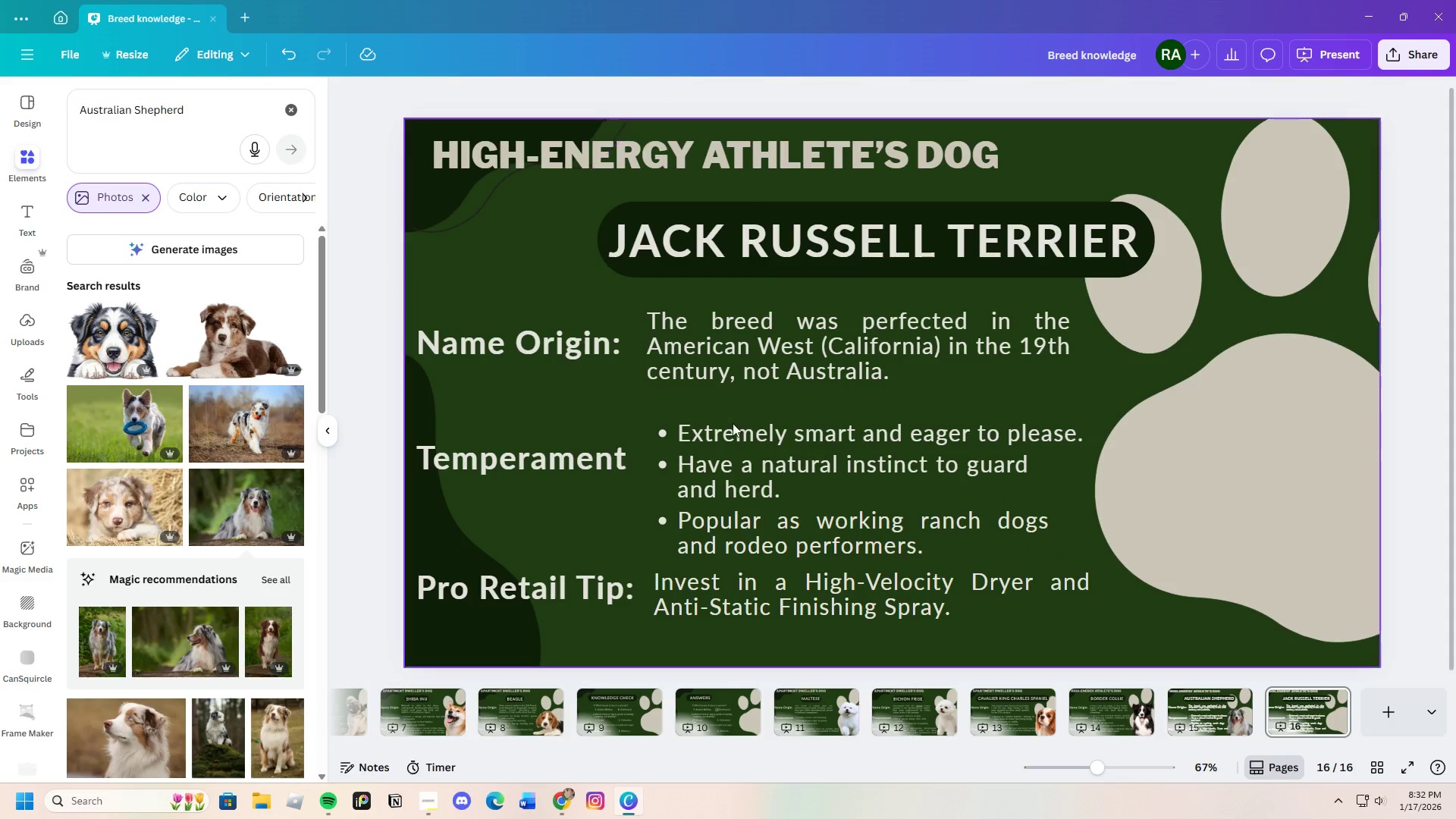 
left_click([560, 799])
 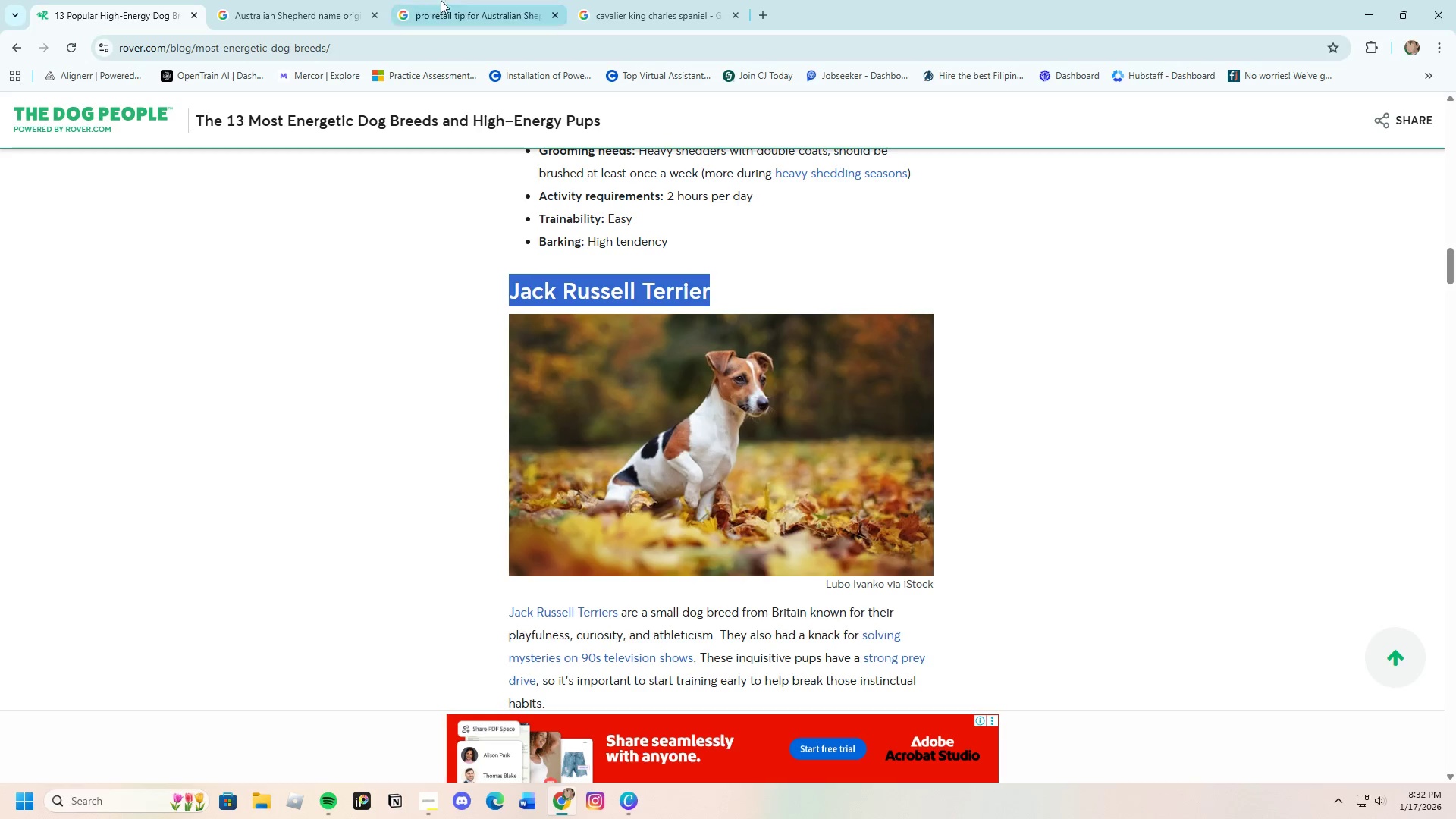 
left_click([297, 0])
 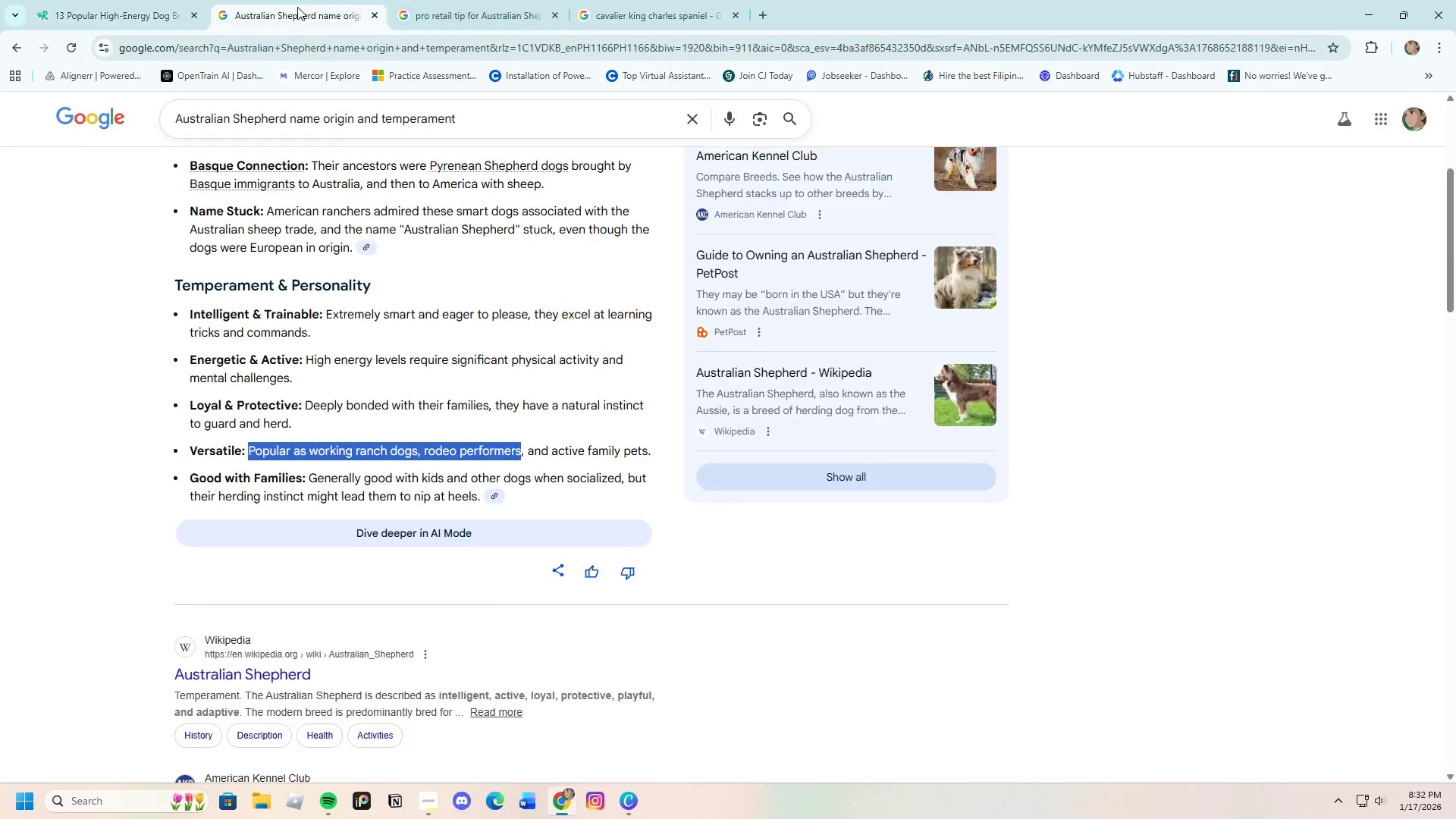 
left_click([297, 8])
 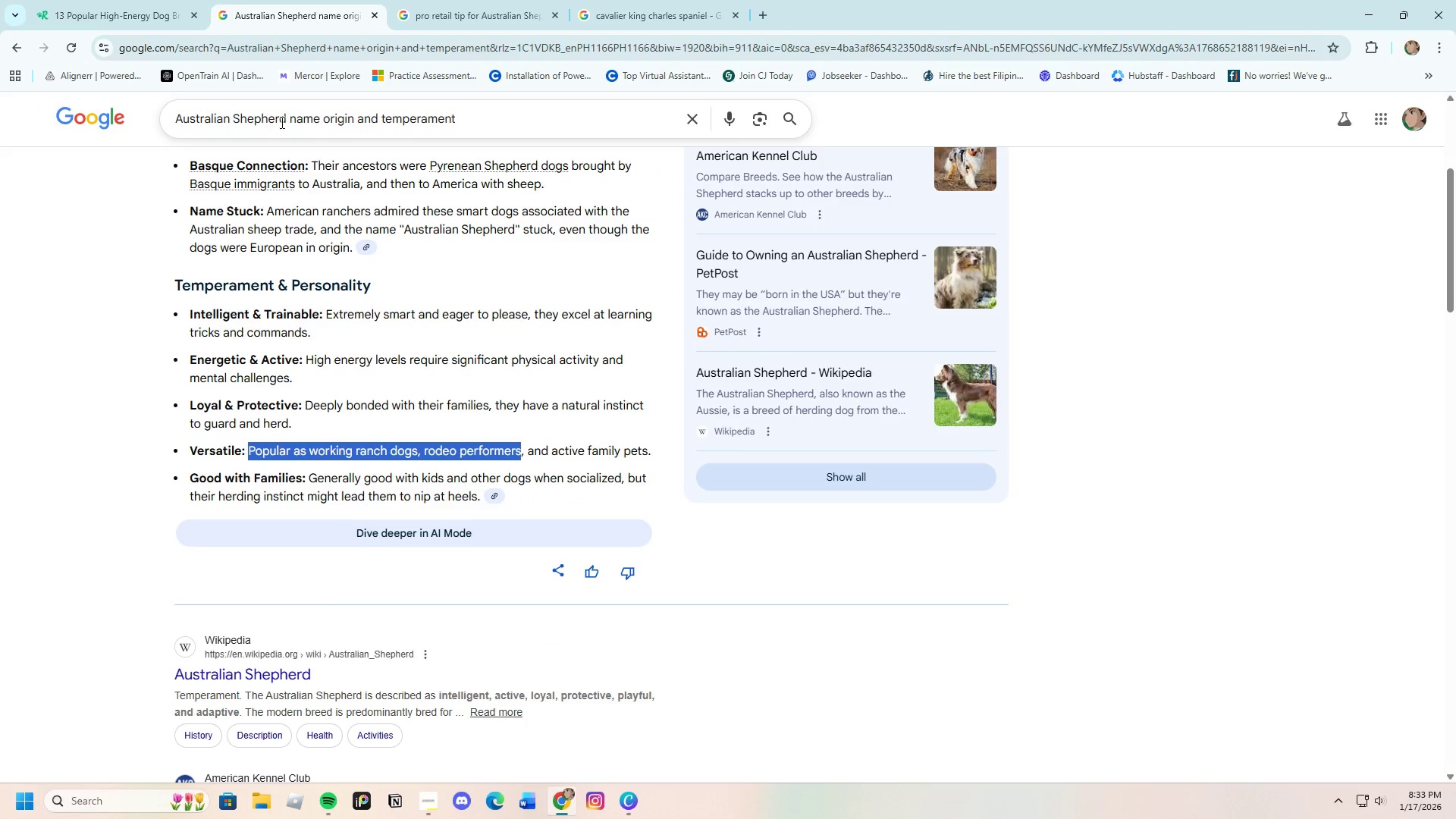 
left_click_drag(start_coordinate=[288, 119], to_coordinate=[131, 116])
 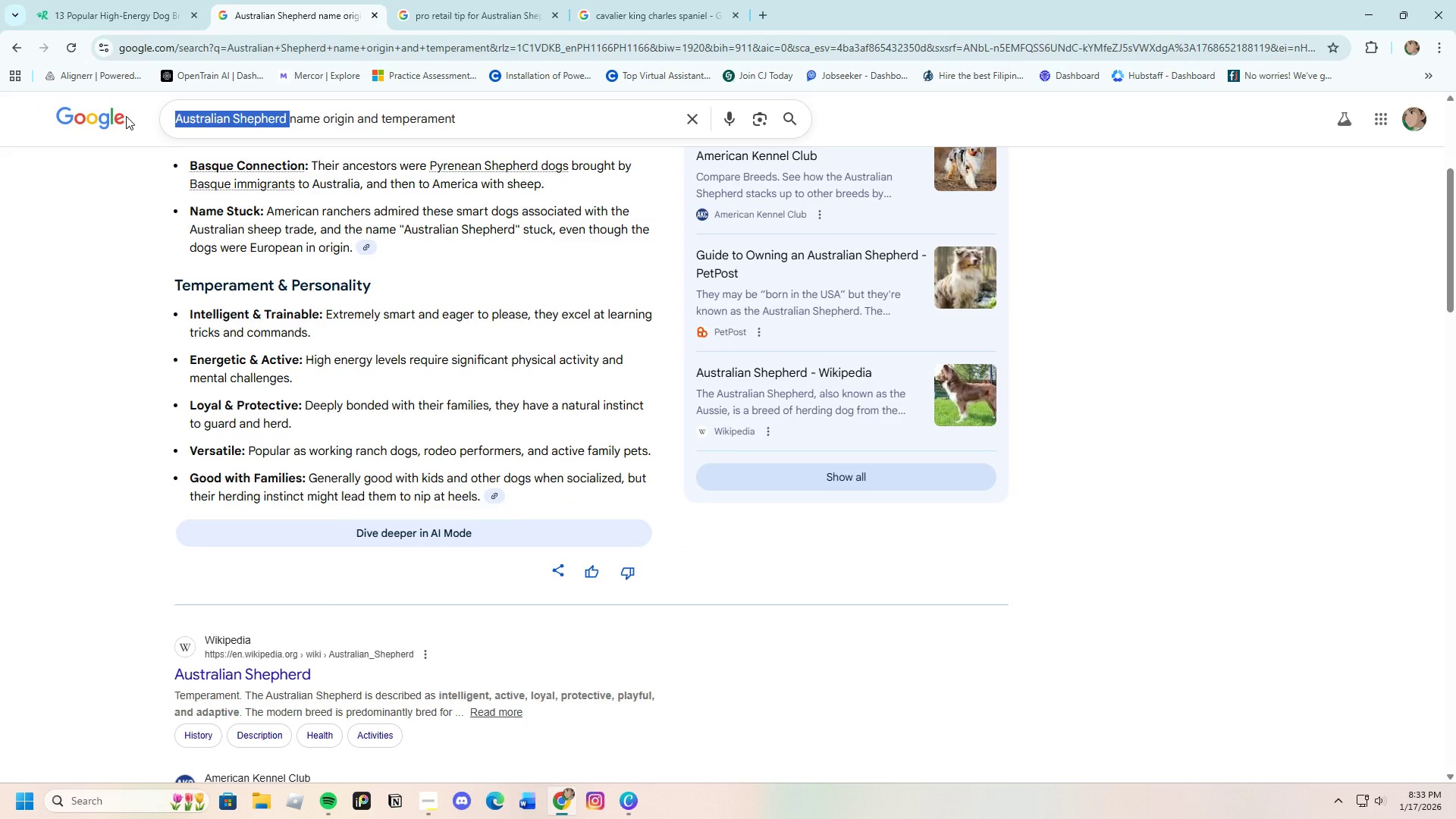 
key(Backspace)
 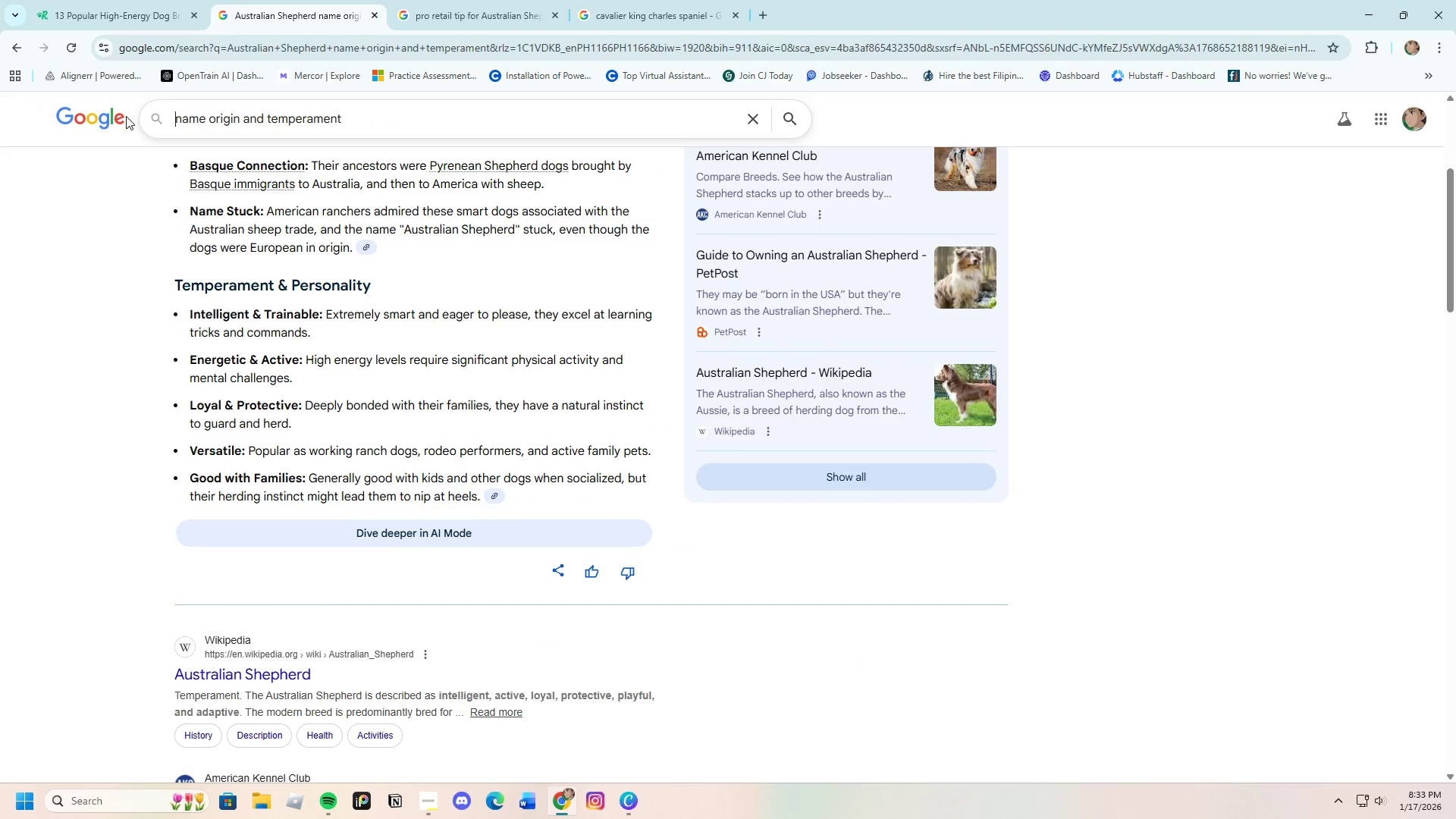 
key(Control+V)
 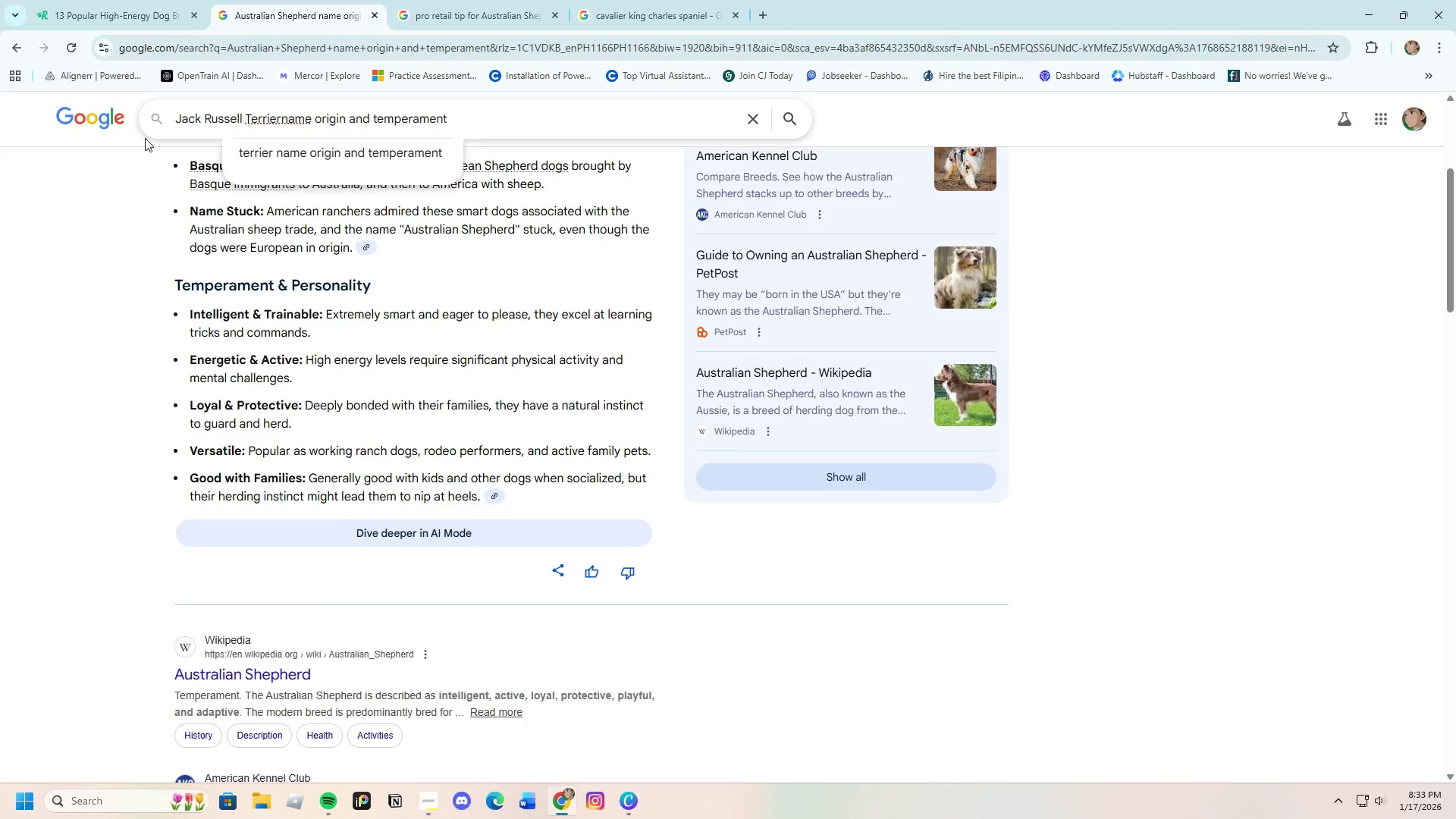 
key(Space)
 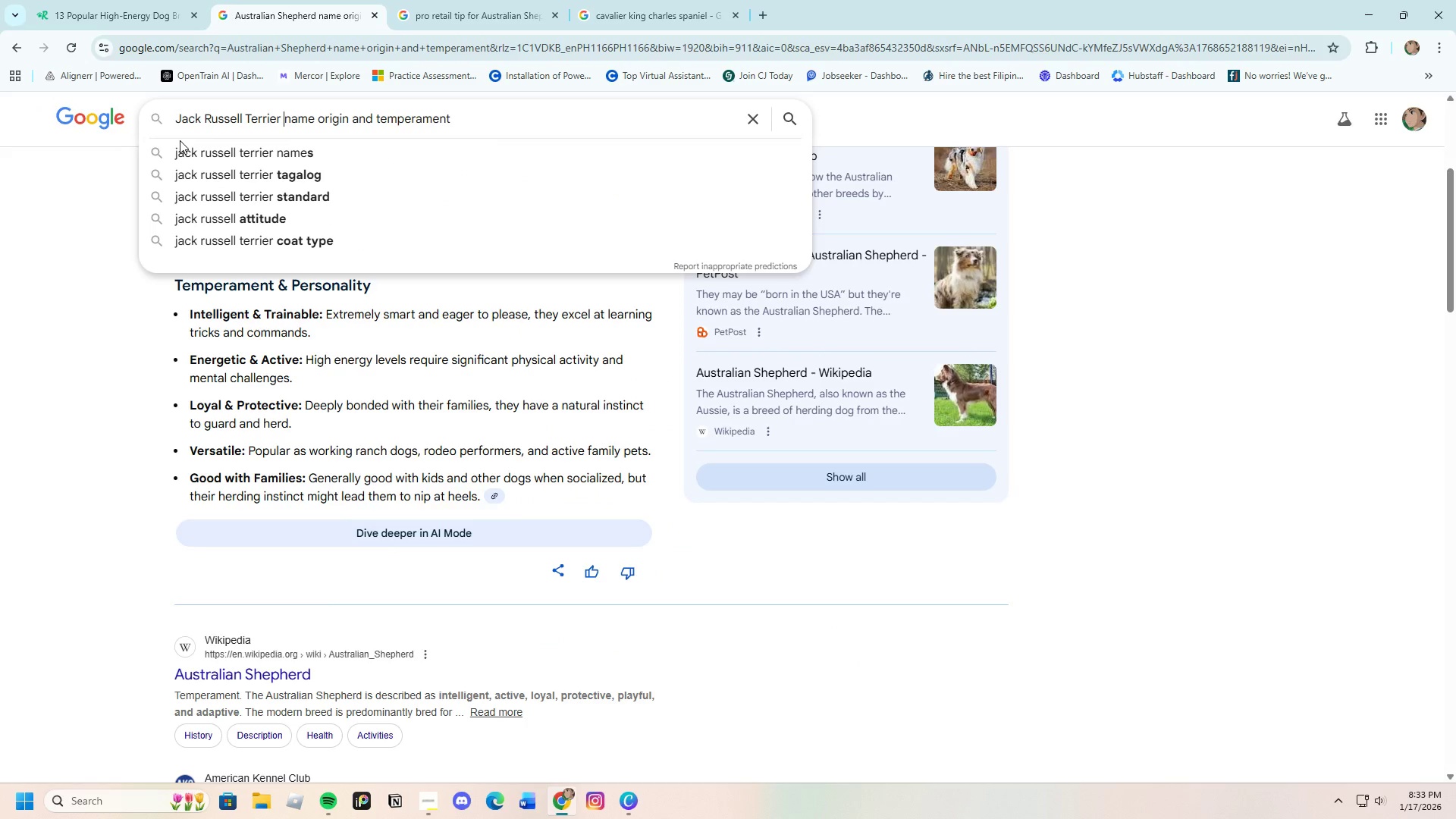 
key(Enter)
 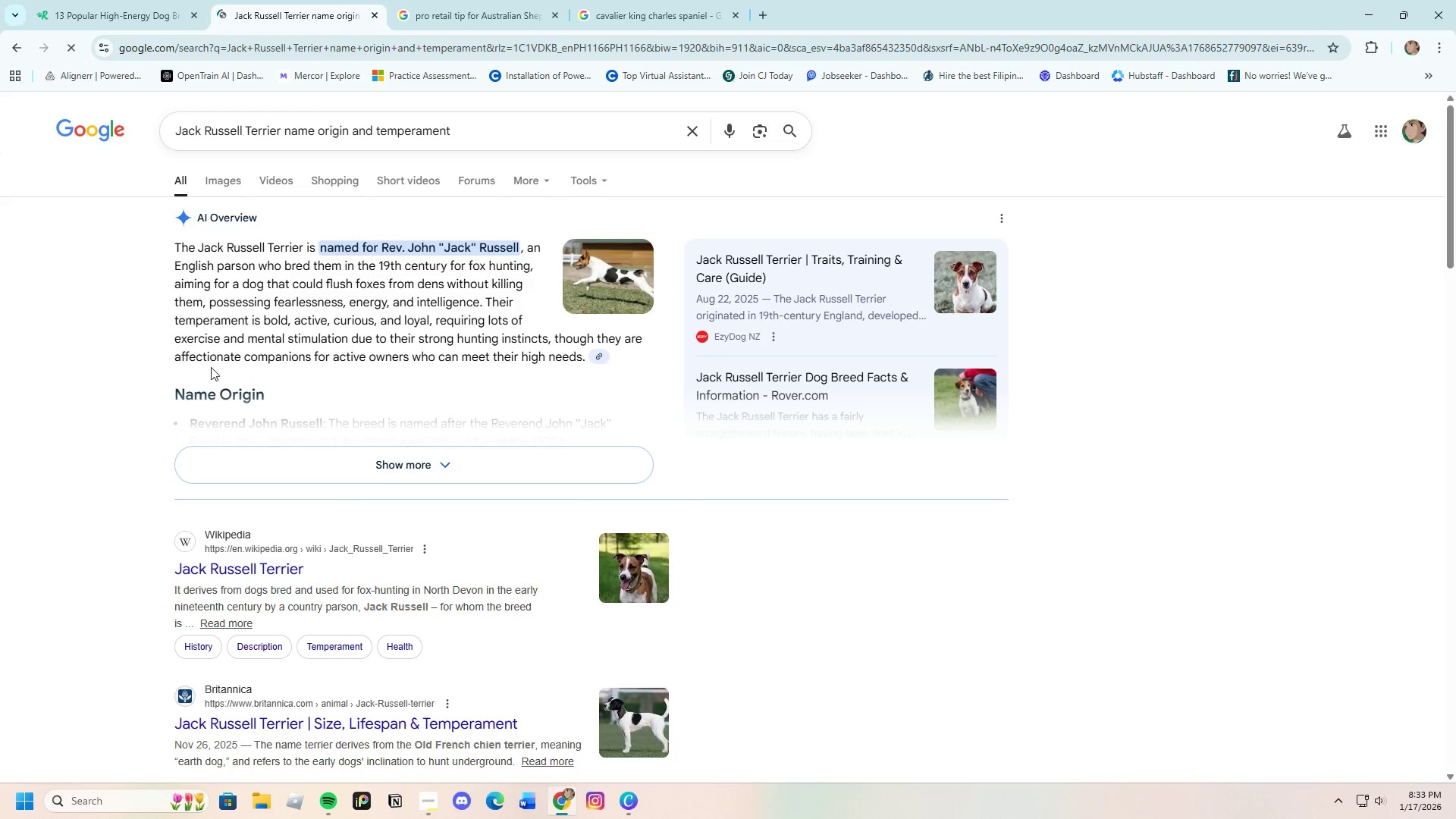 
left_click([343, 468])
 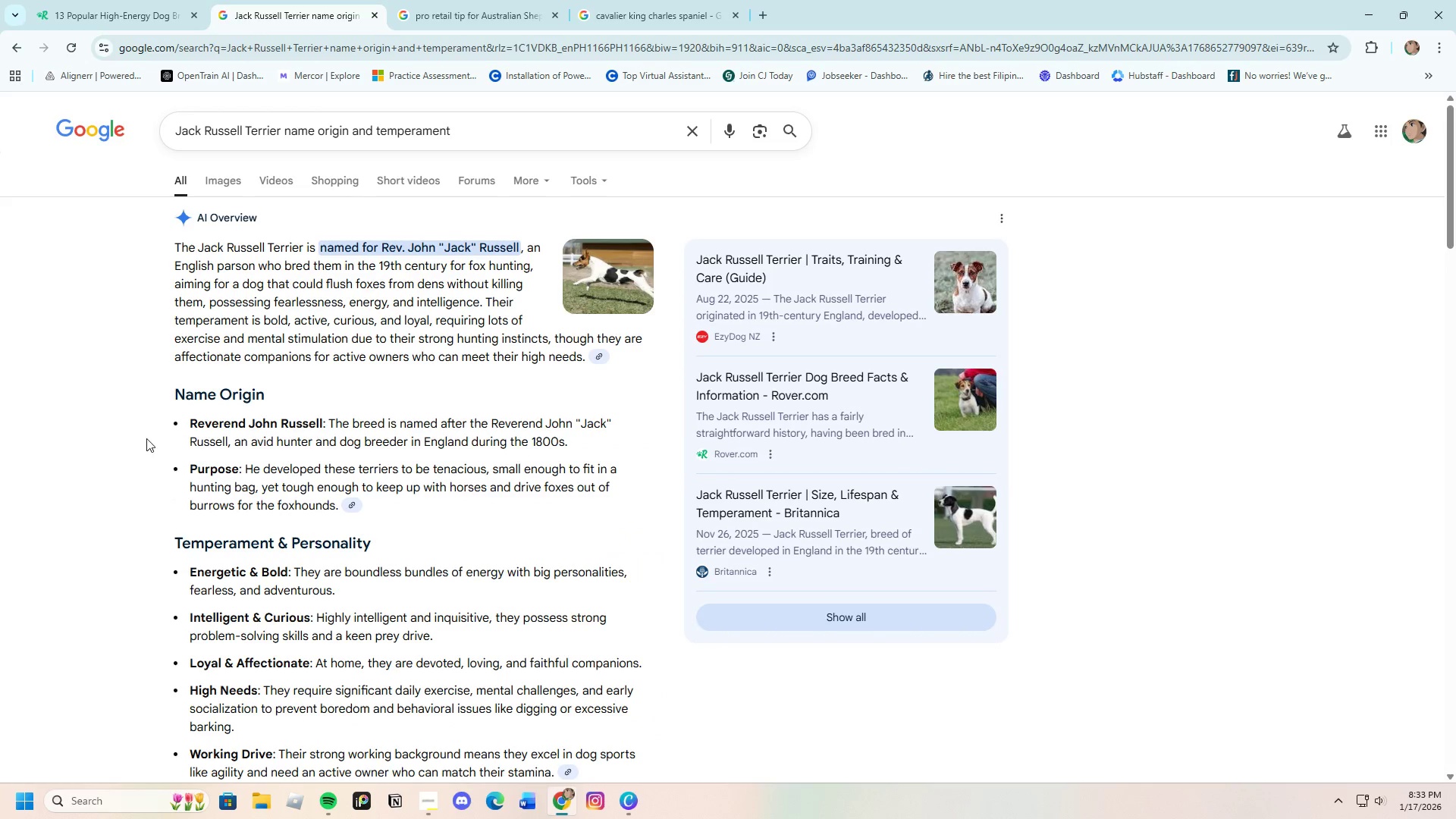 
scroll: coordinate [146, 438], scroll_direction: down, amount: 1.0
 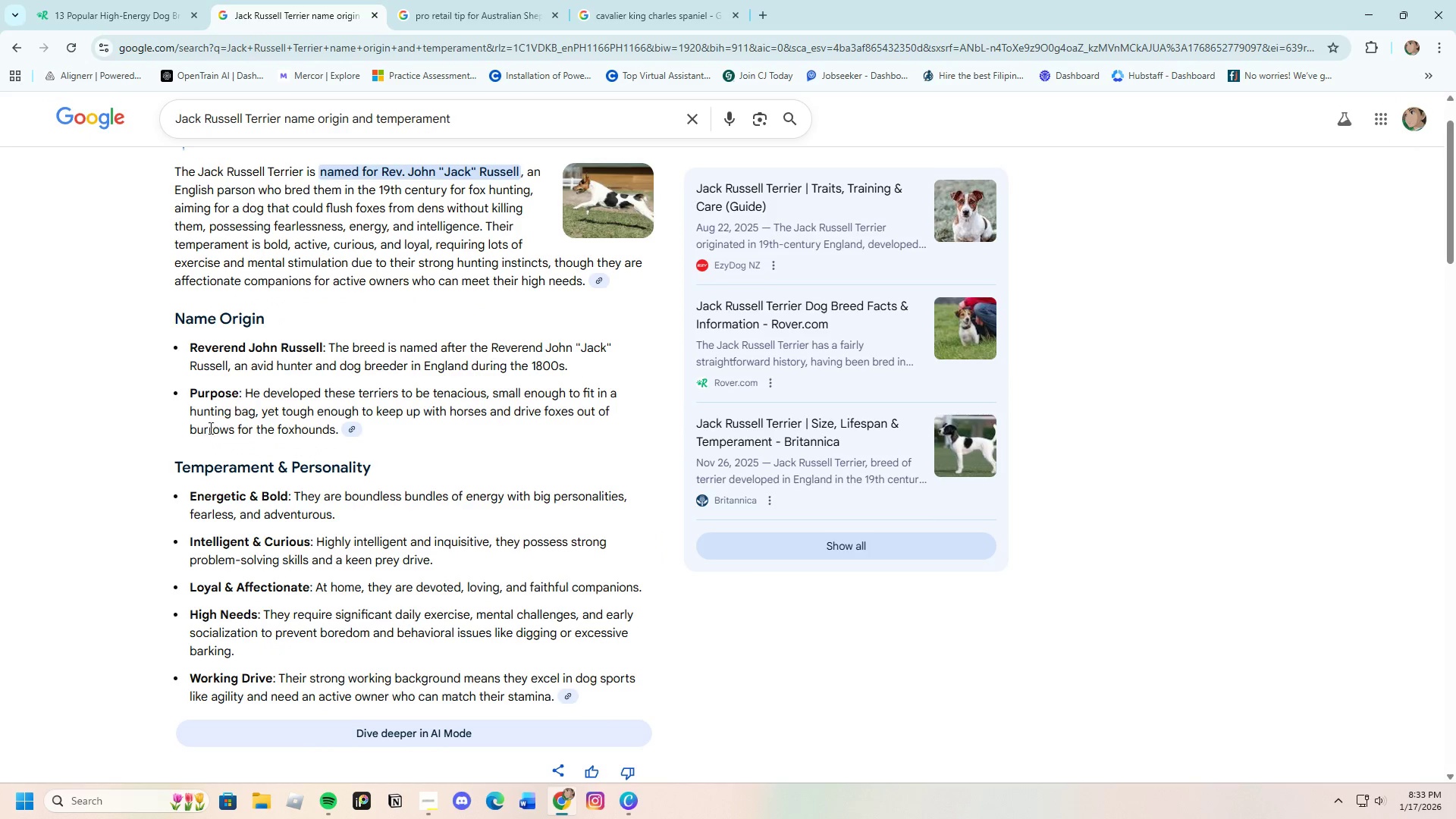 
wait(6.54)
 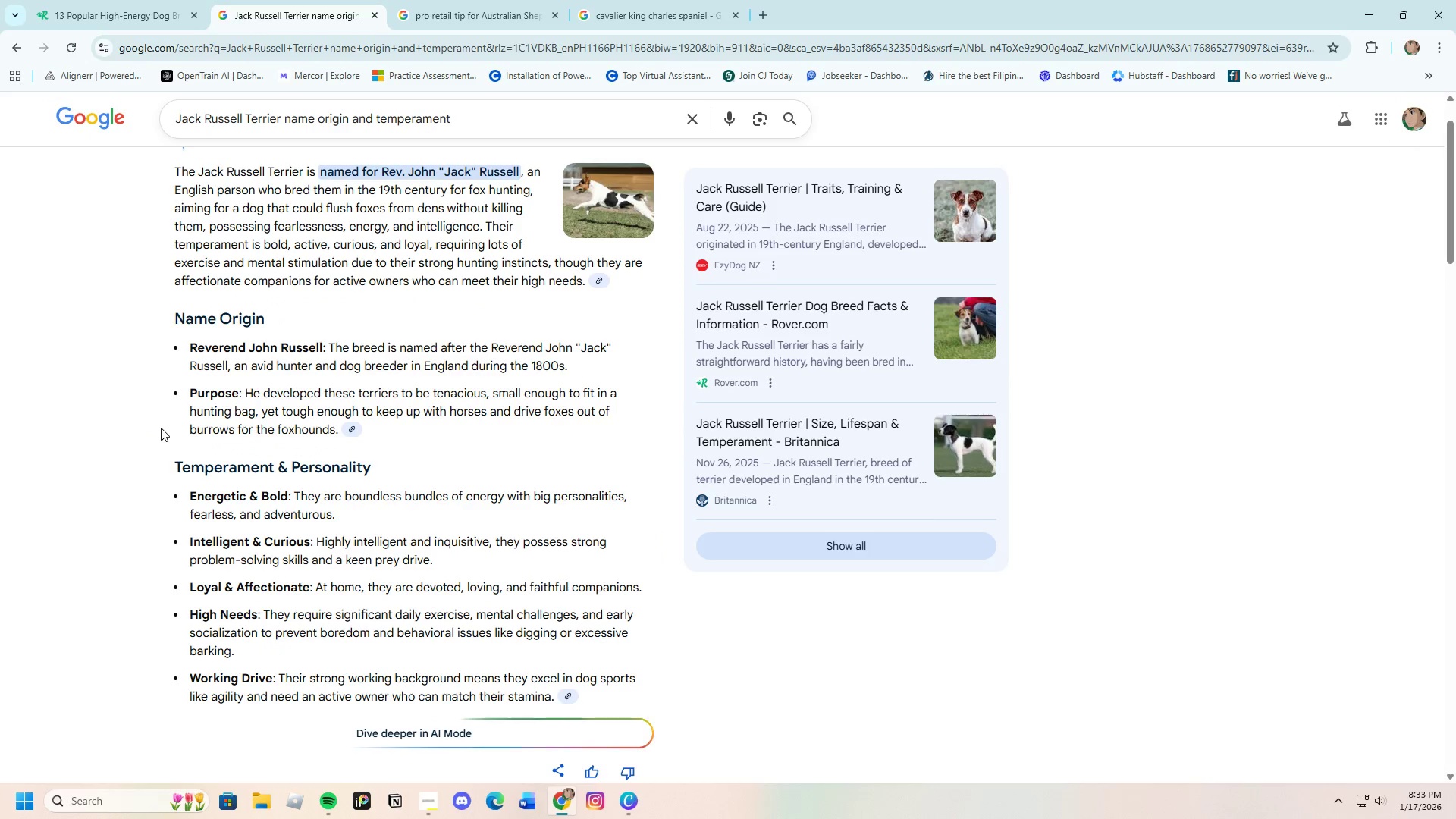 
left_click_drag(start_coordinate=[328, 347], to_coordinate=[570, 370])
 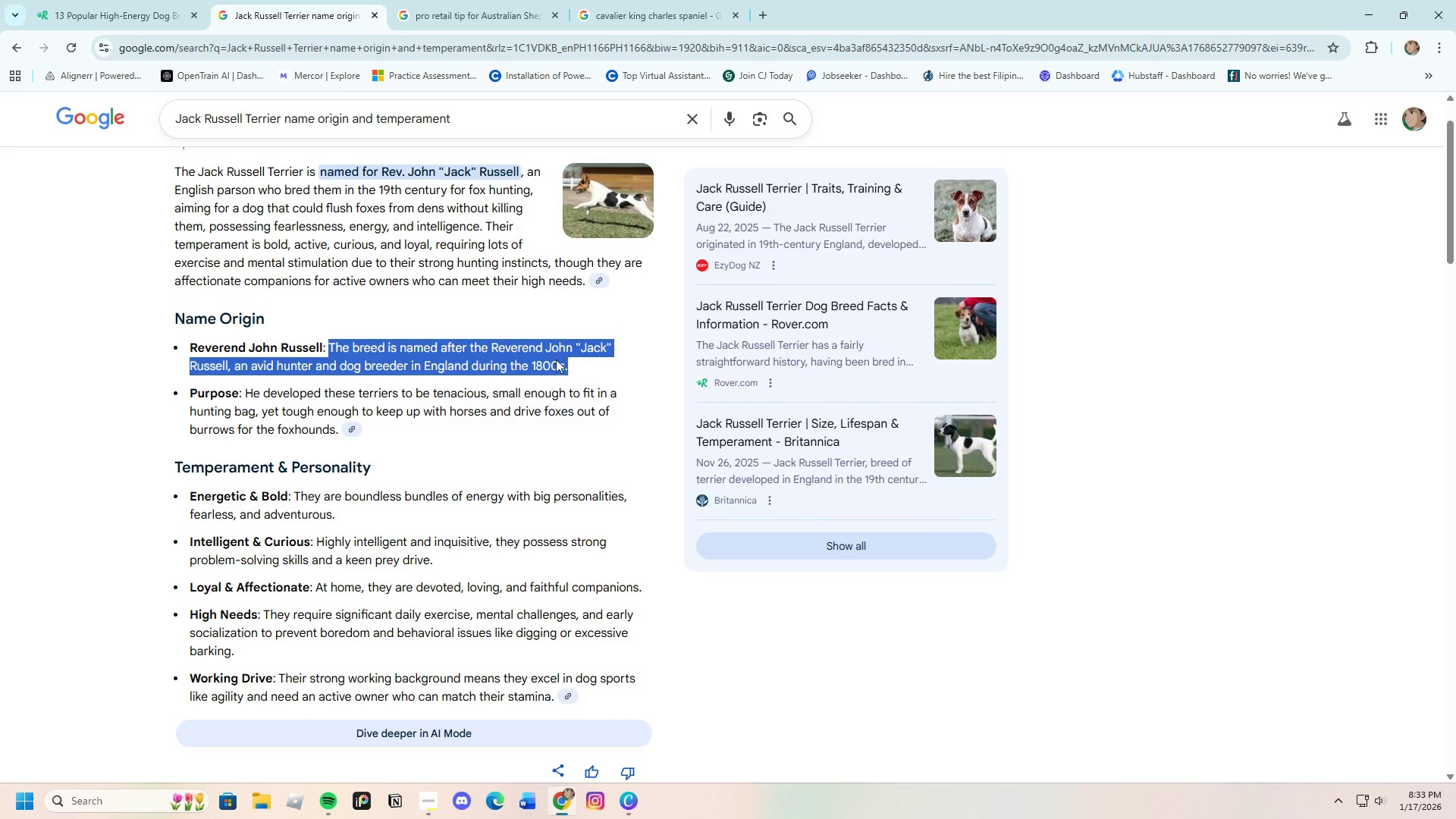 
right_click([556, 359])
 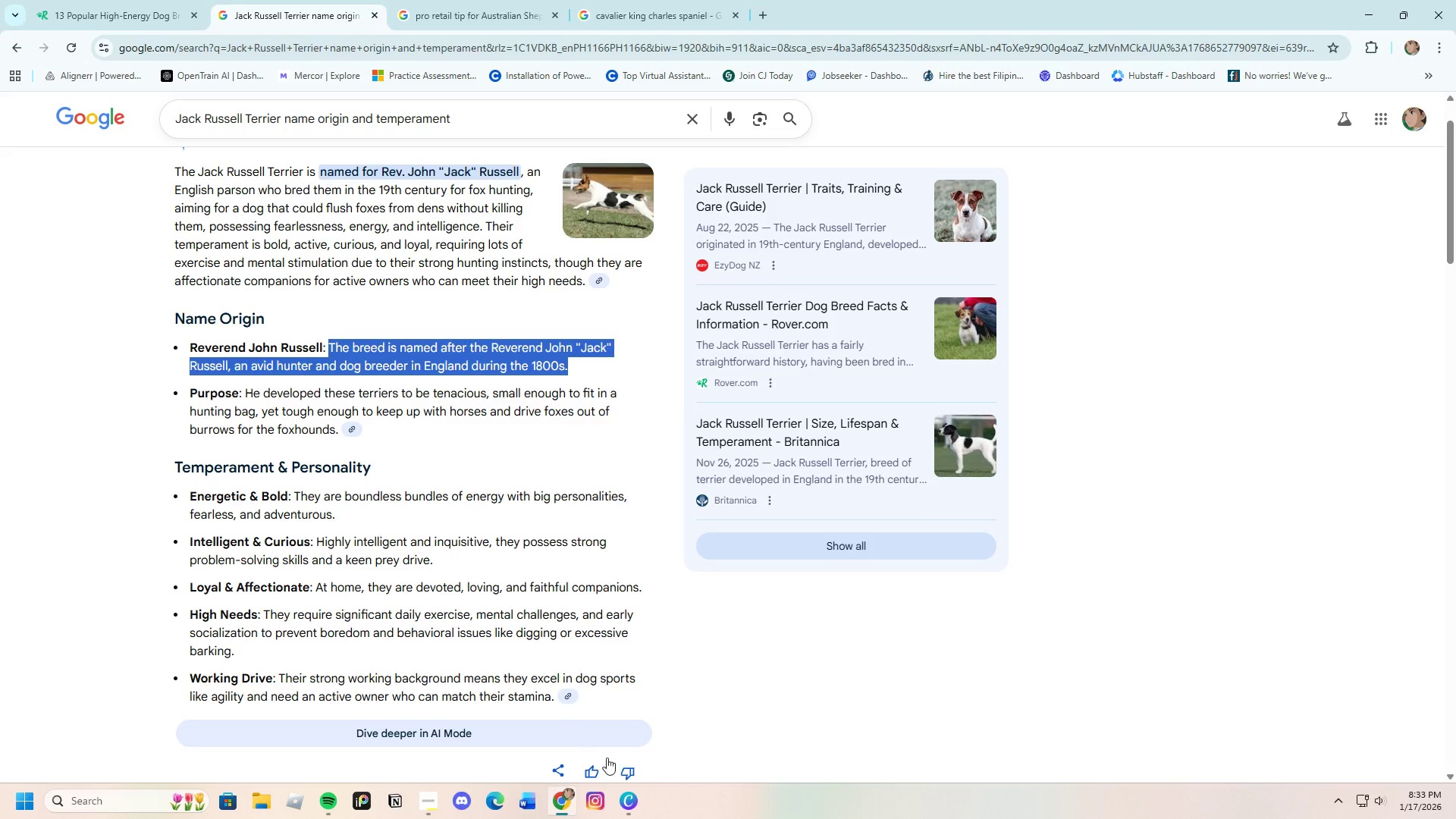 
left_click([631, 799])
 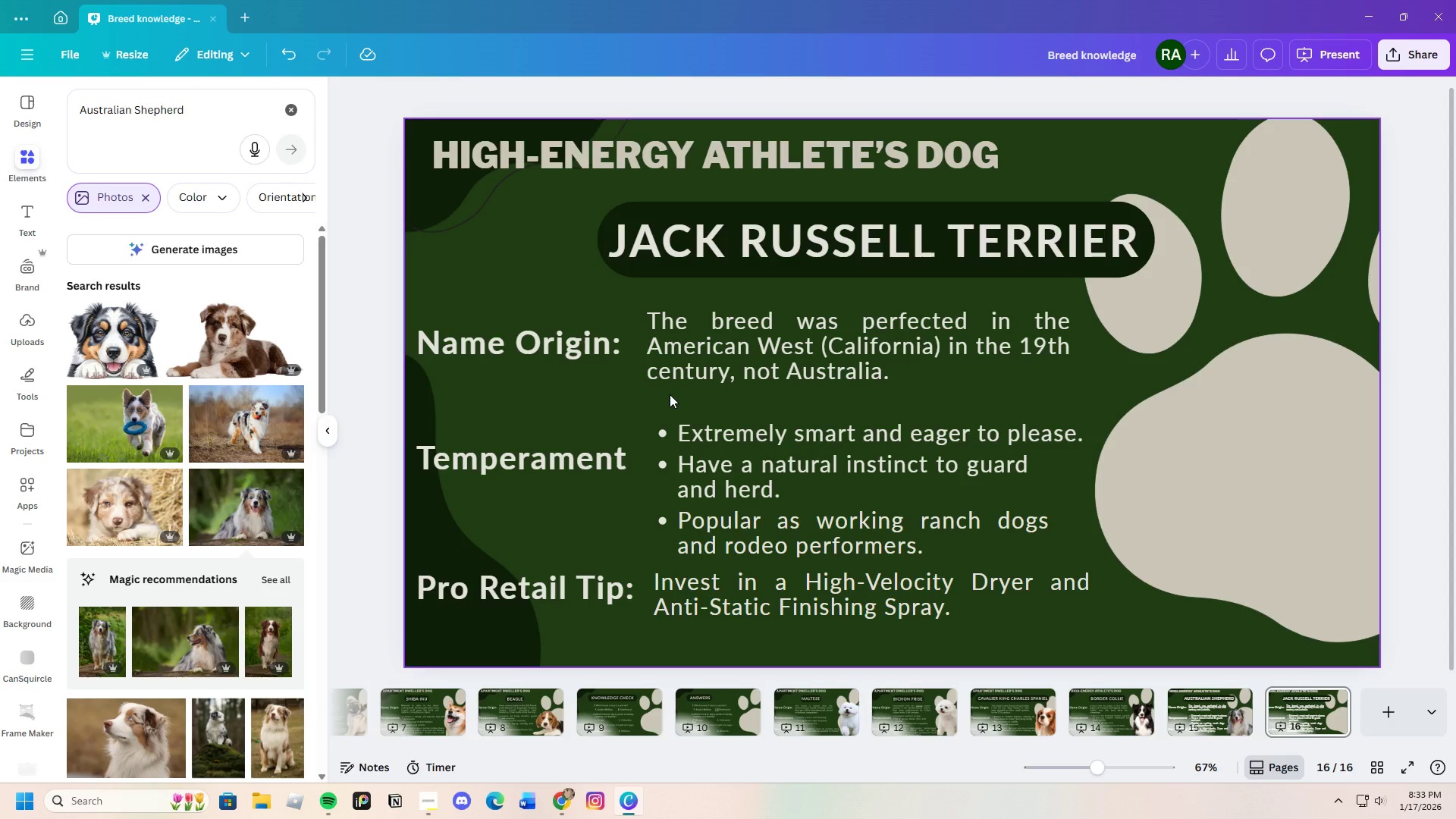 
wait(20.34)
 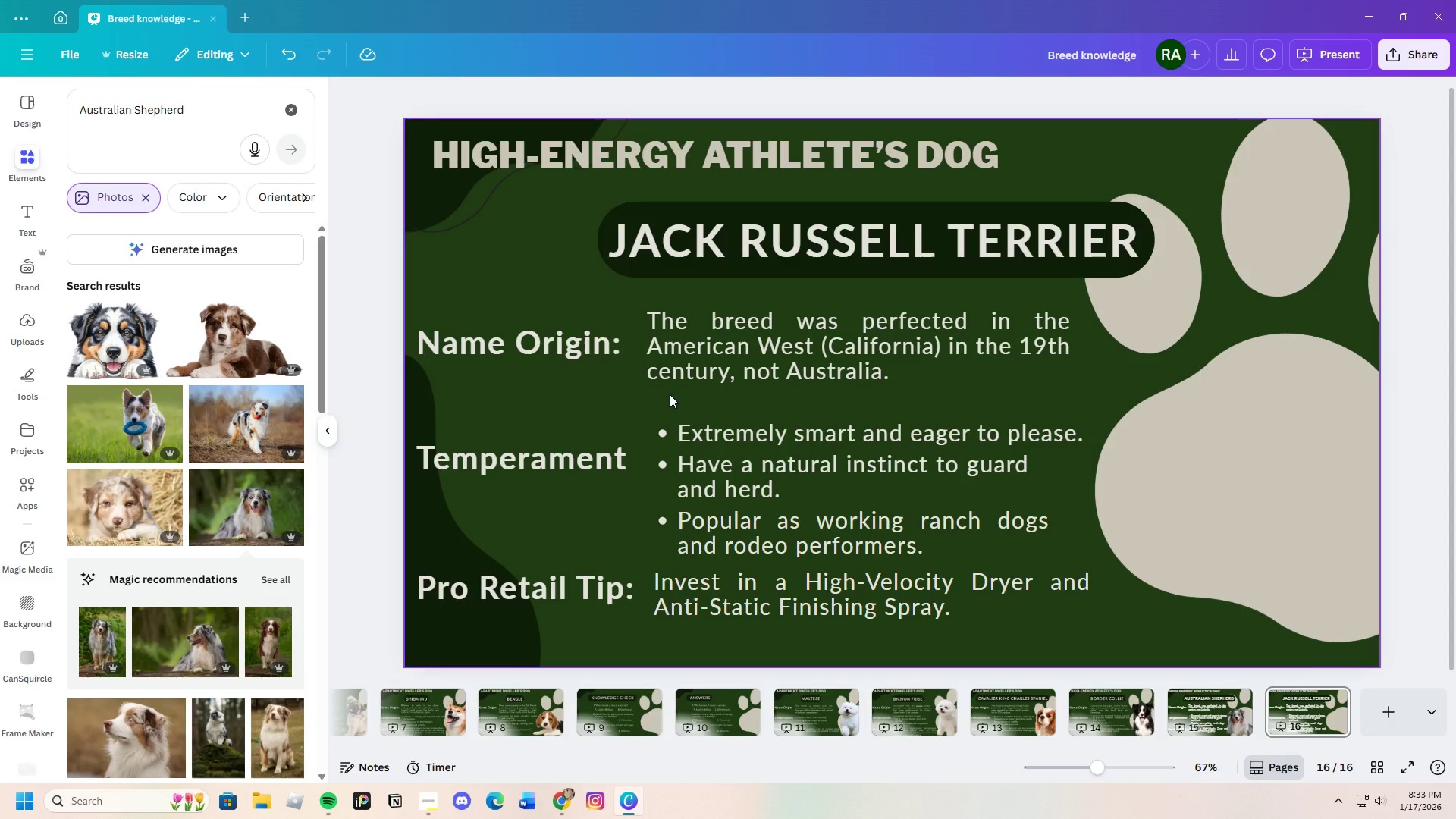 
double_click([774, 353])
 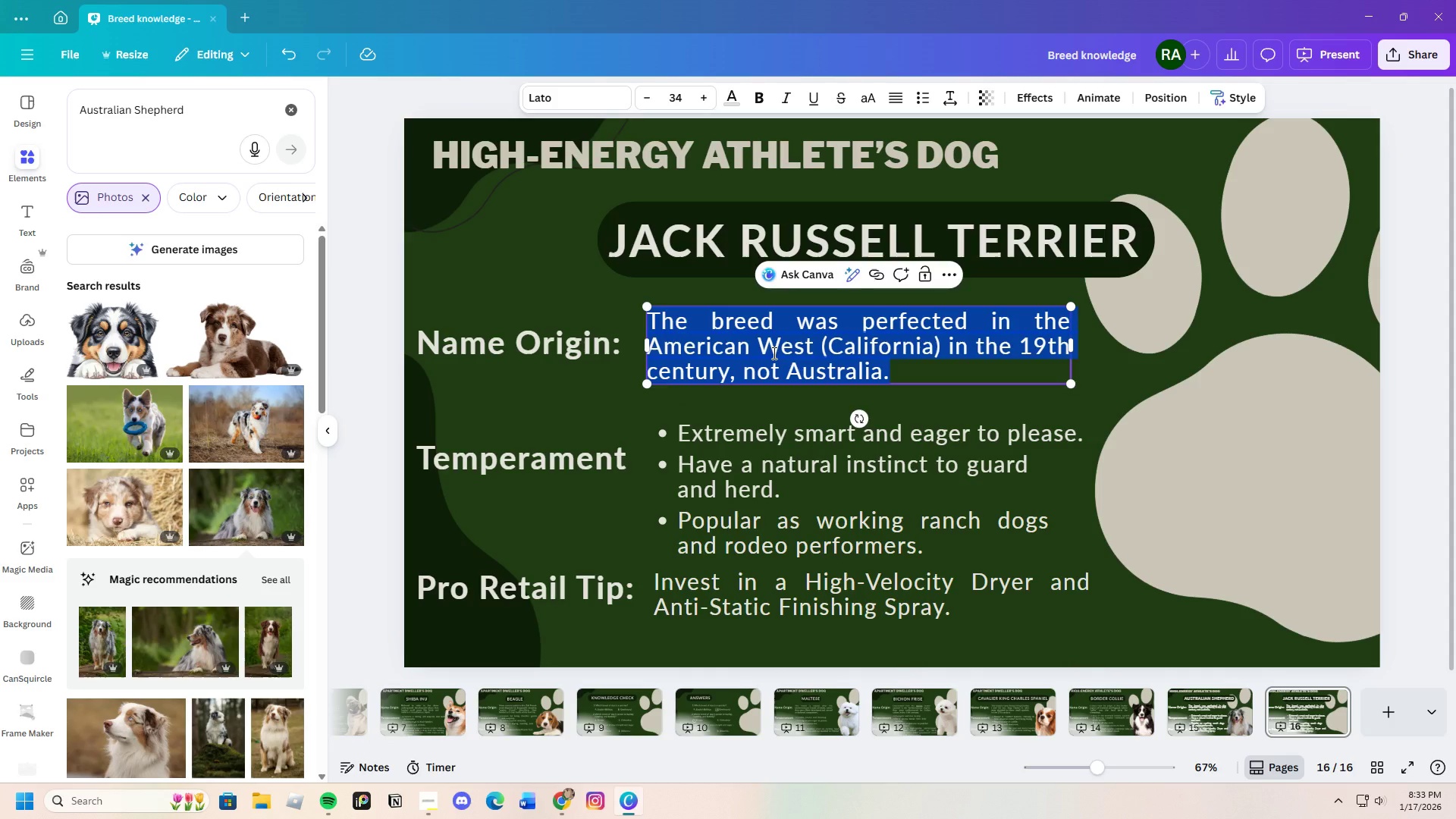 
key(Backspace)
 